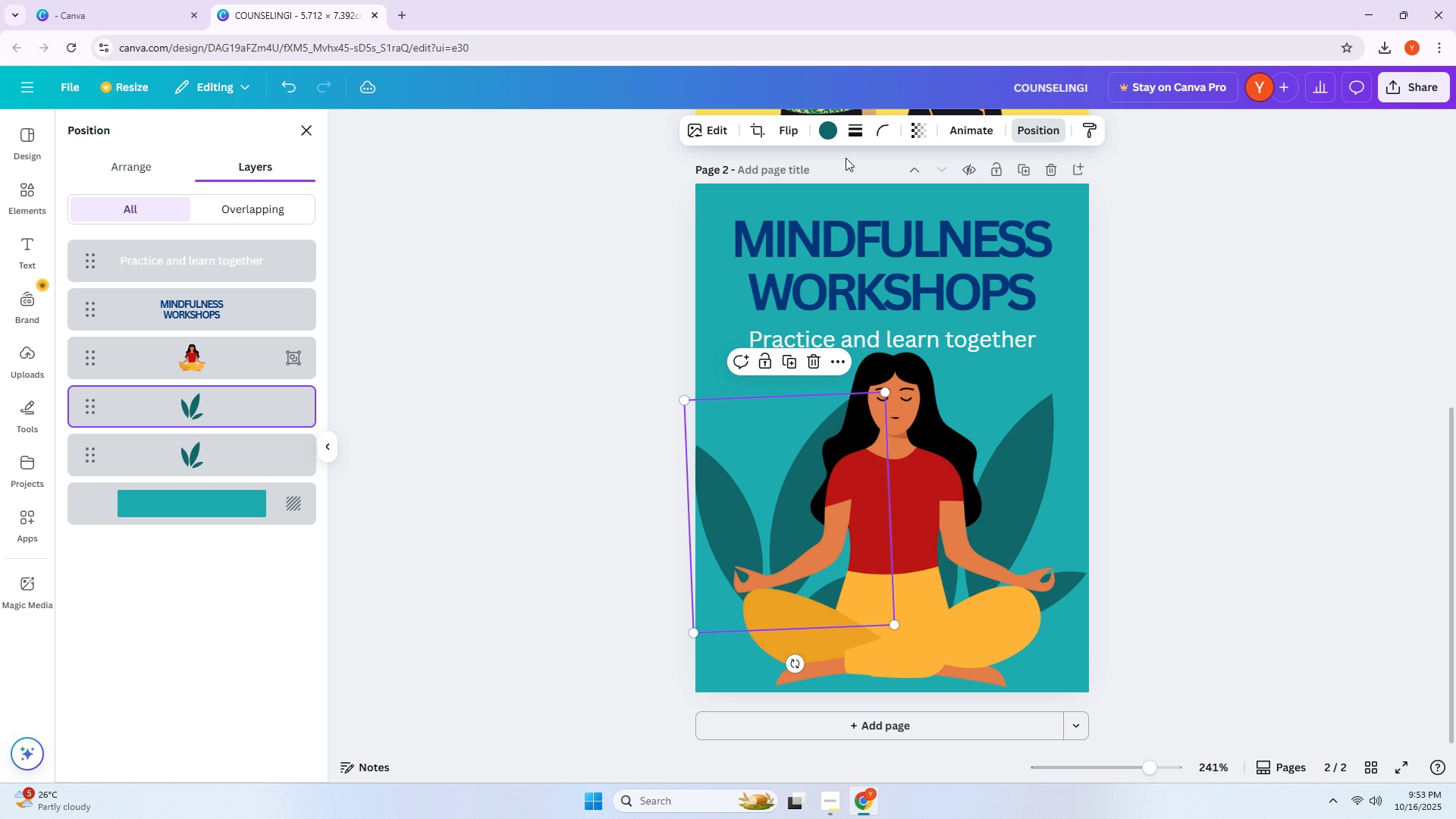 
hold_key(key=AltLeft, duration=0.64)
 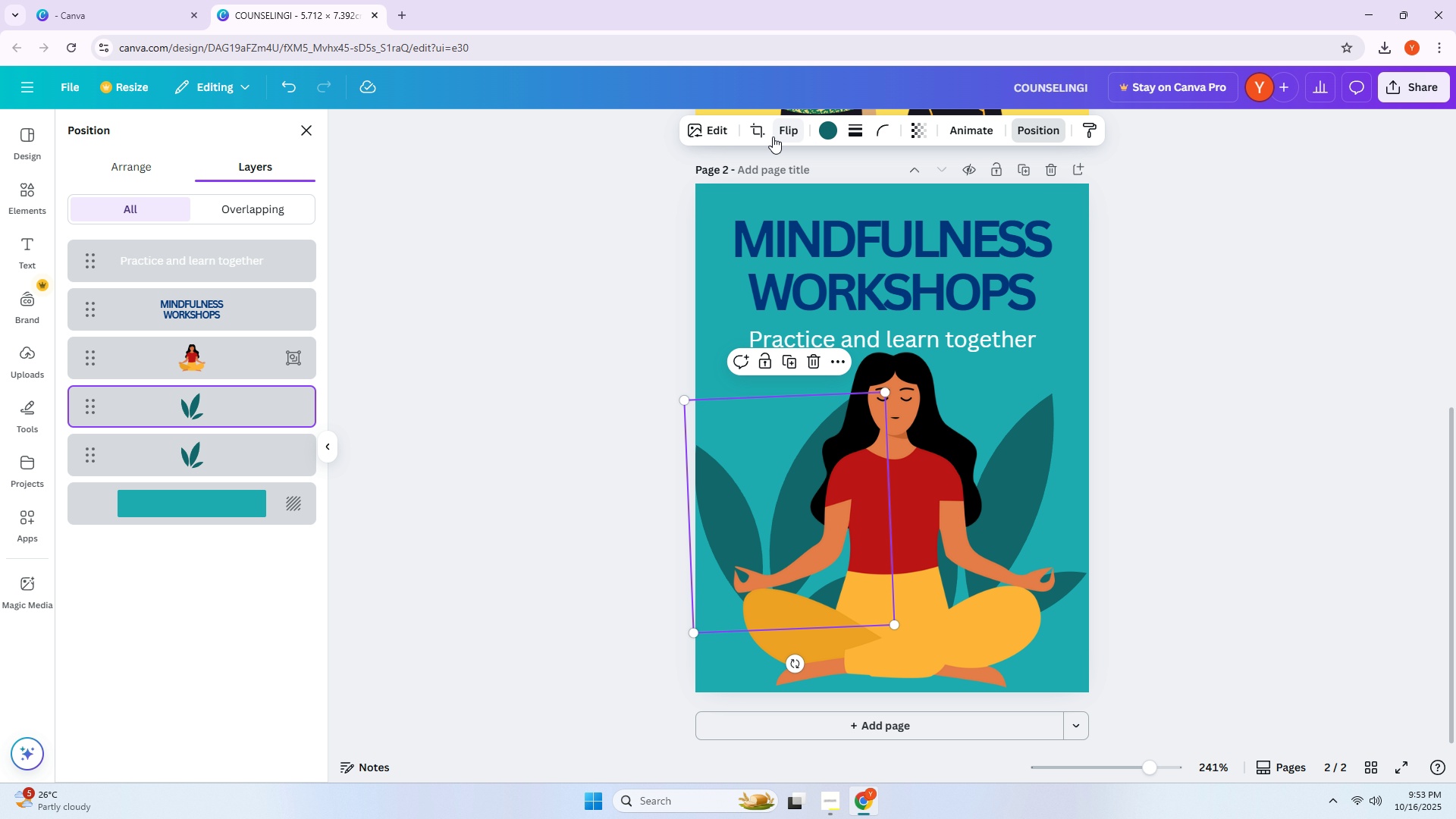 
left_click([791, 134])
 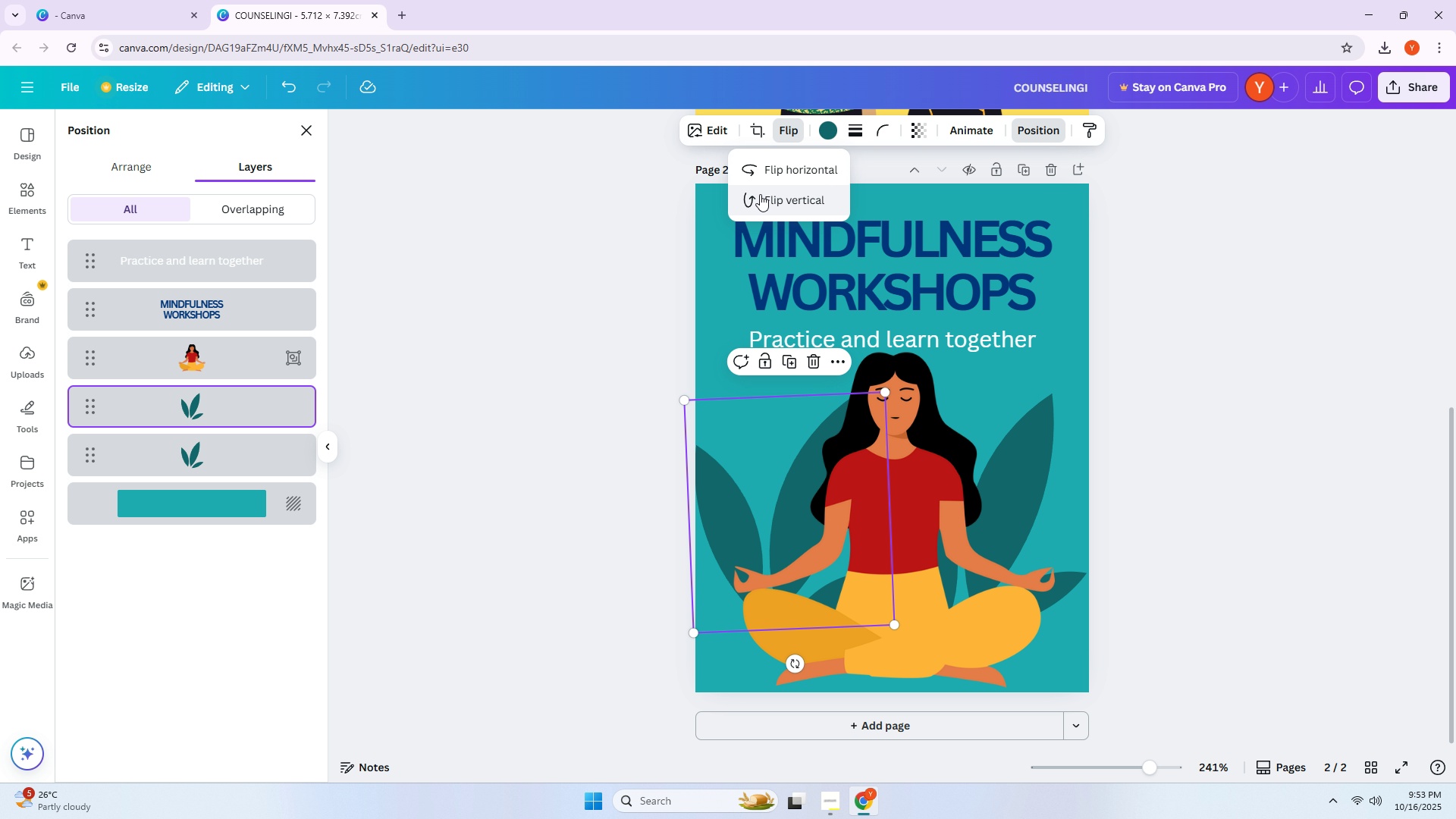 
left_click([761, 178])
 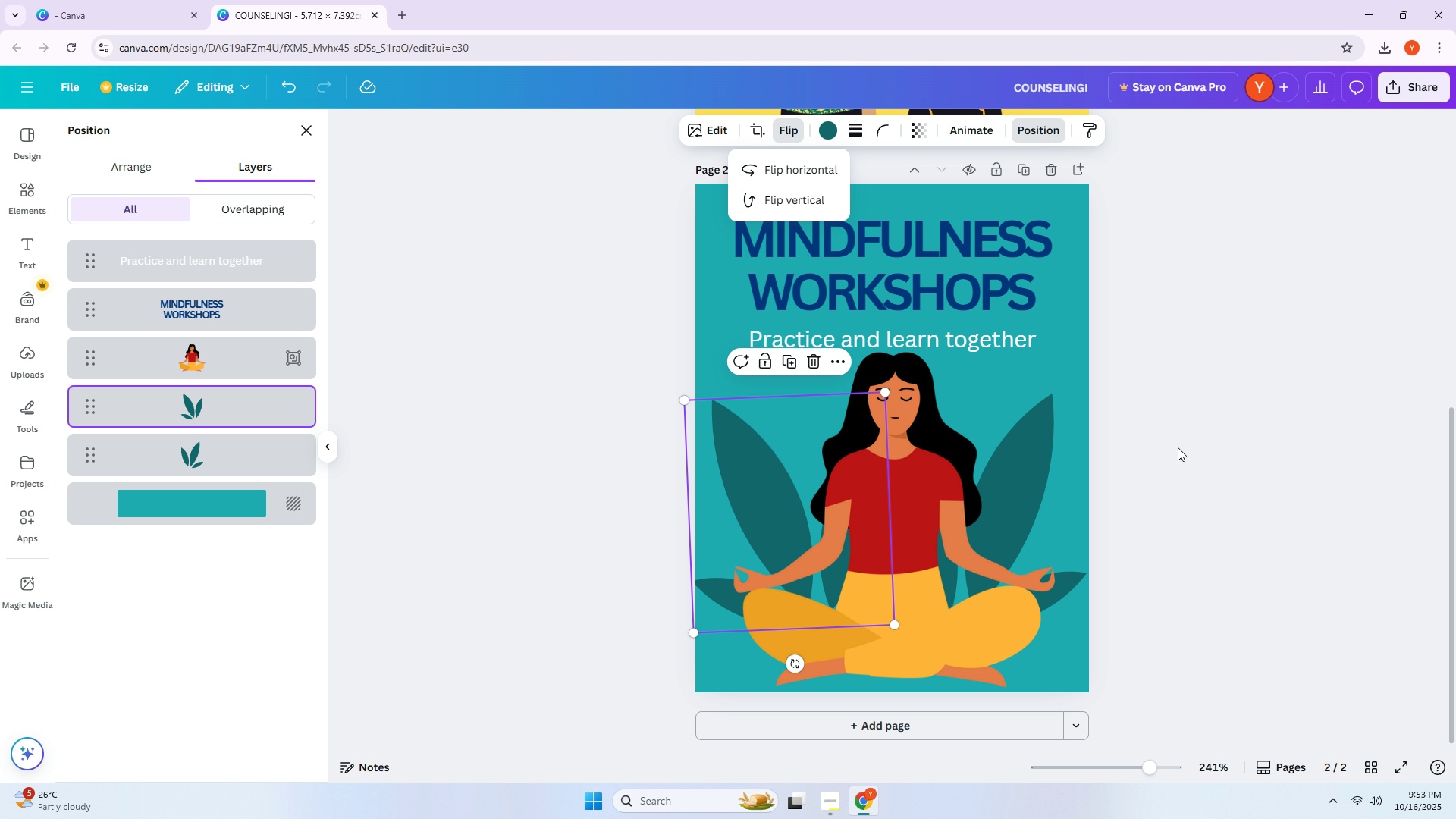 
left_click([1254, 441])
 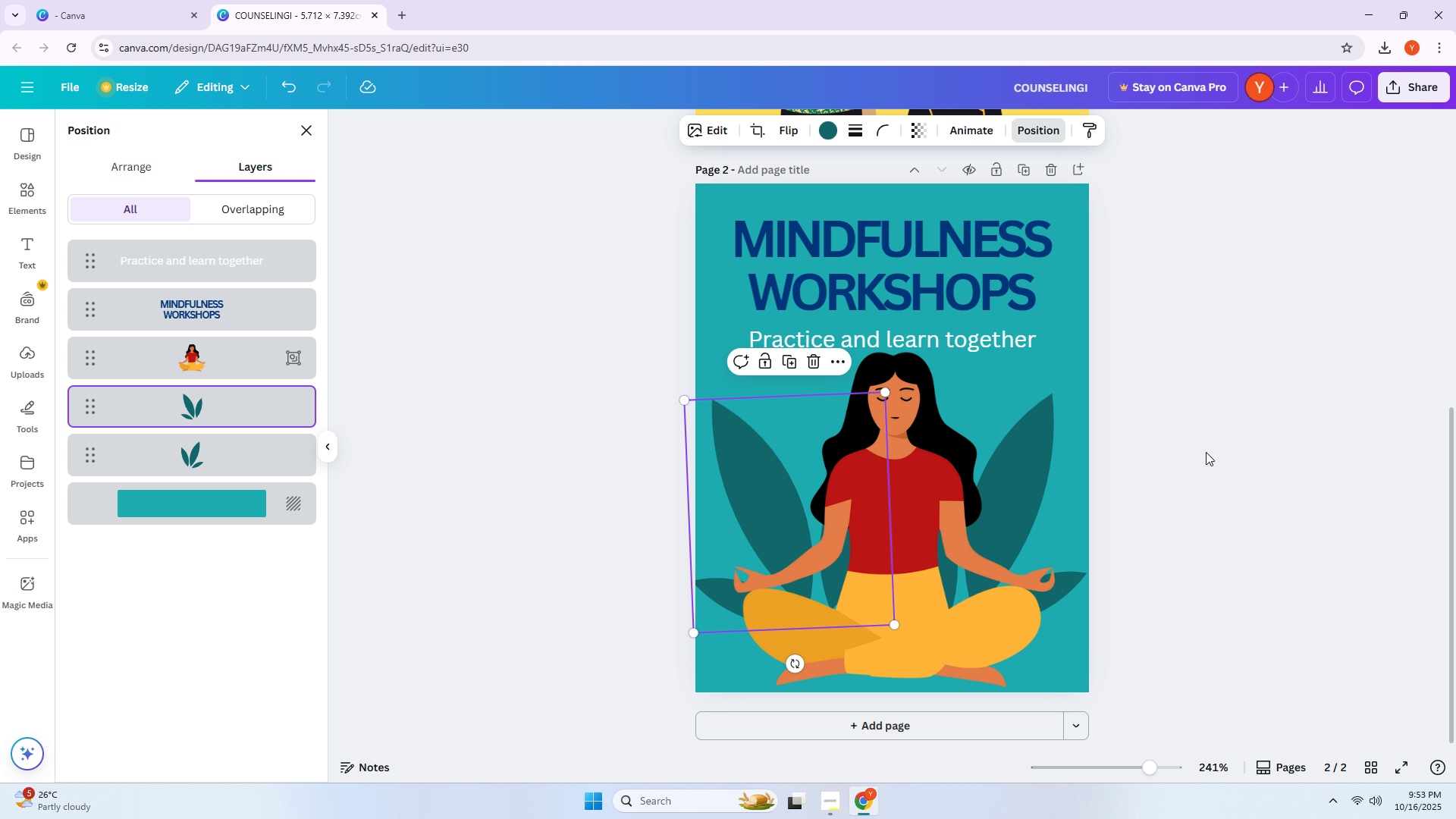 
left_click([1205, 452])
 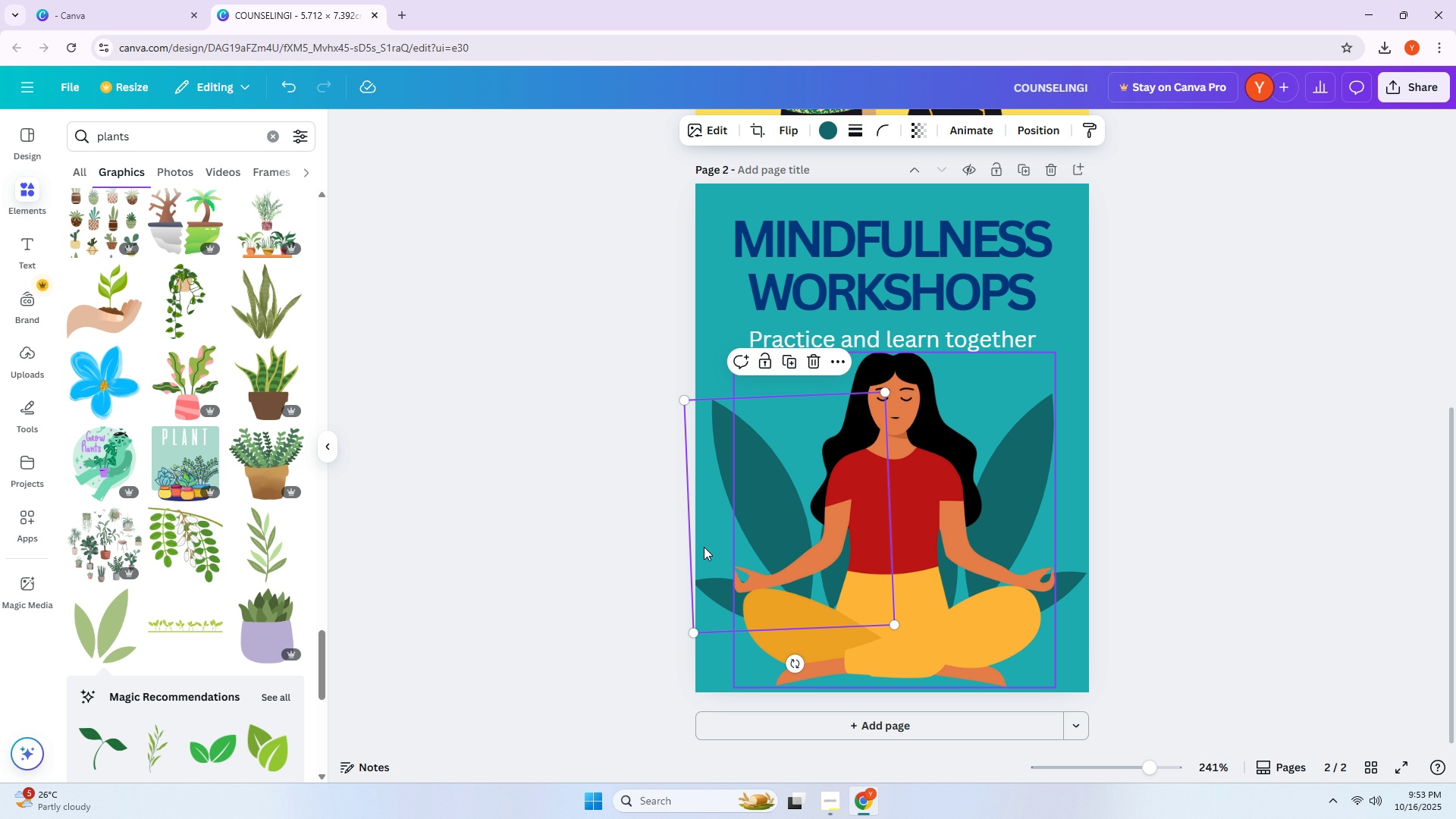 
left_click_drag(start_coordinate=[625, 541], to_coordinate=[625, 549])
 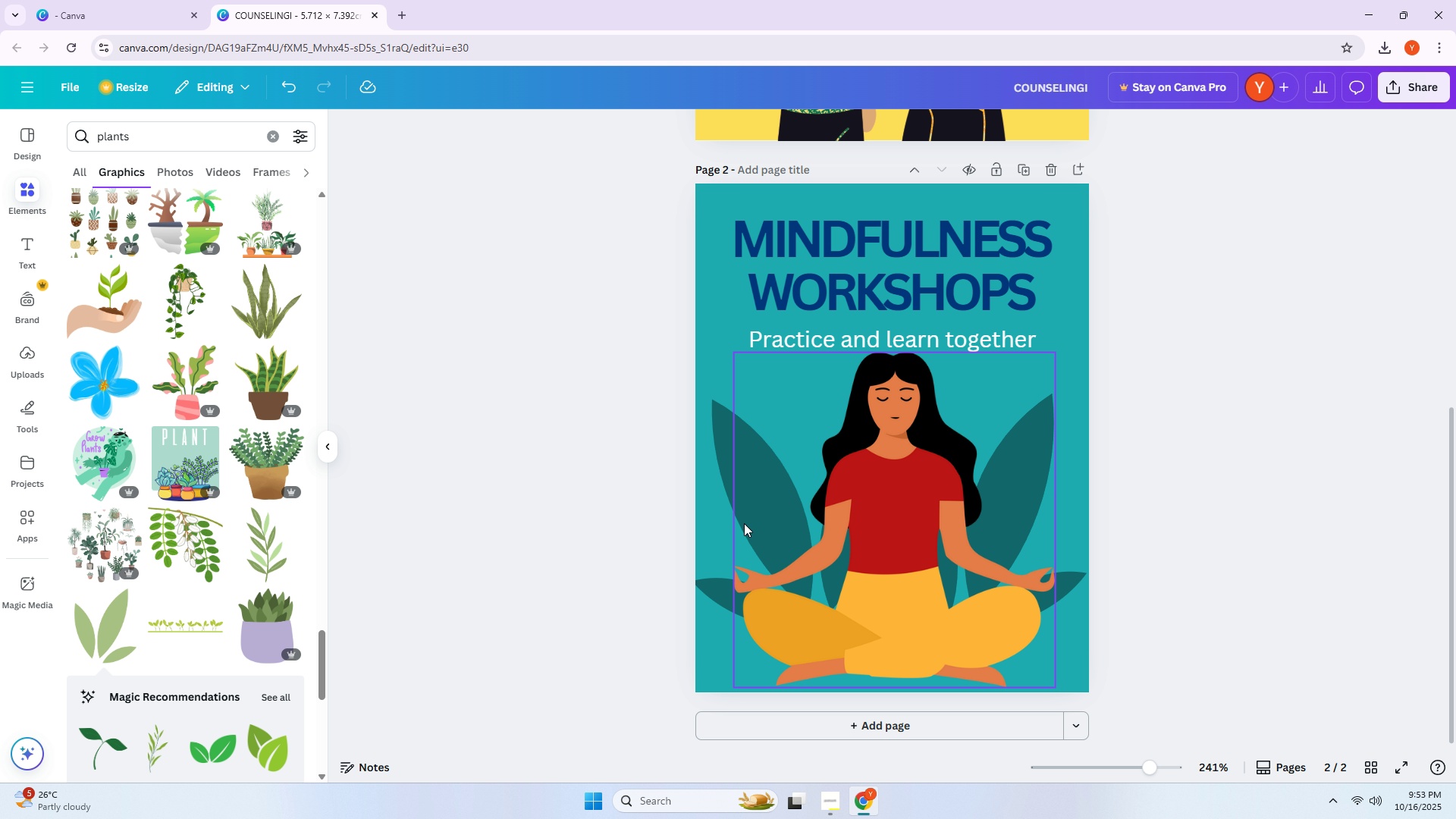 
wait(13.37)
 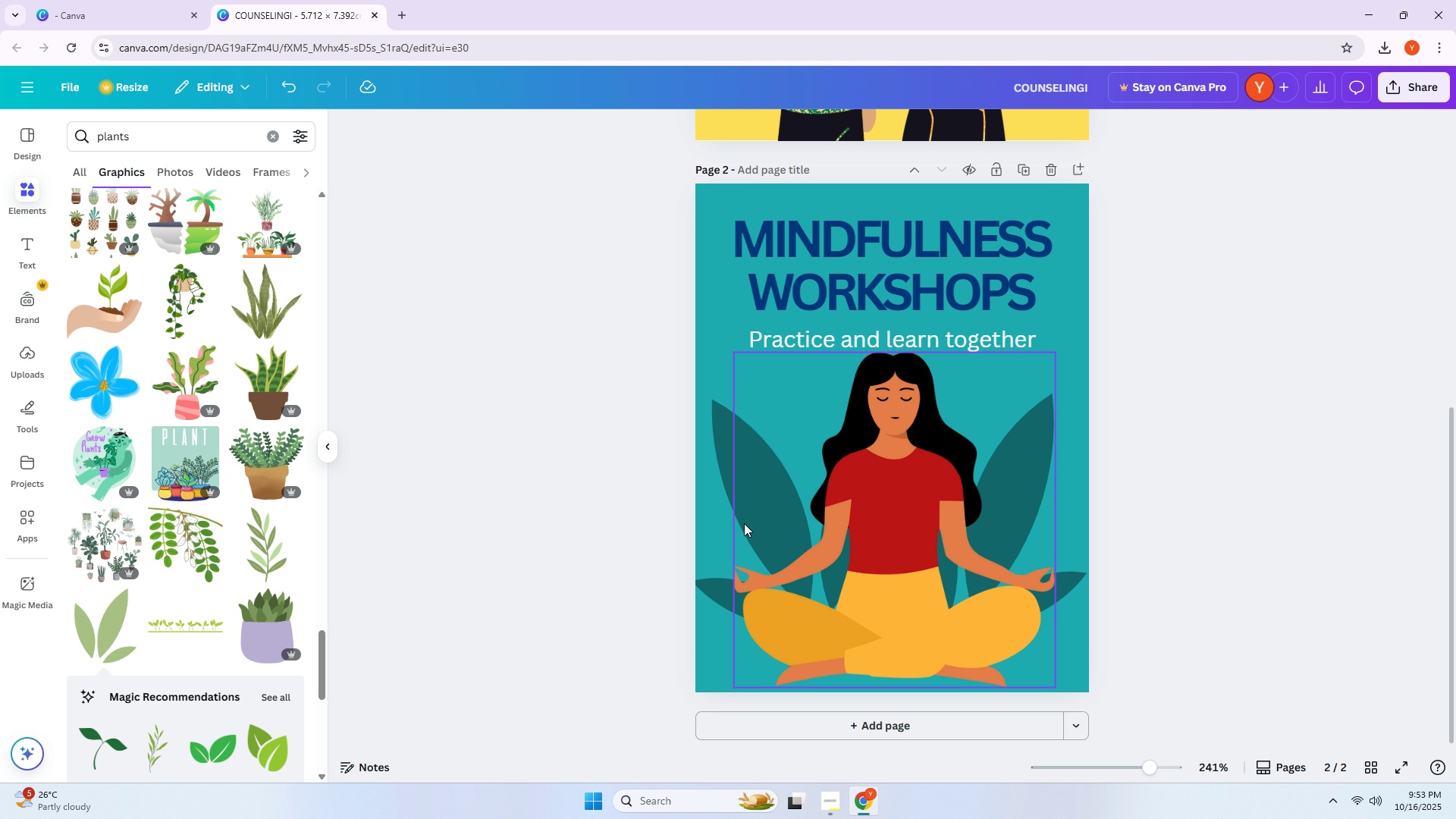 
scroll: coordinate [849, 571], scroll_direction: down, amount: 2.0
 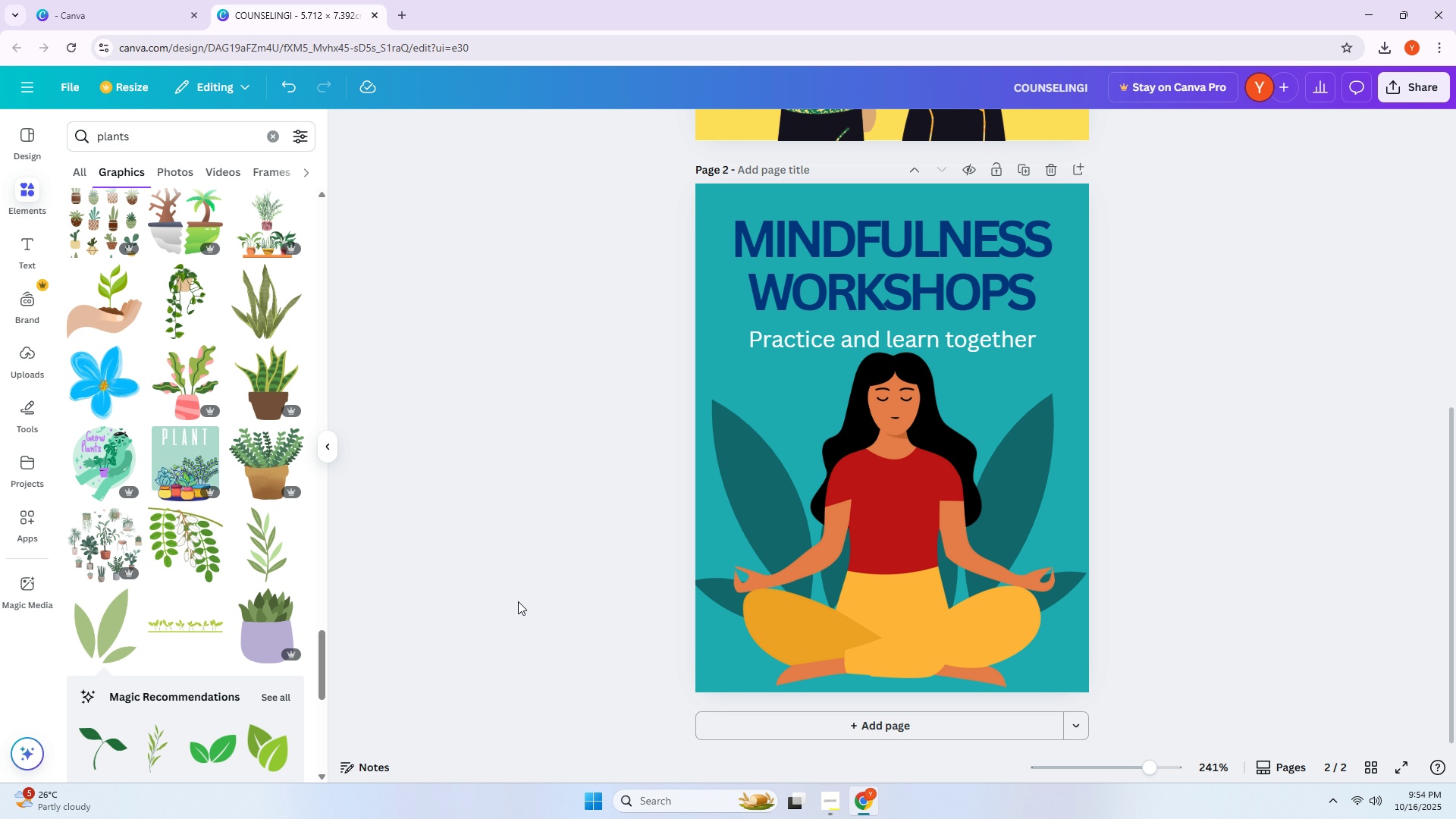 
left_click([515, 598])
 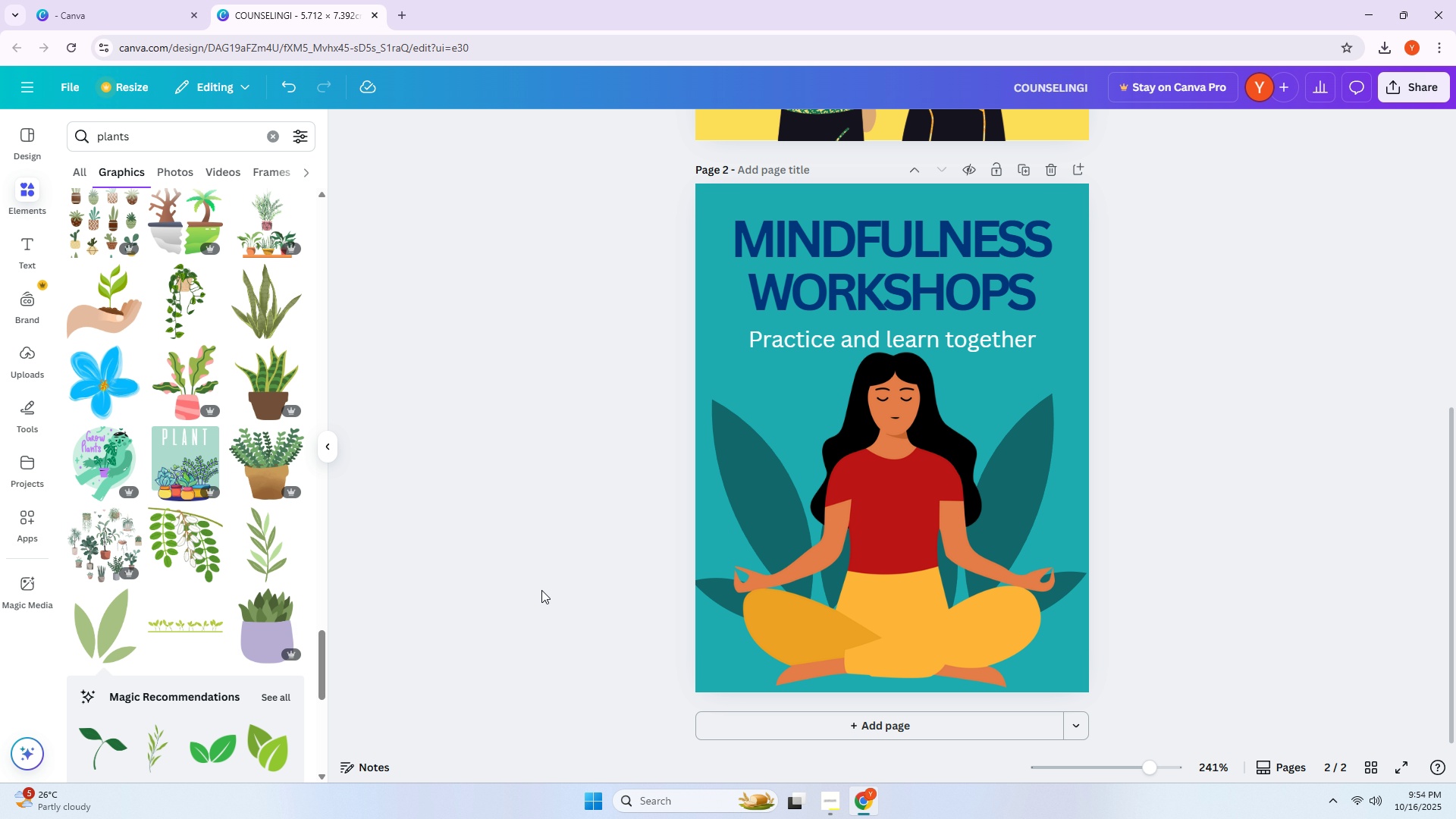 
scroll: coordinate [564, 595], scroll_direction: down, amount: 1.0
 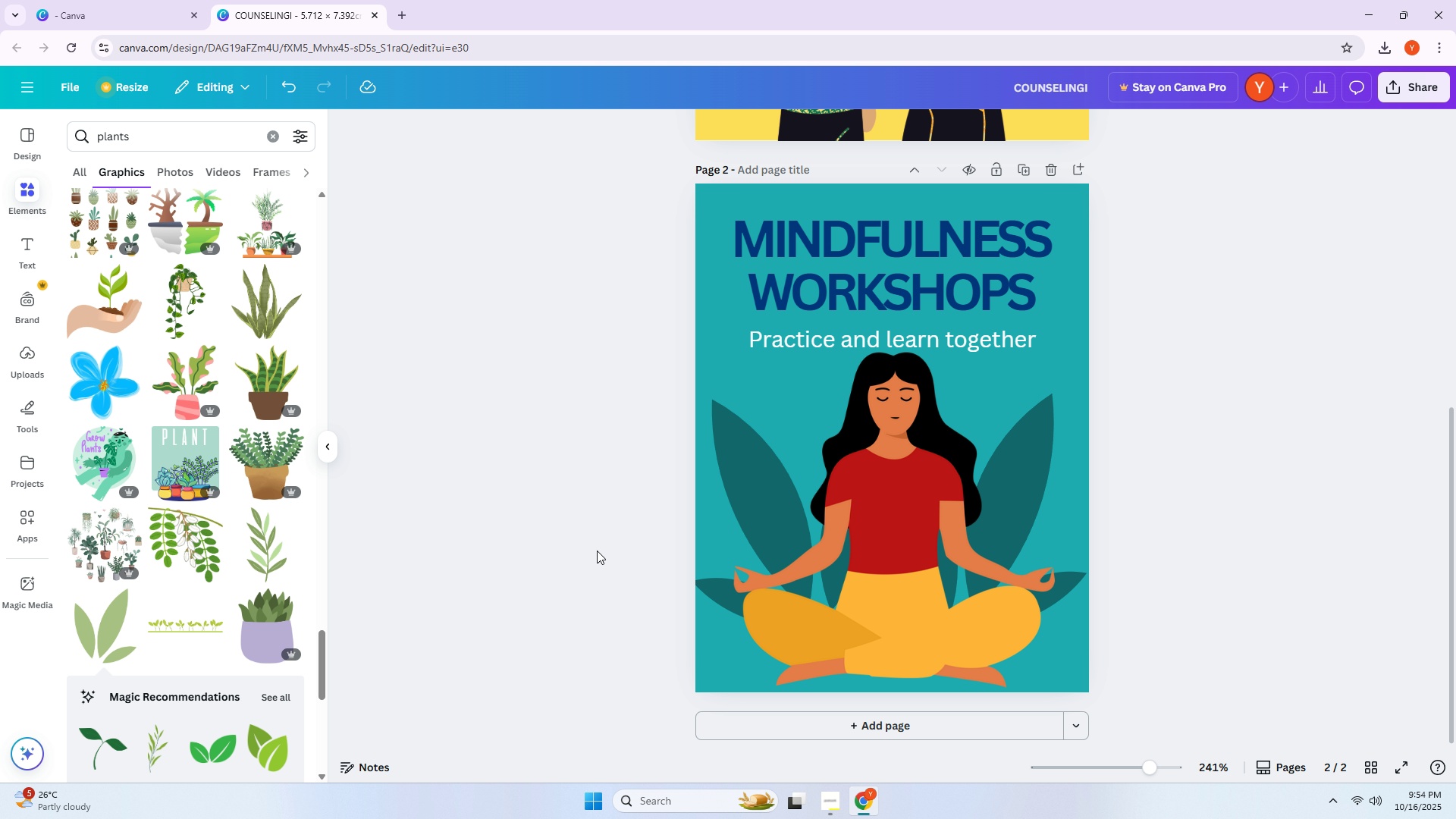 
wait(7.78)
 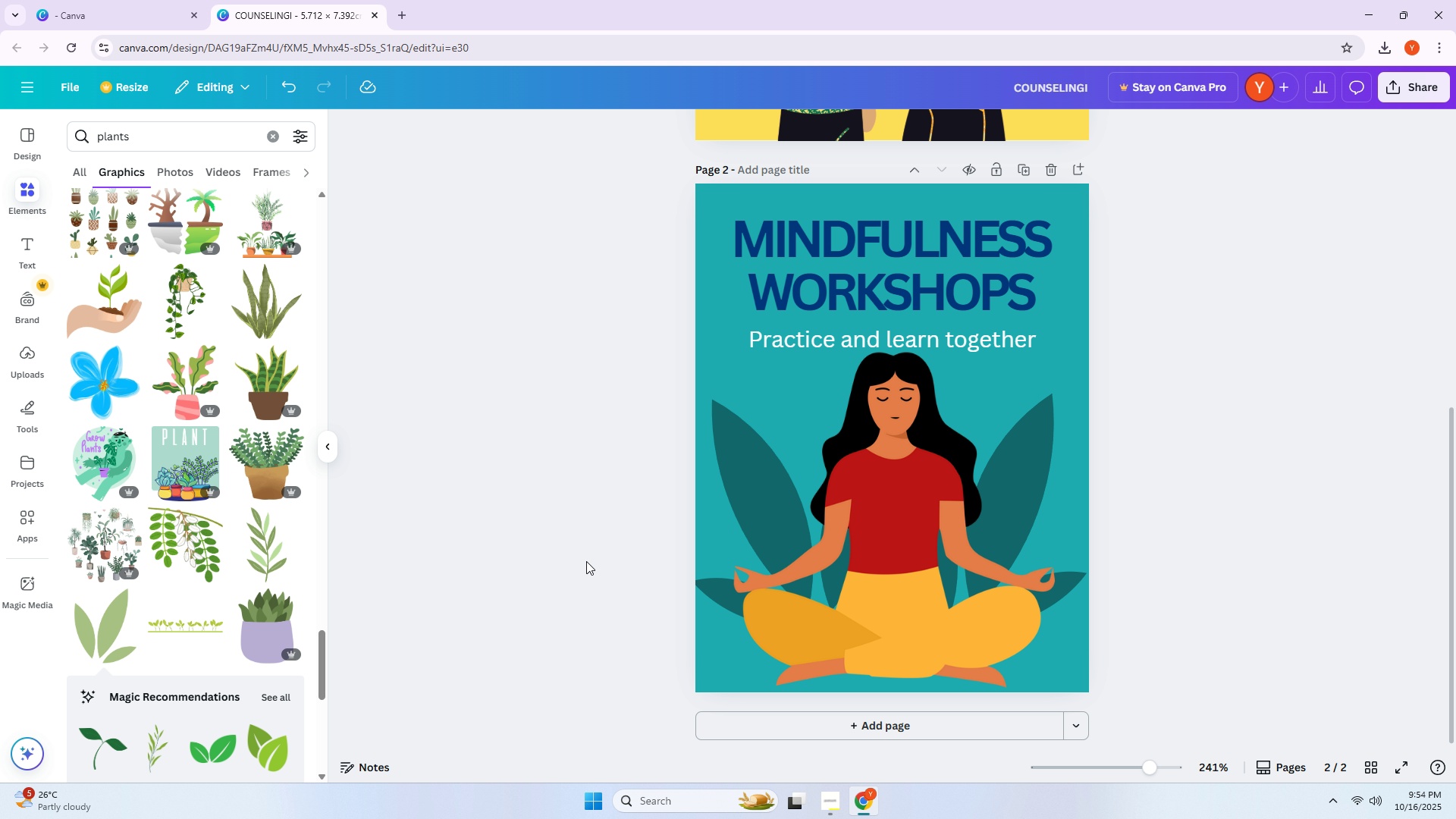 
scroll: coordinate [635, 541], scroll_direction: down, amount: 3.0
 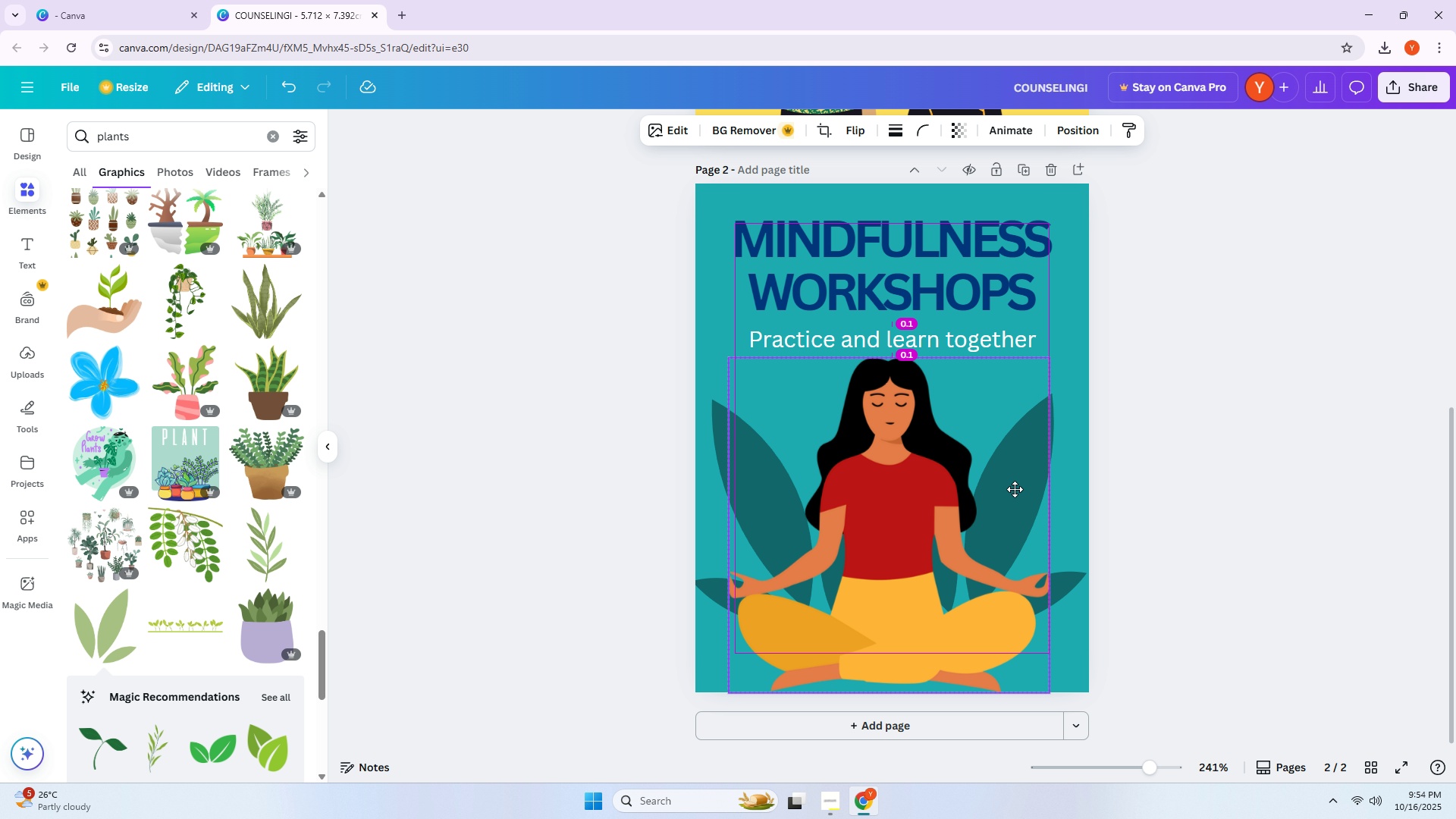 
wait(7.49)
 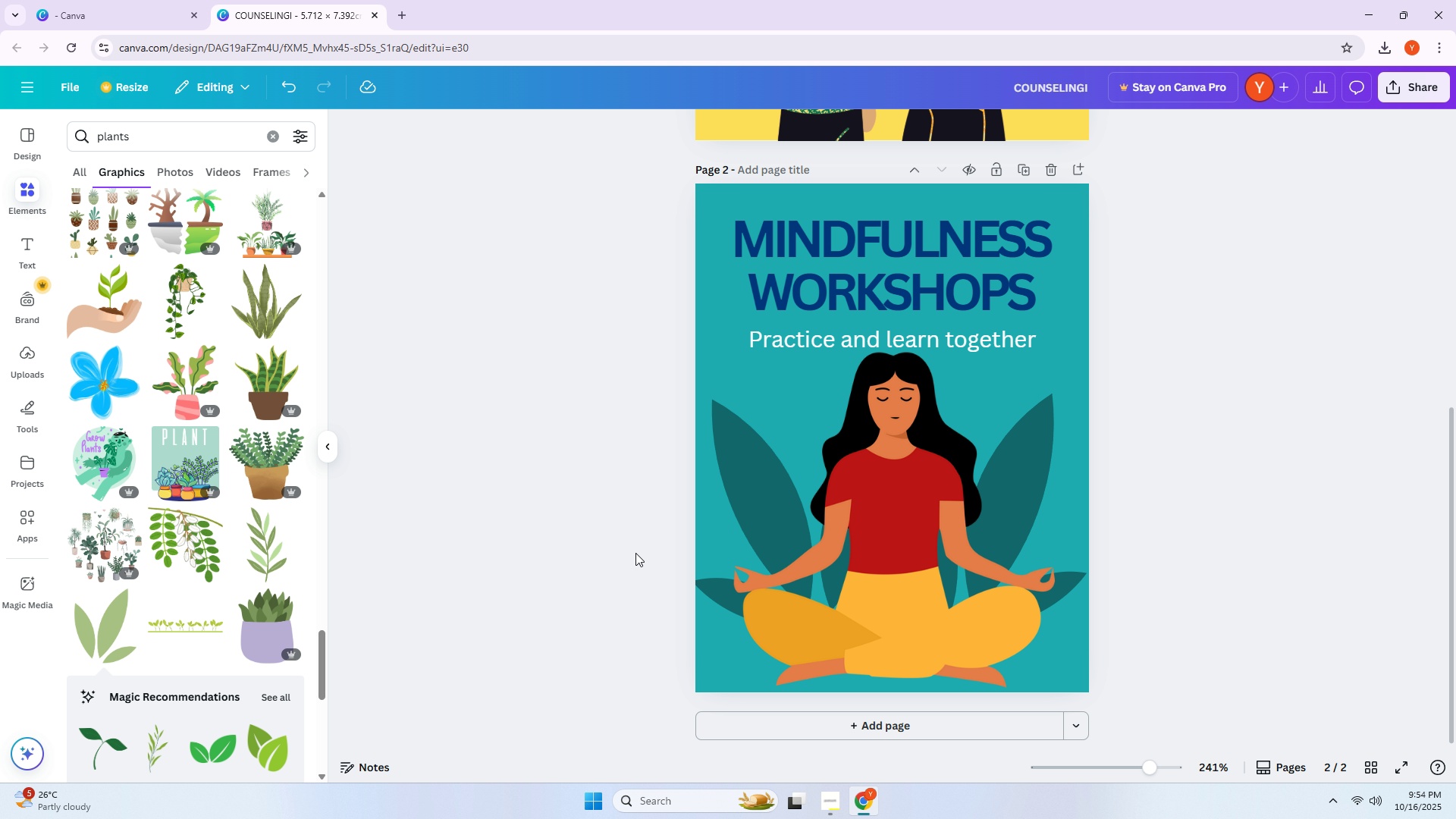 
left_click_drag(start_coordinate=[1068, 588], to_coordinate=[1038, 589])
 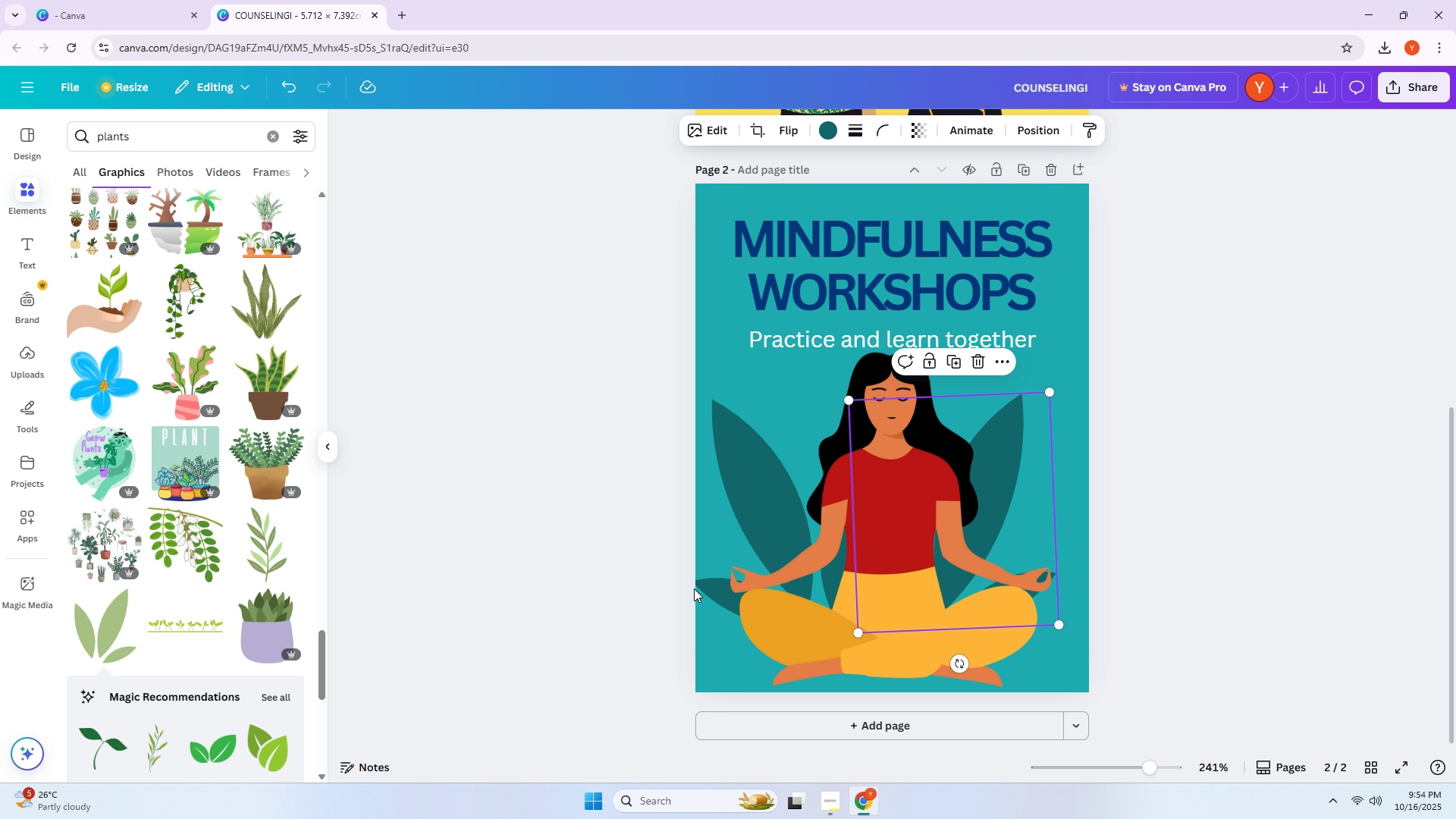 
left_click([700, 587])
 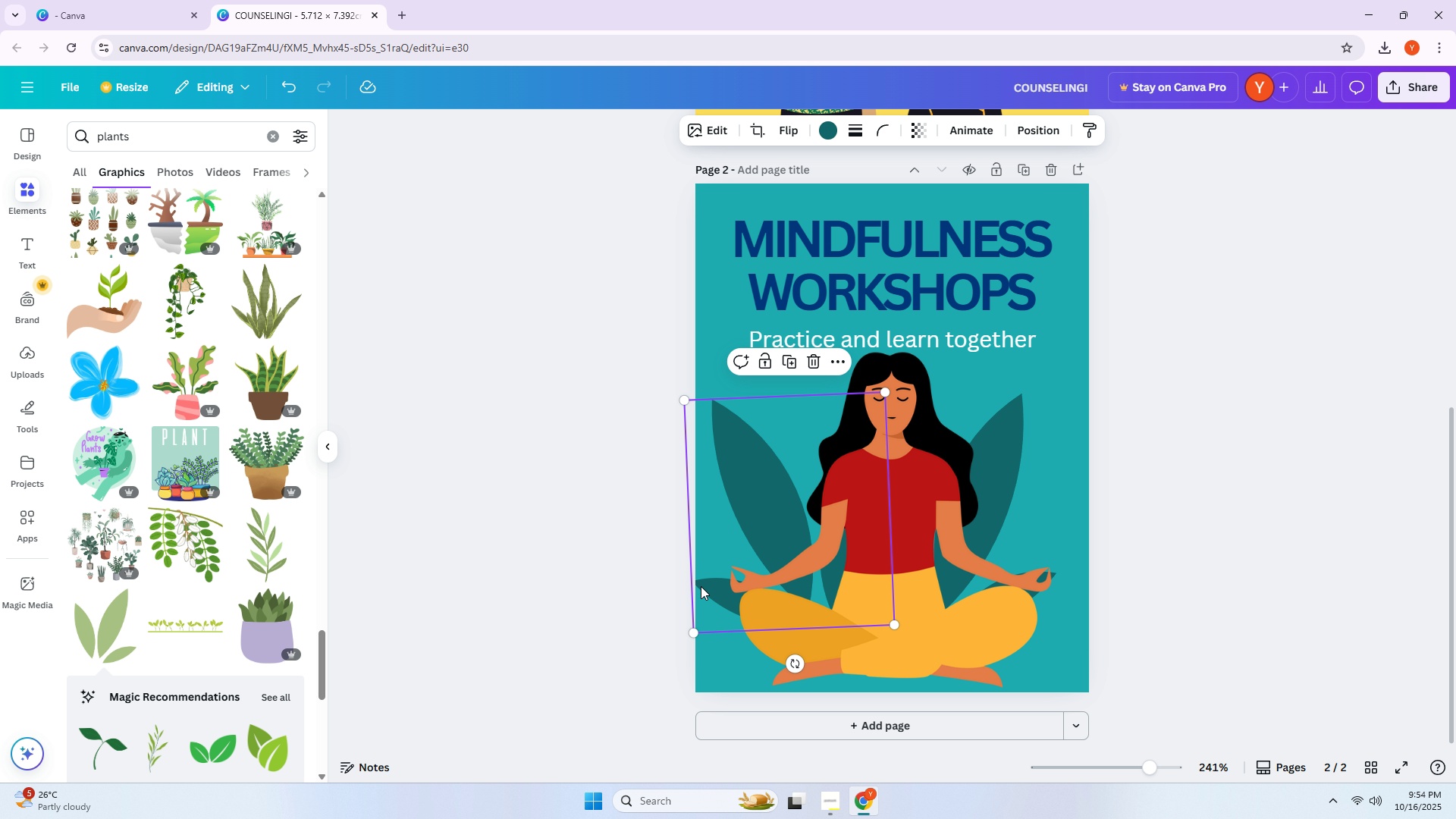 
left_click_drag(start_coordinate=[701, 585], to_coordinate=[742, 586])
 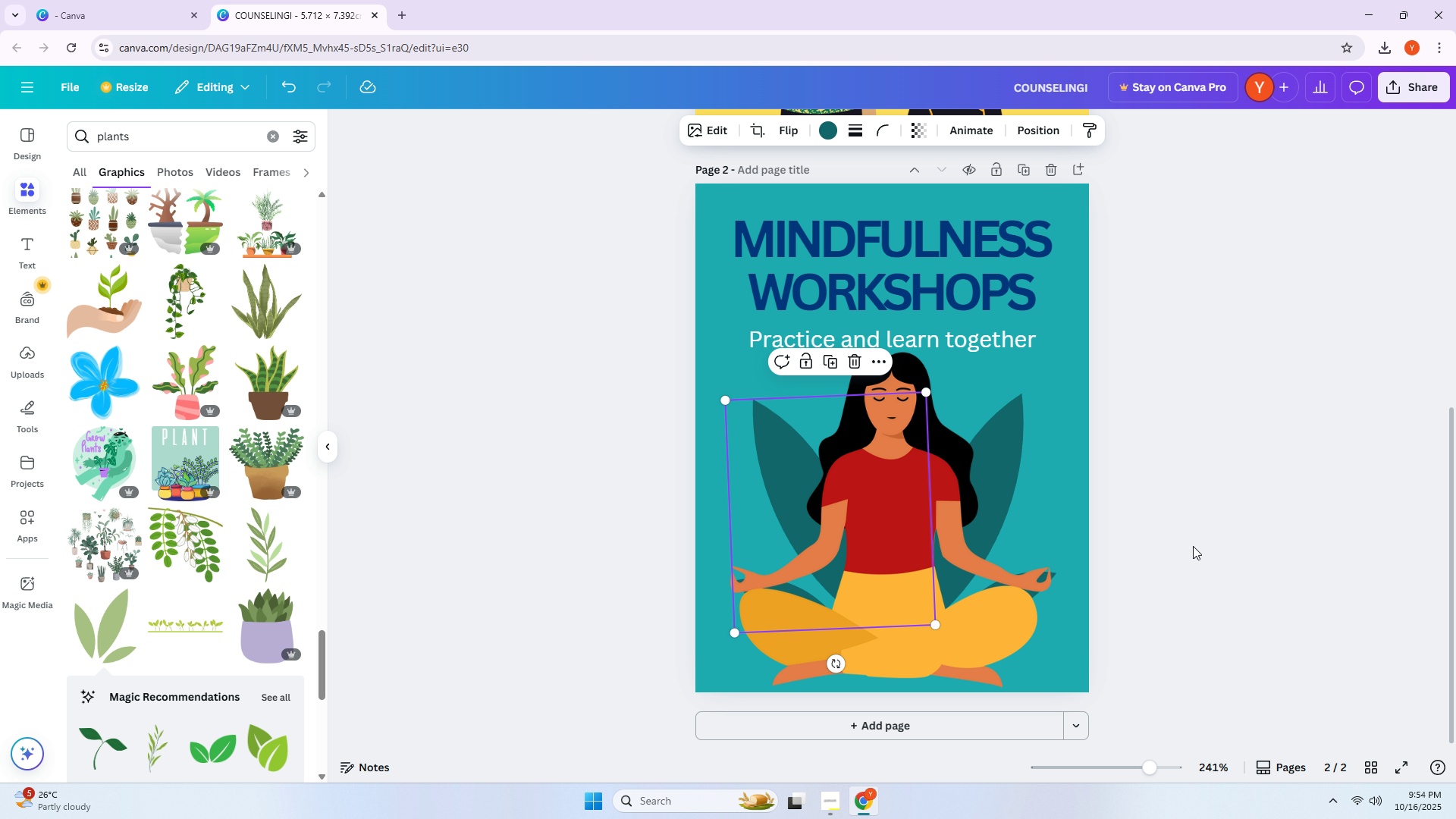 
left_click([1210, 543])
 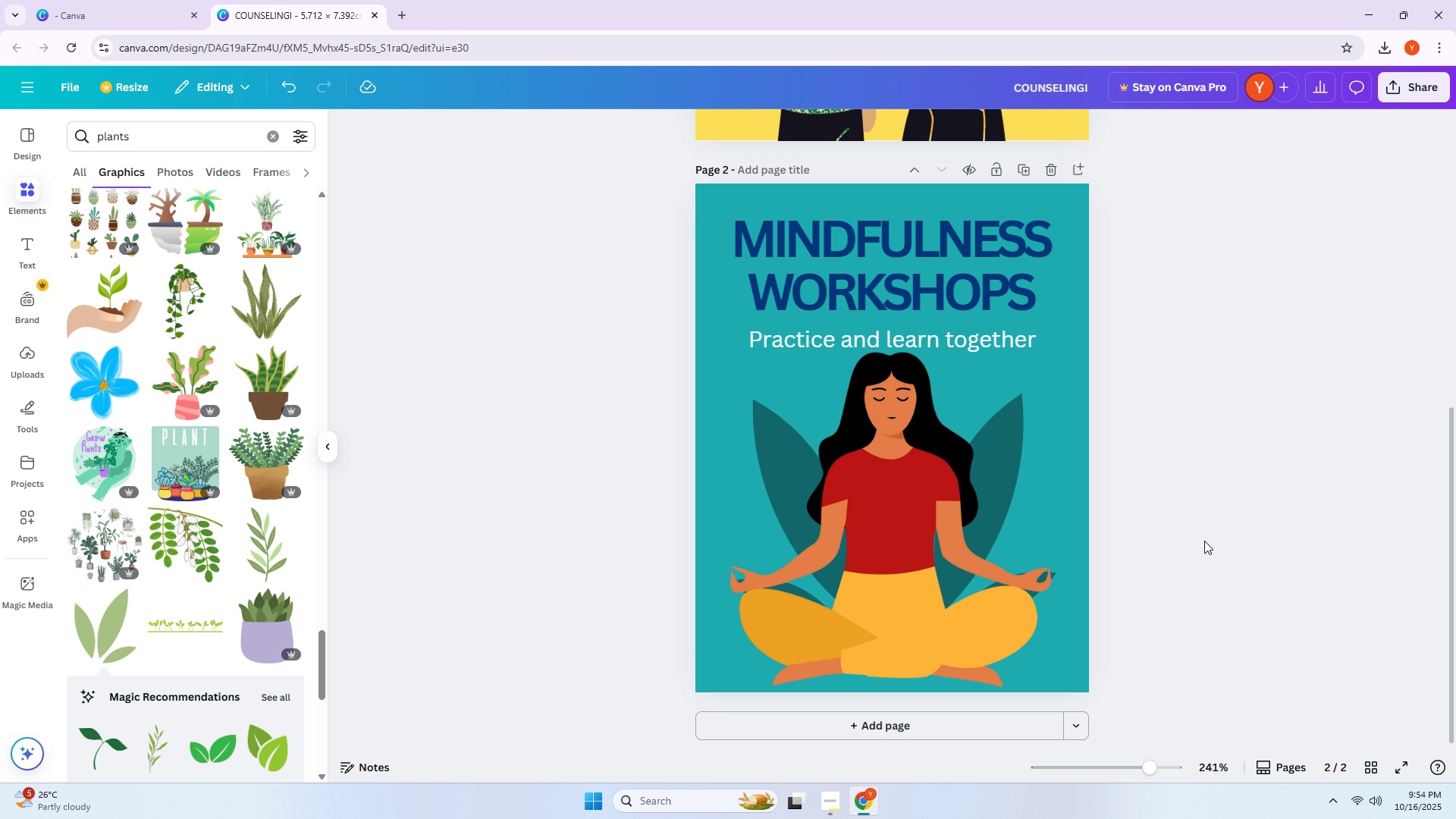 
scroll: coordinate [1204, 541], scroll_direction: down, amount: 1.0
 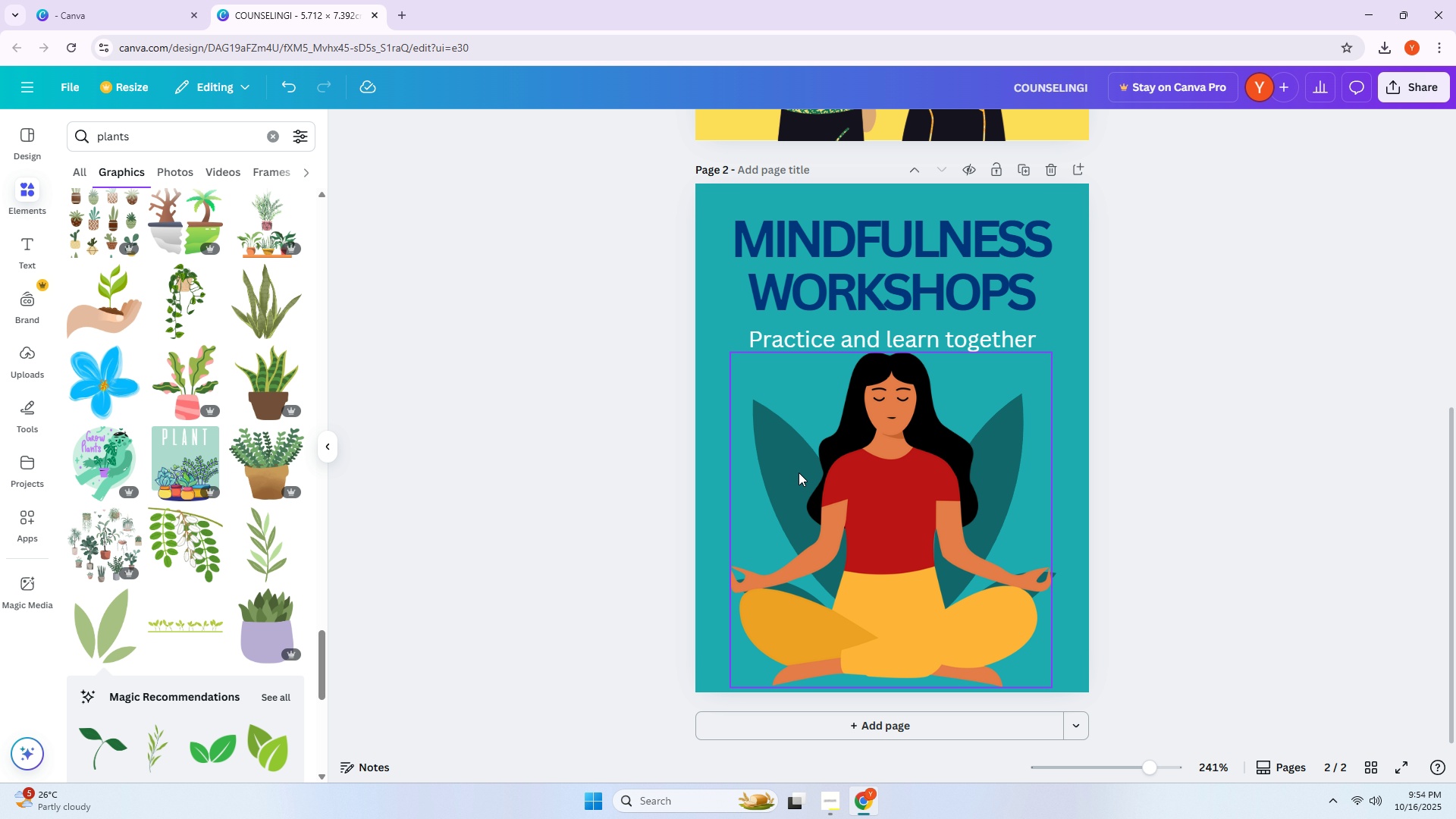 
wait(7.78)
 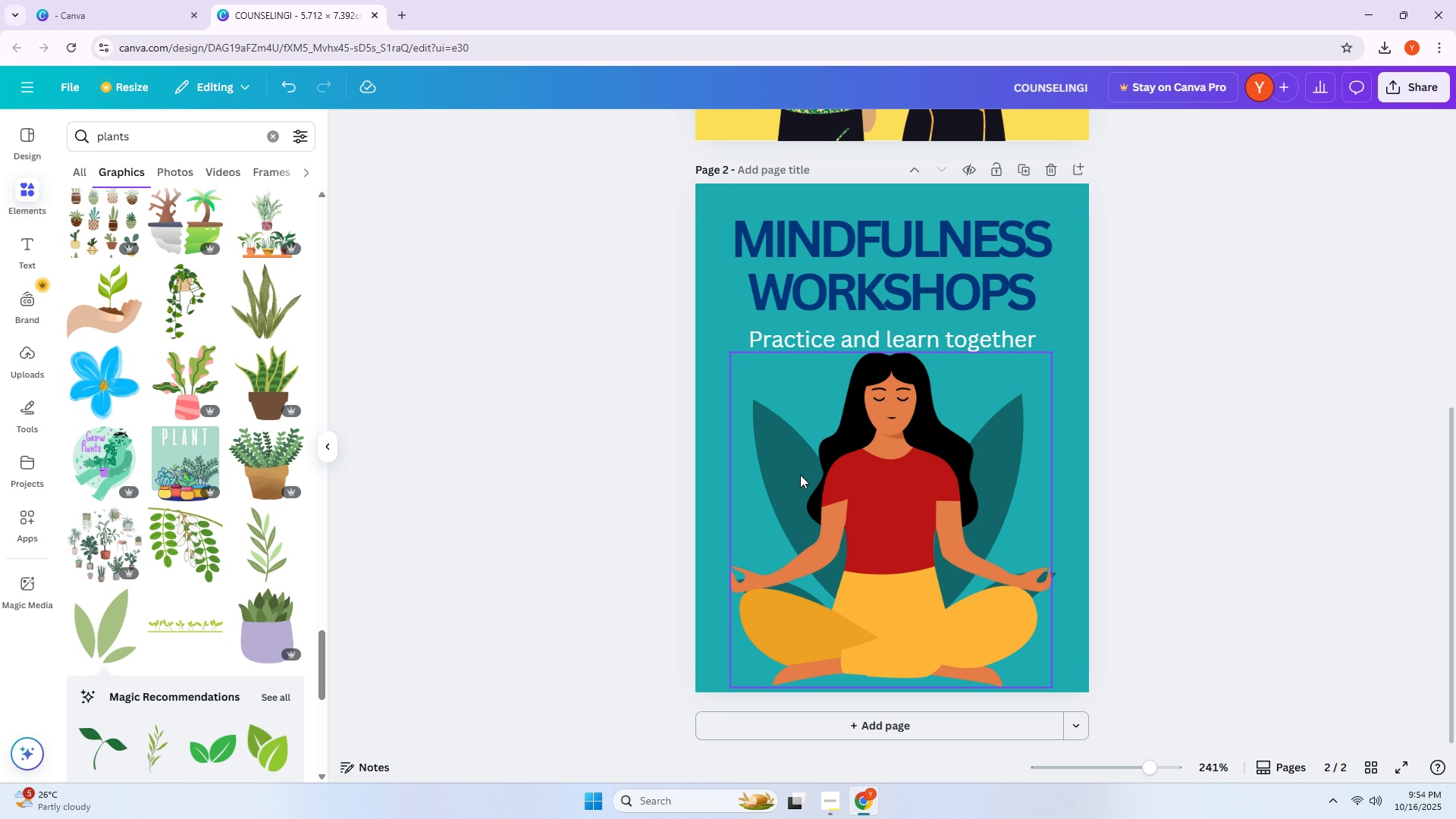 
left_click([36, 409])
 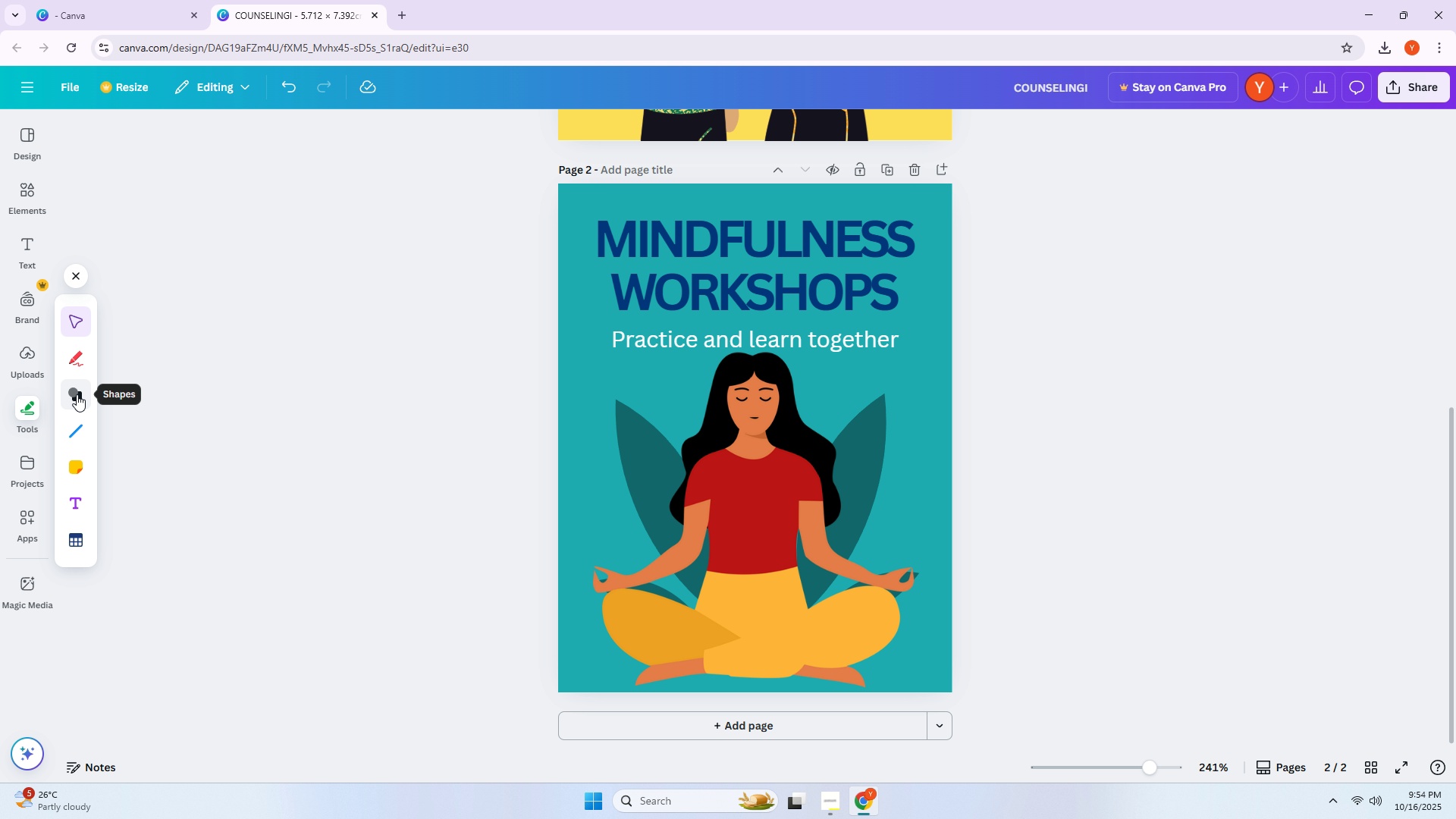 
left_click([77, 394])
 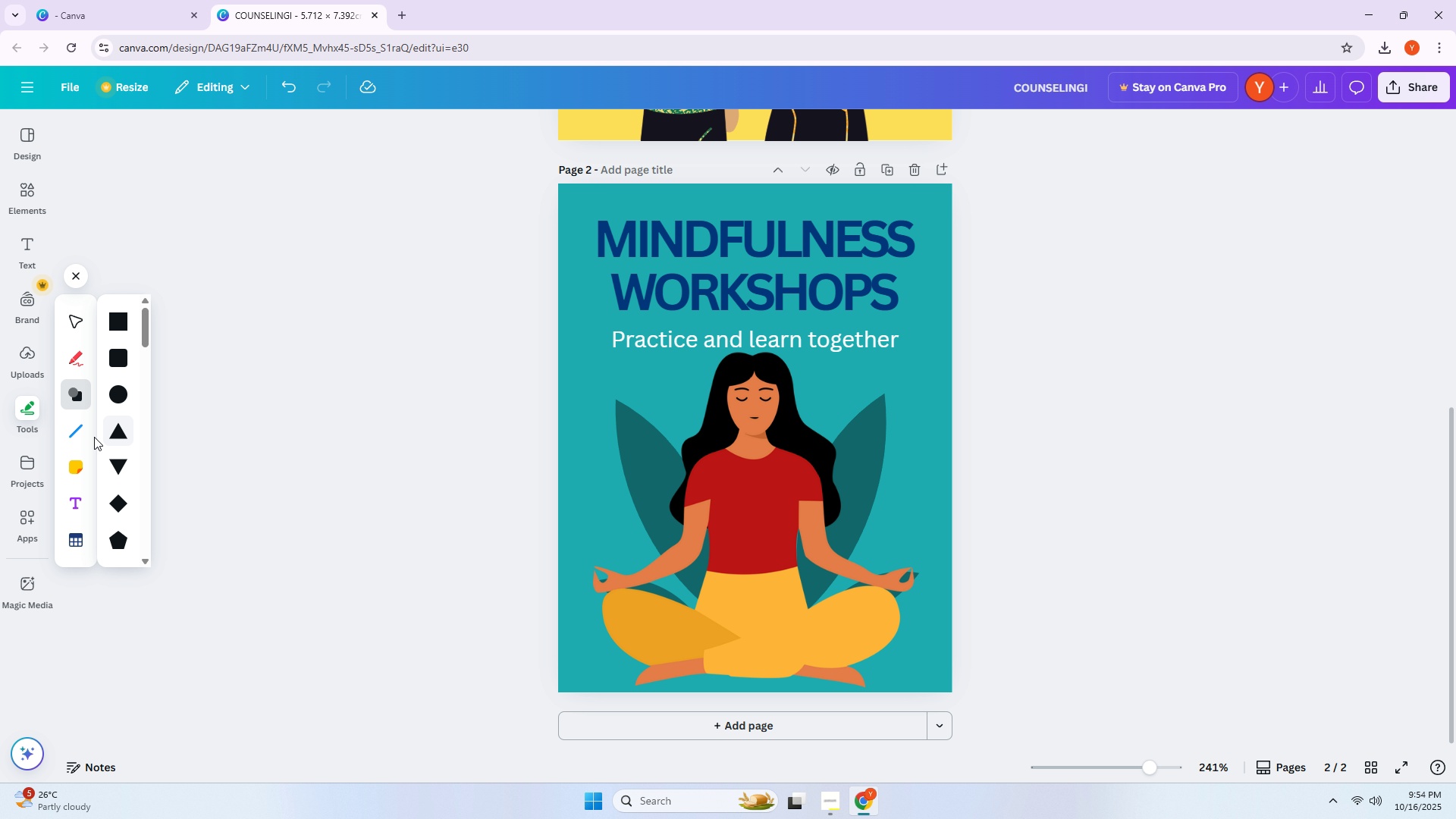 
left_click([77, 430])
 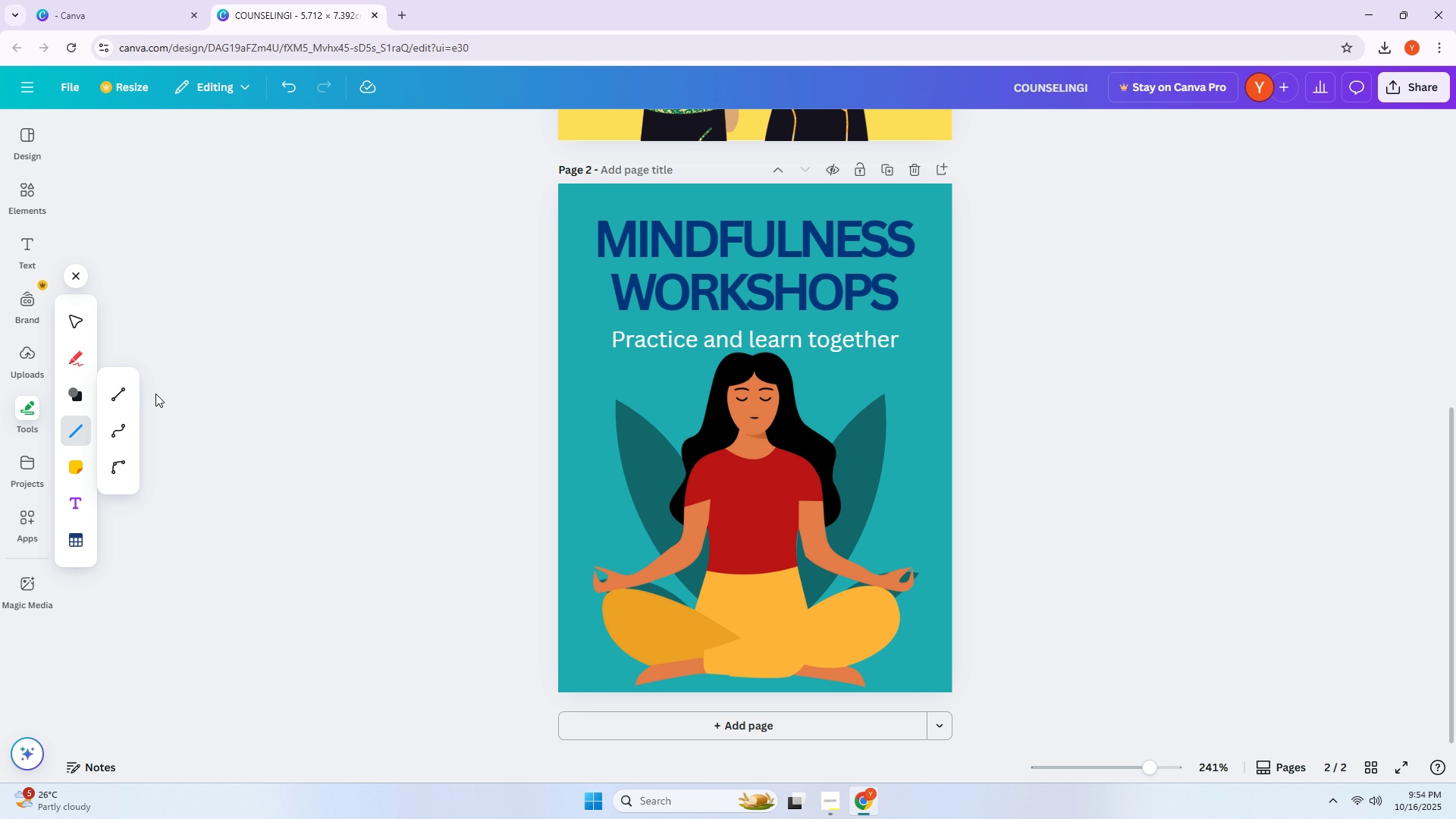 
left_click([117, 390])
 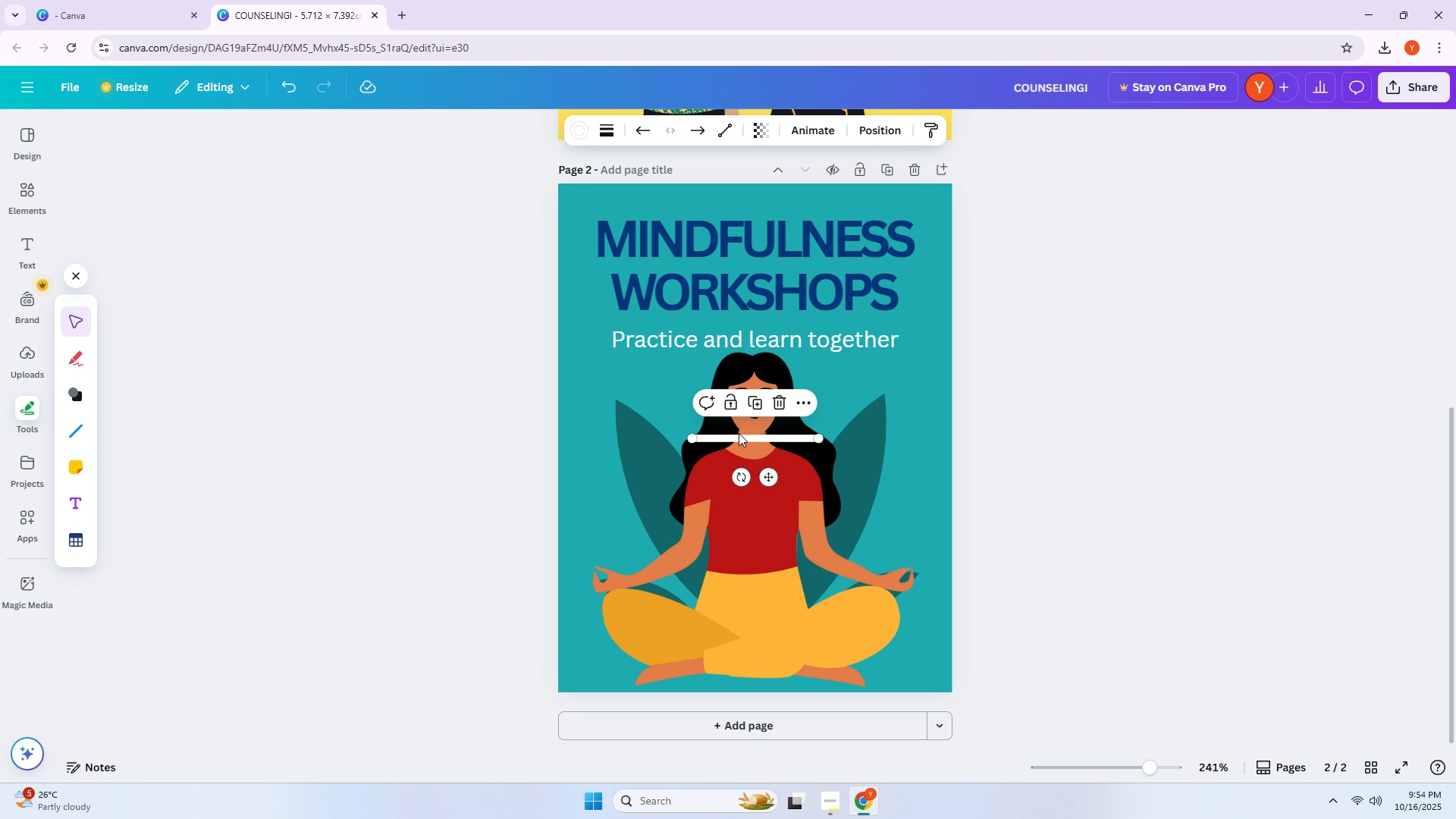 
left_click_drag(start_coordinate=[736, 439], to_coordinate=[716, 457])
 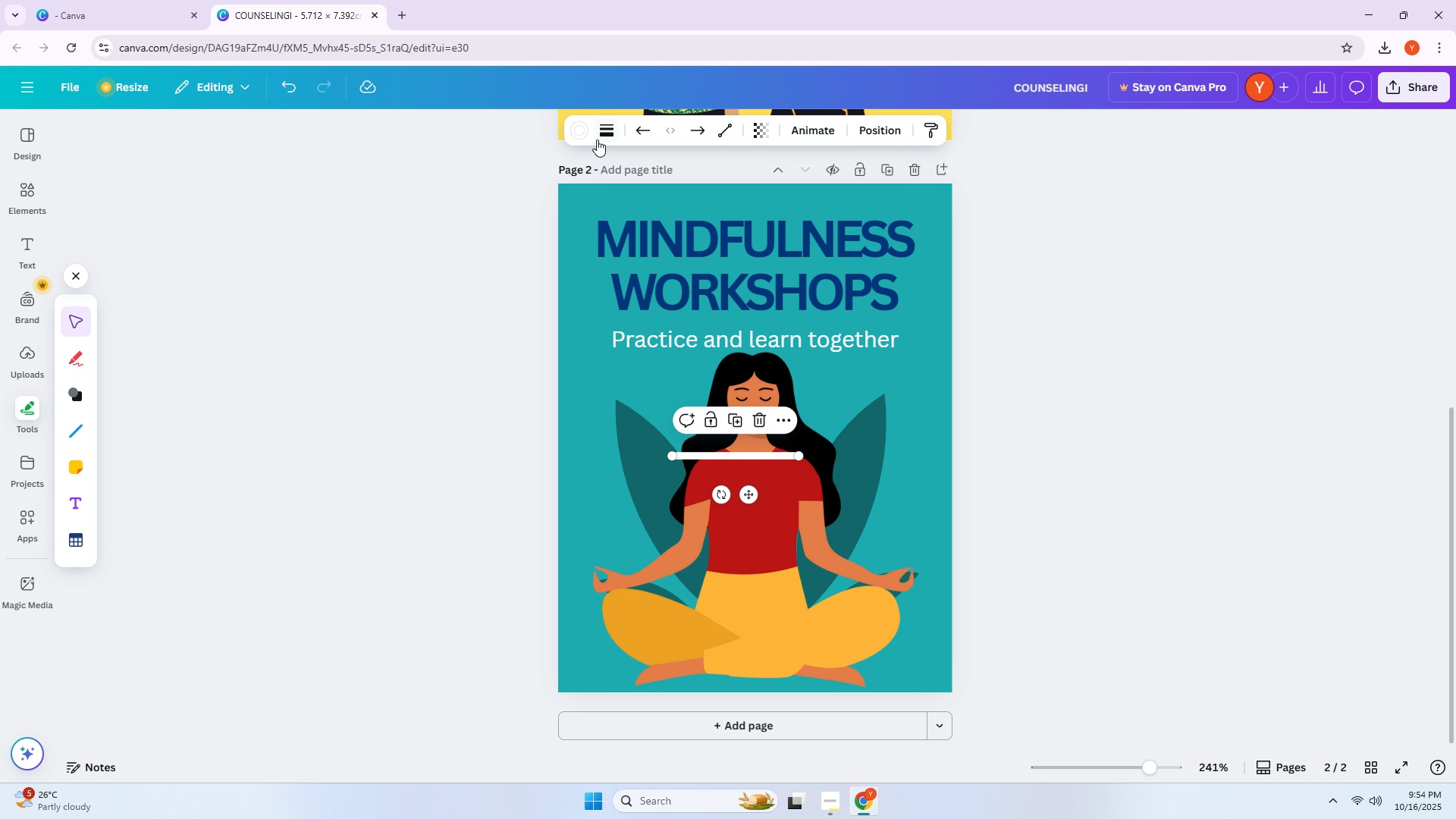 
left_click([583, 132])
 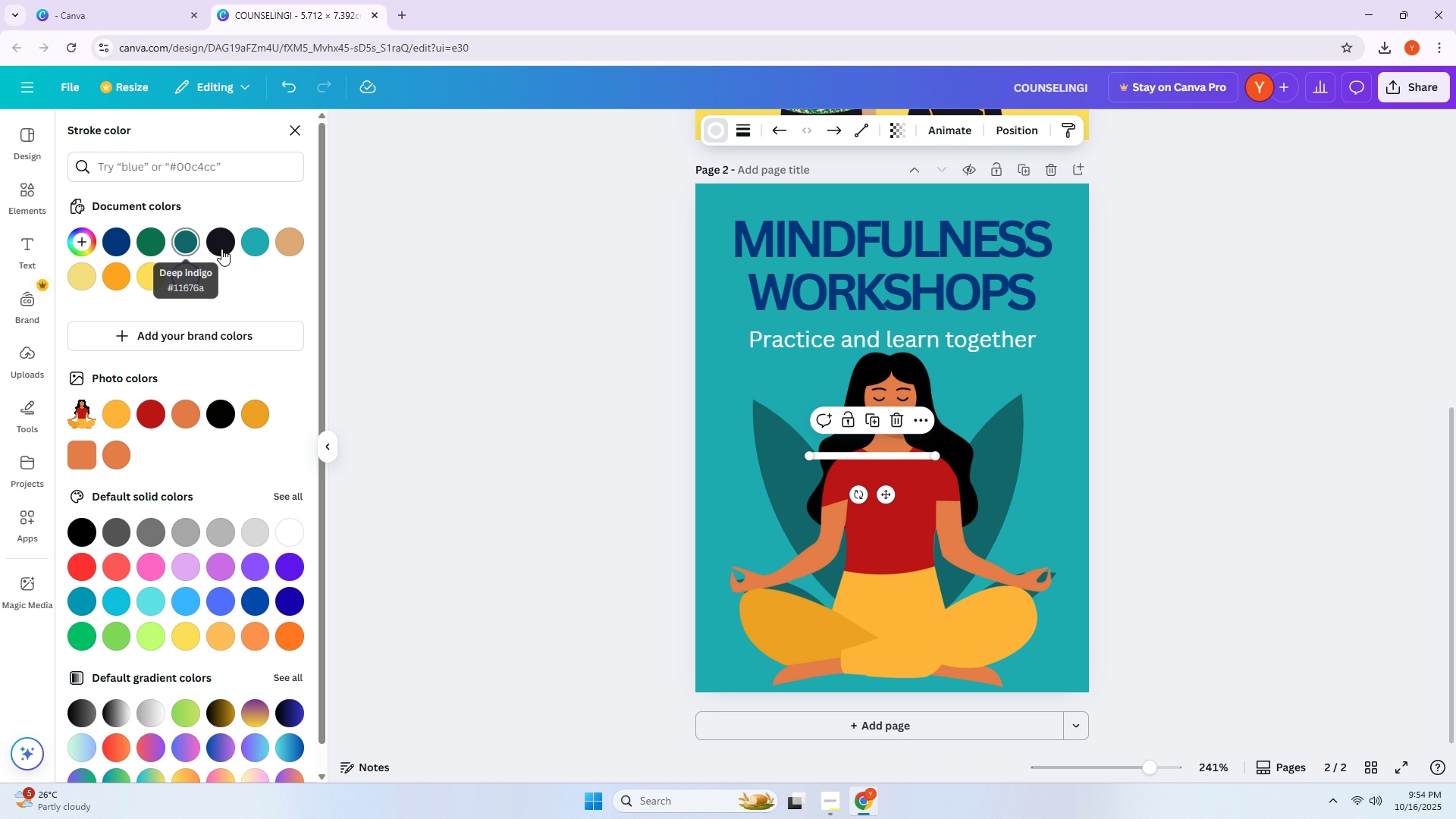 
left_click([256, 246])
 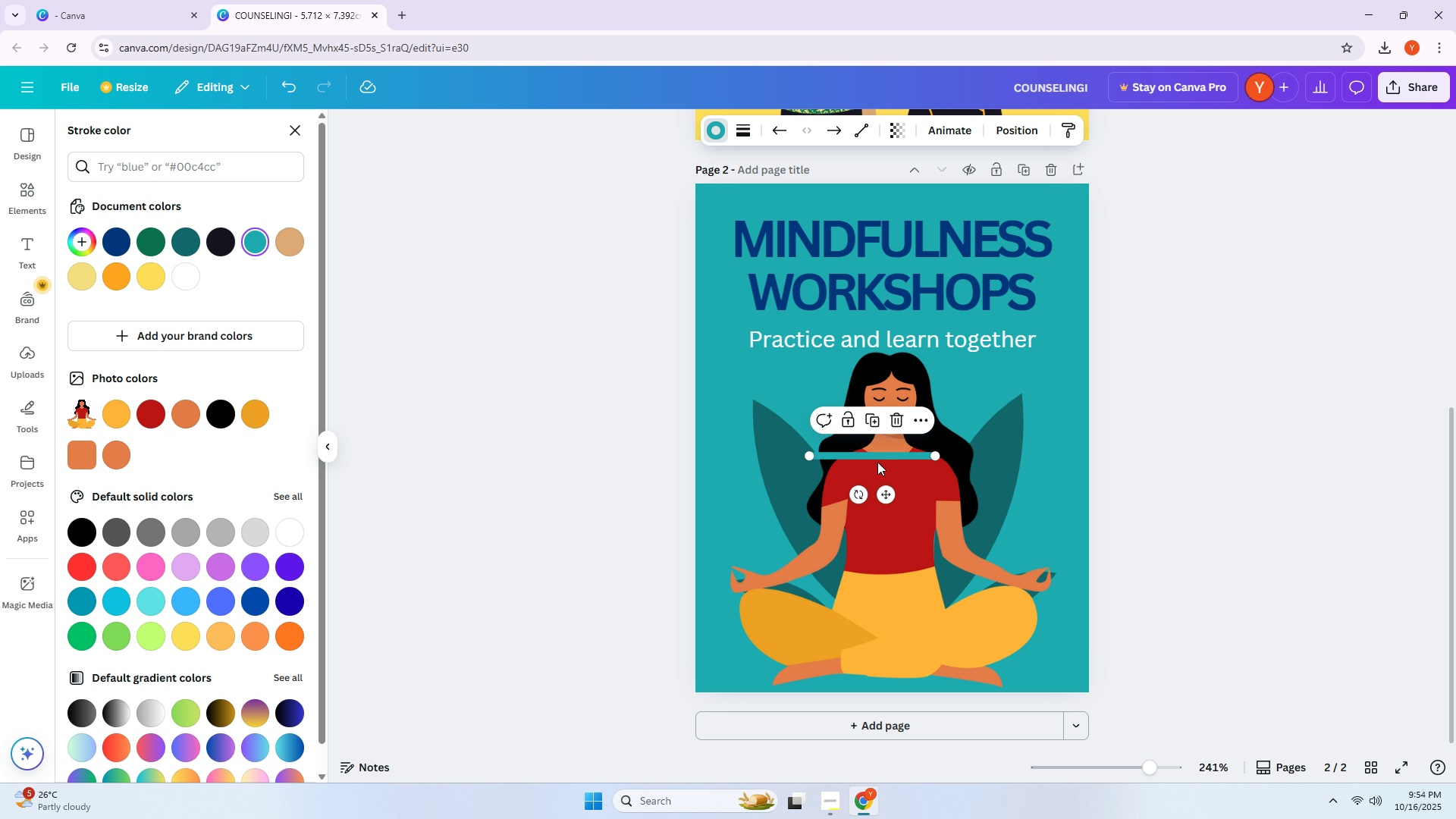 
left_click_drag(start_coordinate=[873, 456], to_coordinate=[796, 482])
 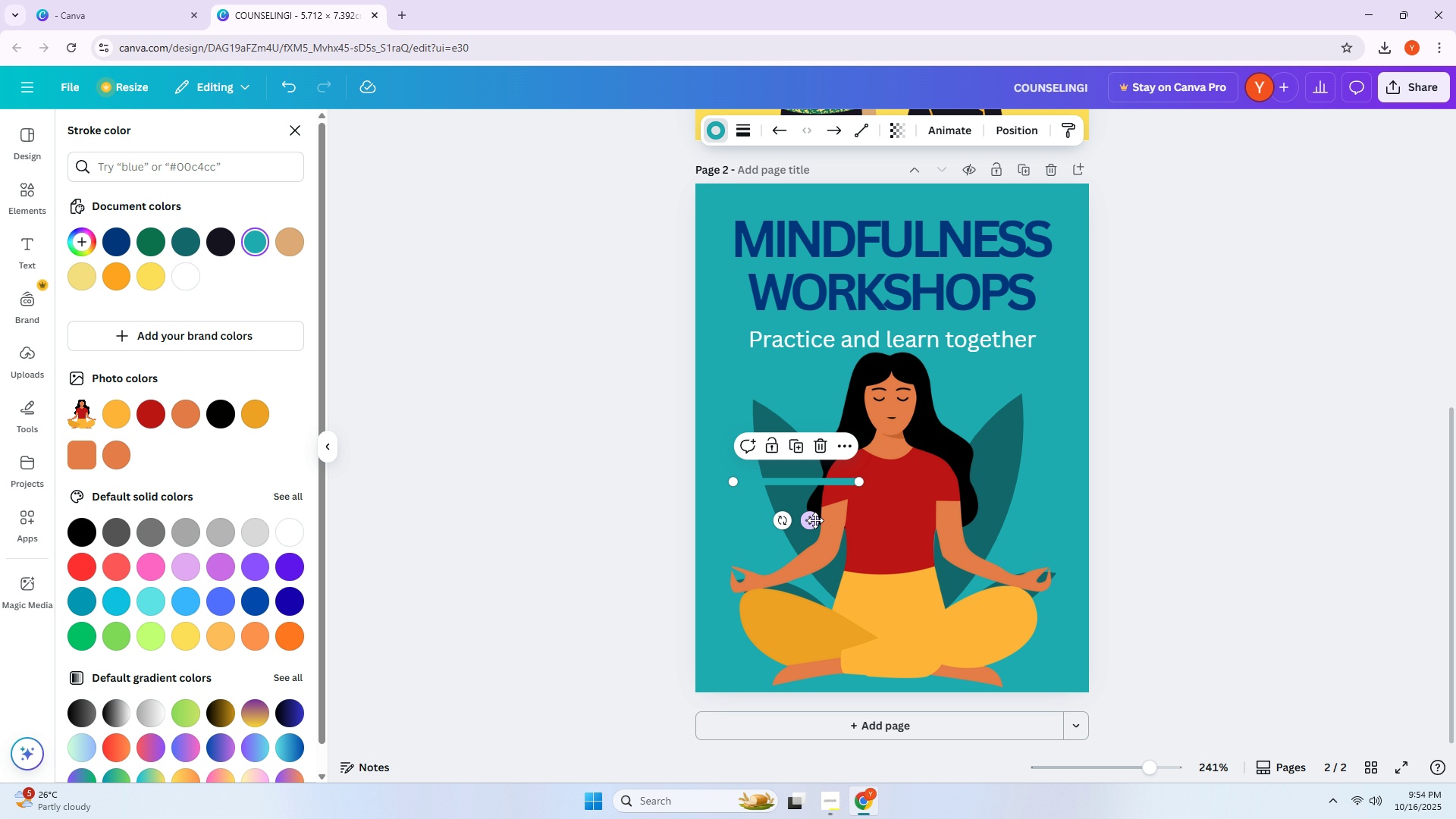 
left_click_drag(start_coordinate=[782, 520], to_coordinate=[746, 495])
 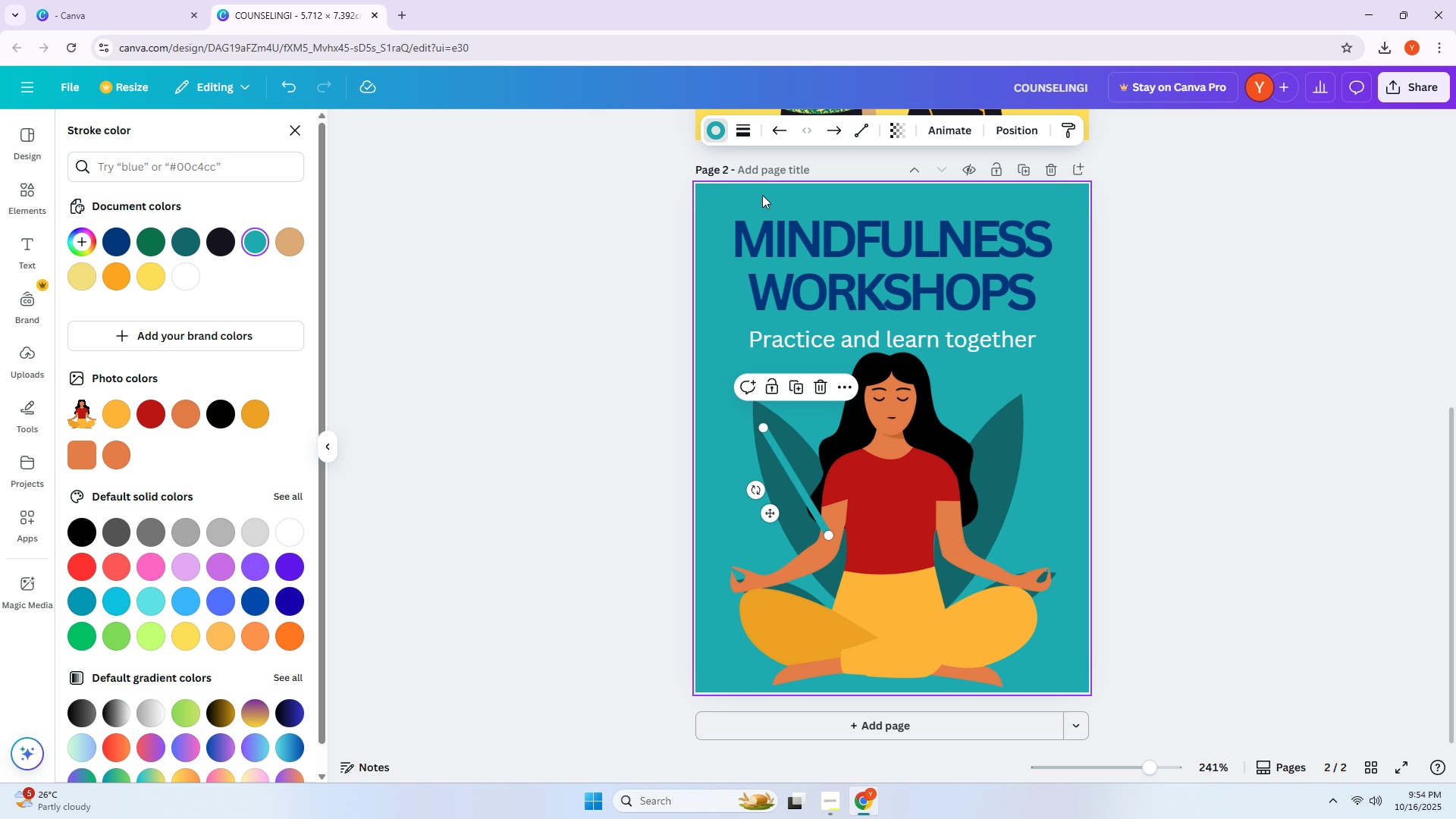 
left_click([748, 130])
 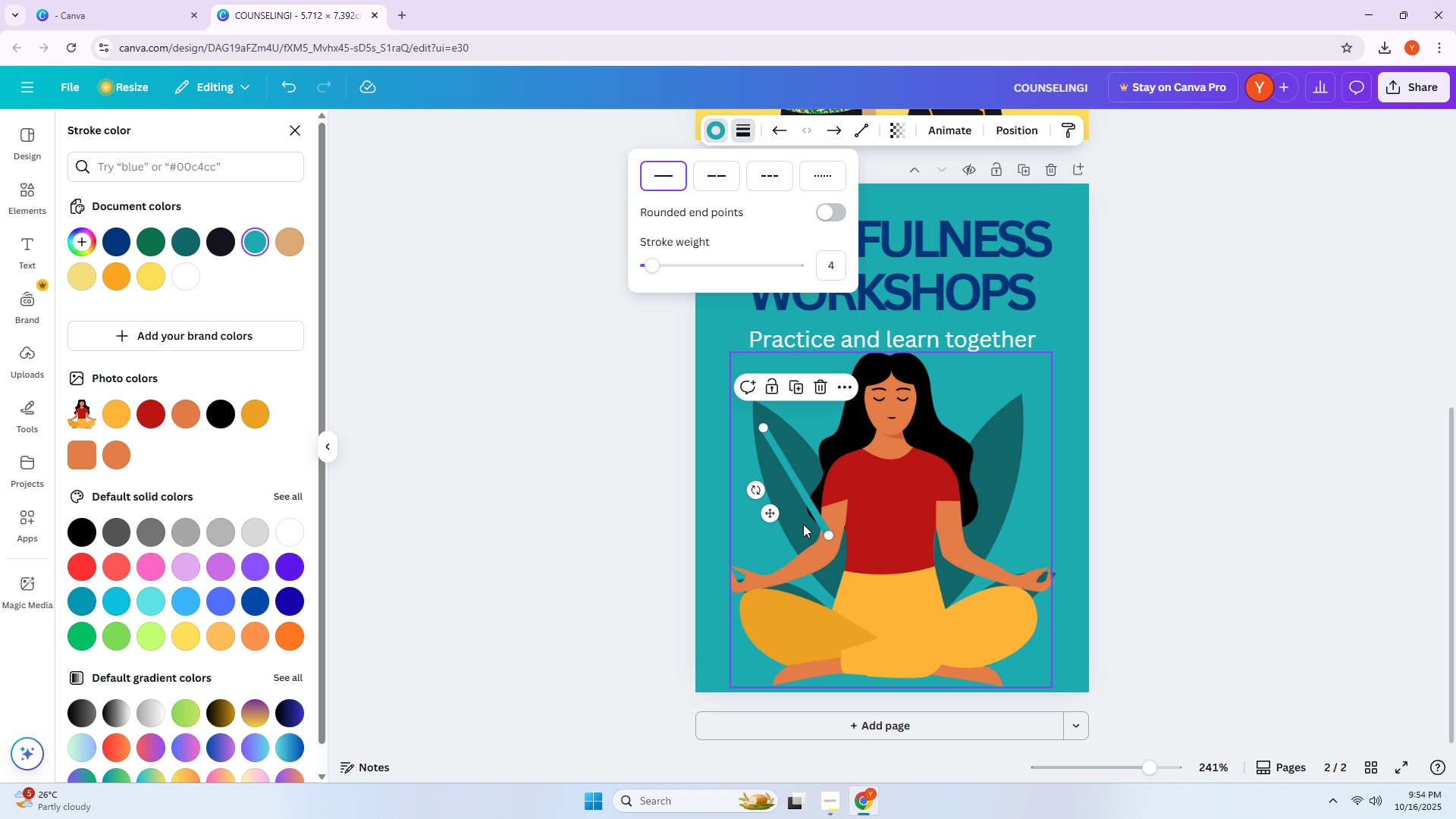 
left_click([812, 506])
 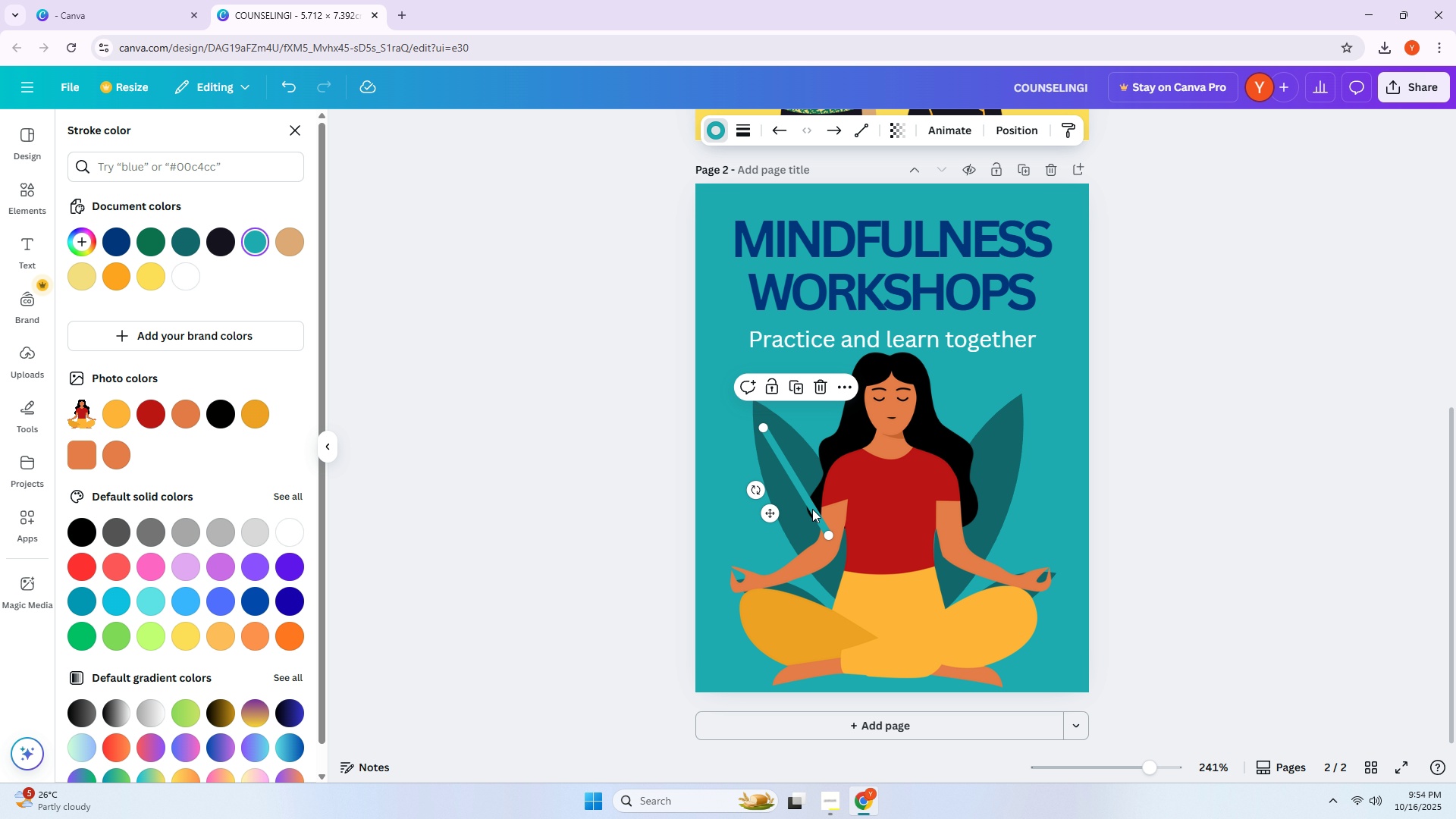 
left_click([812, 509])
 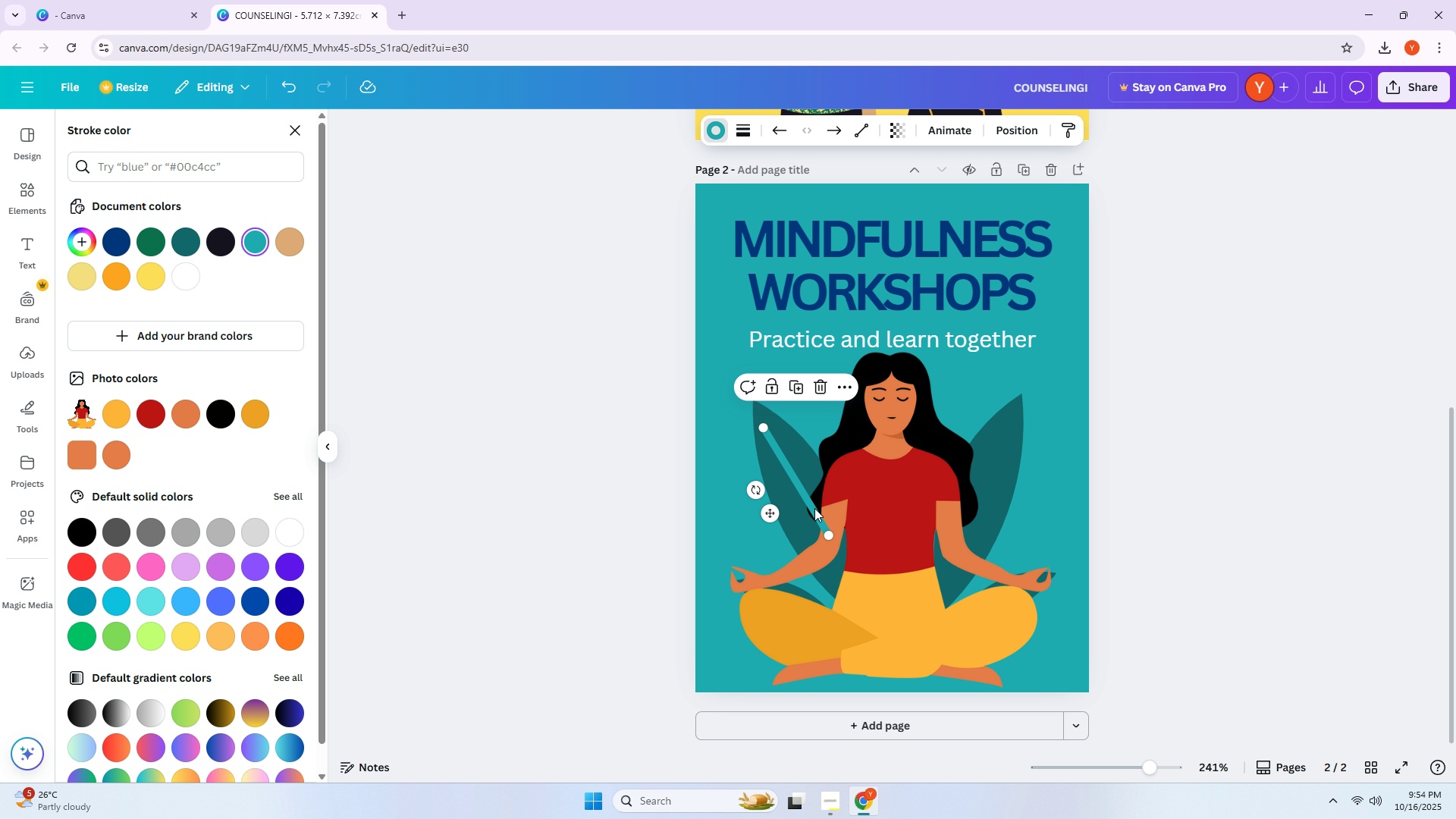 
scroll: coordinate [815, 507], scroll_direction: up, amount: 3.0
 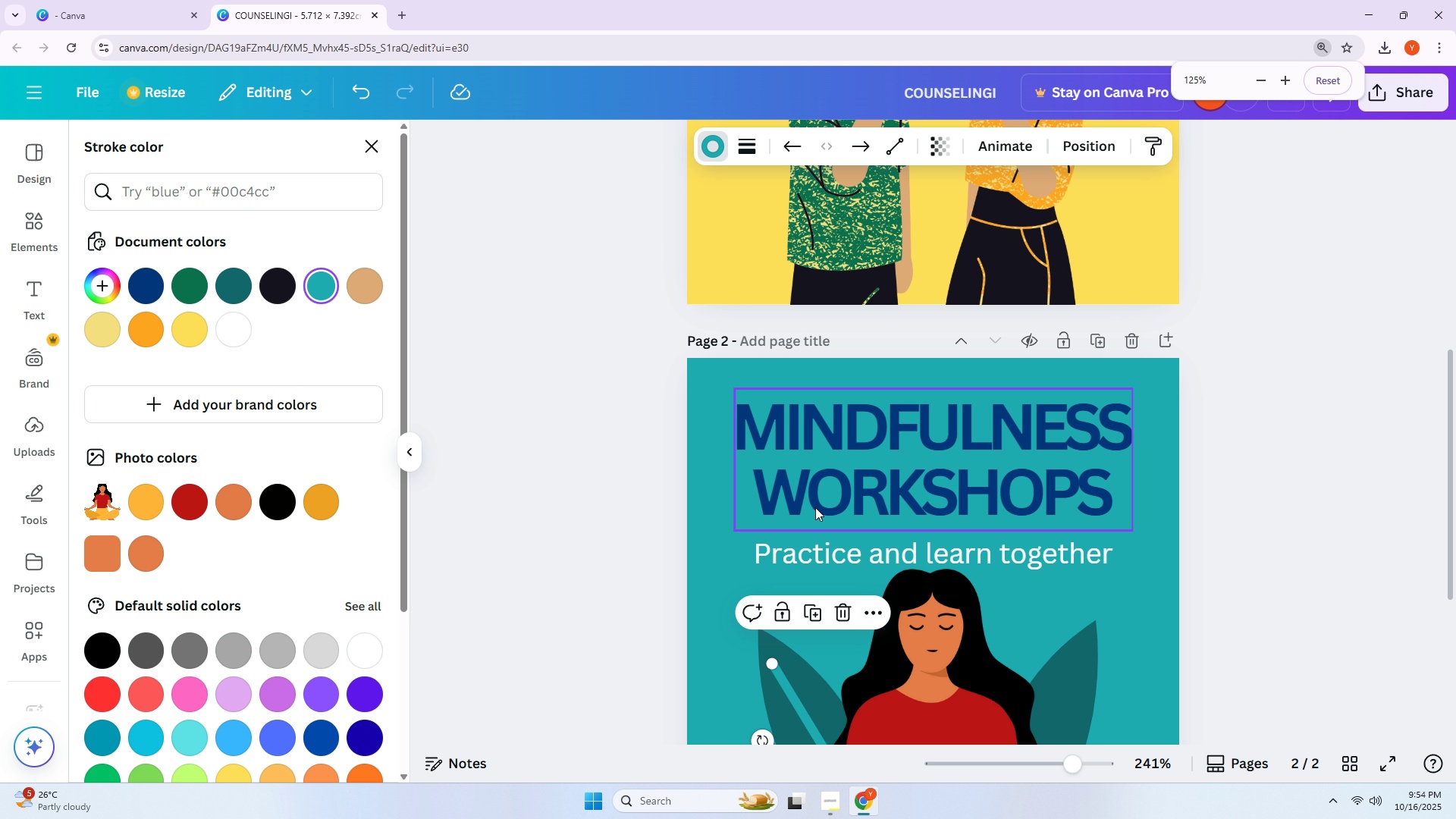 
hold_key(key=ControlLeft, duration=0.44)
 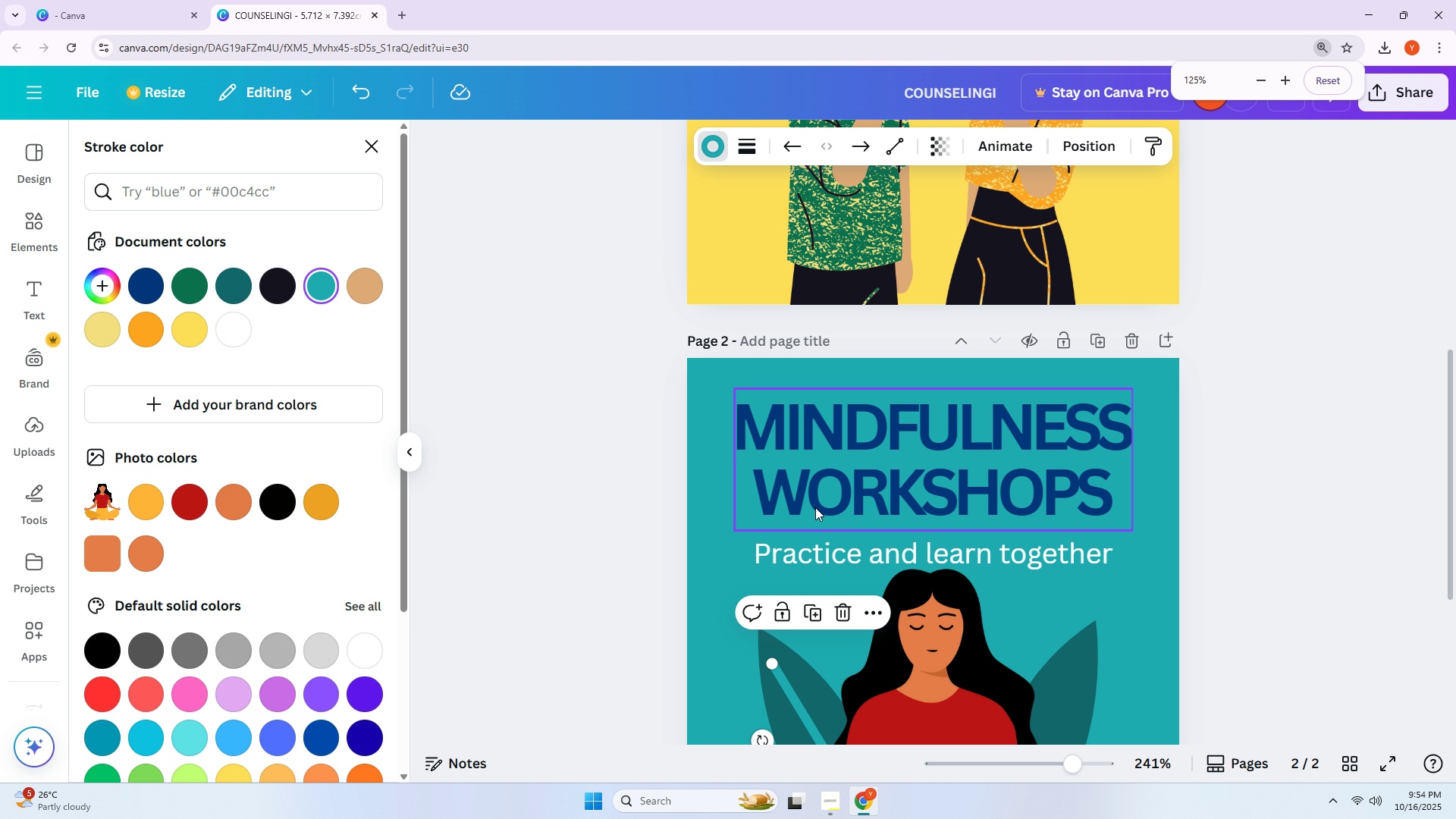 
scroll: coordinate [847, 566], scroll_direction: down, amount: 6.0
 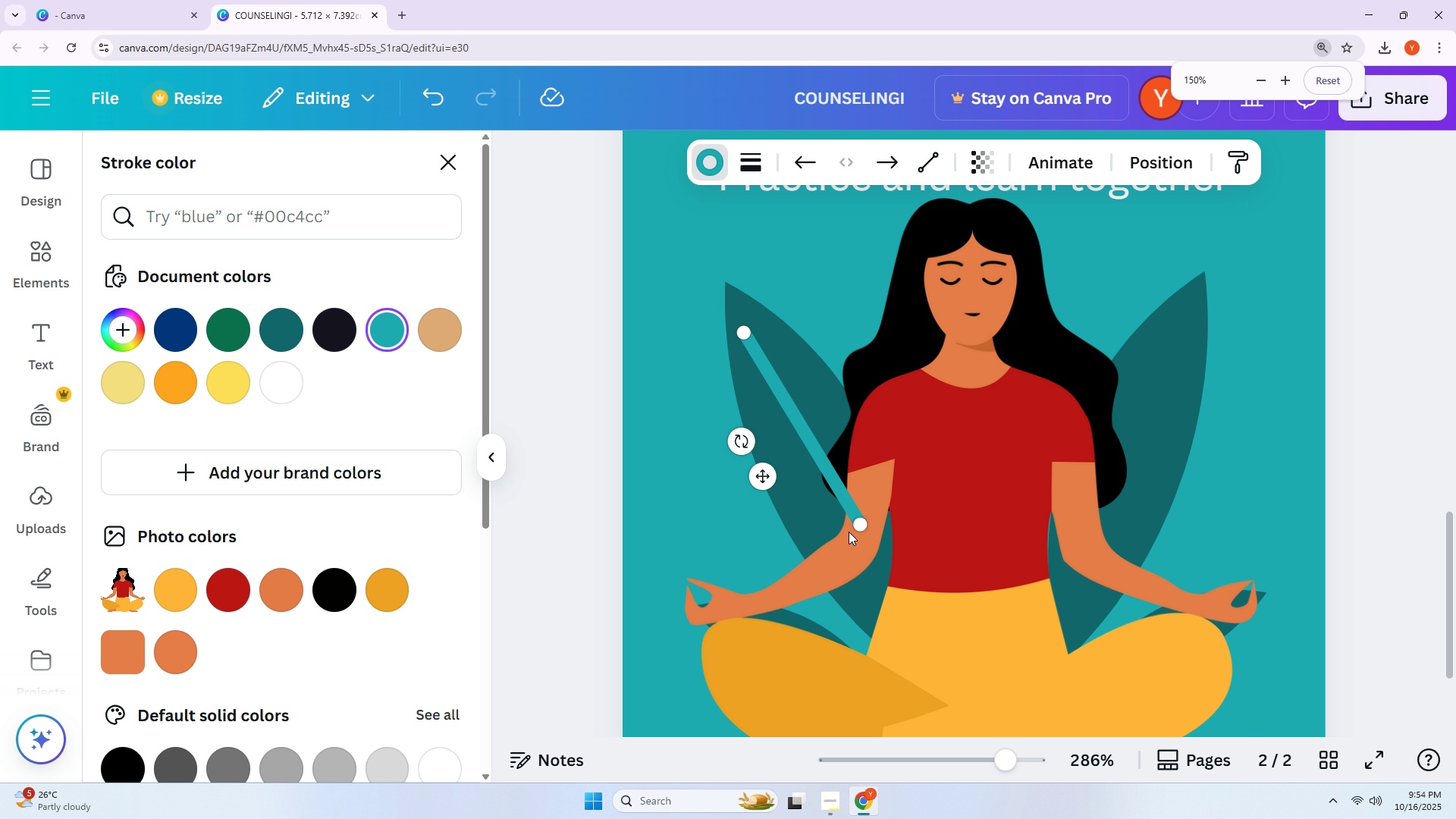 
hold_key(key=ControlLeft, duration=0.42)
 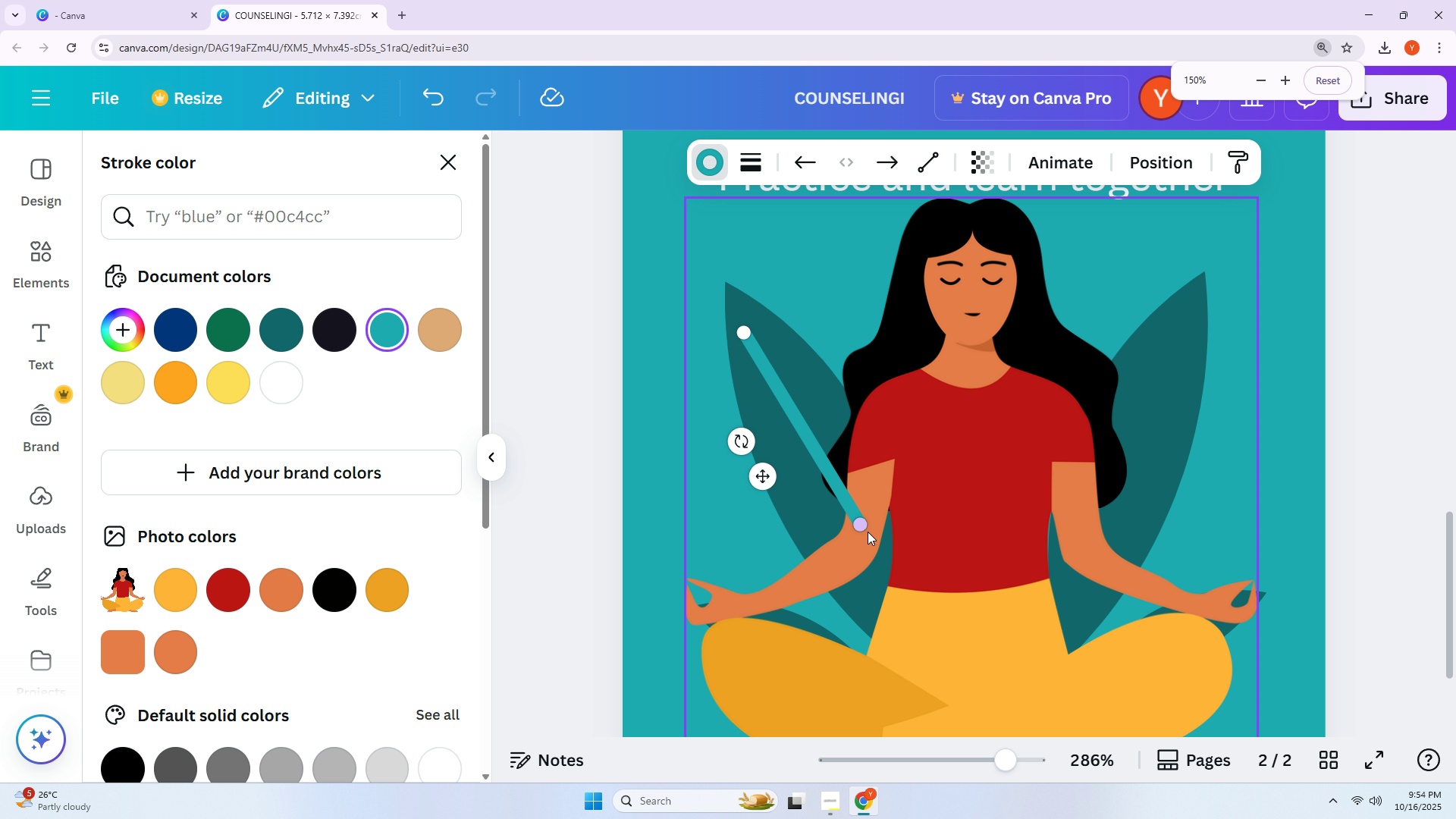 
left_click_drag(start_coordinate=[862, 529], to_coordinate=[817, 489])
 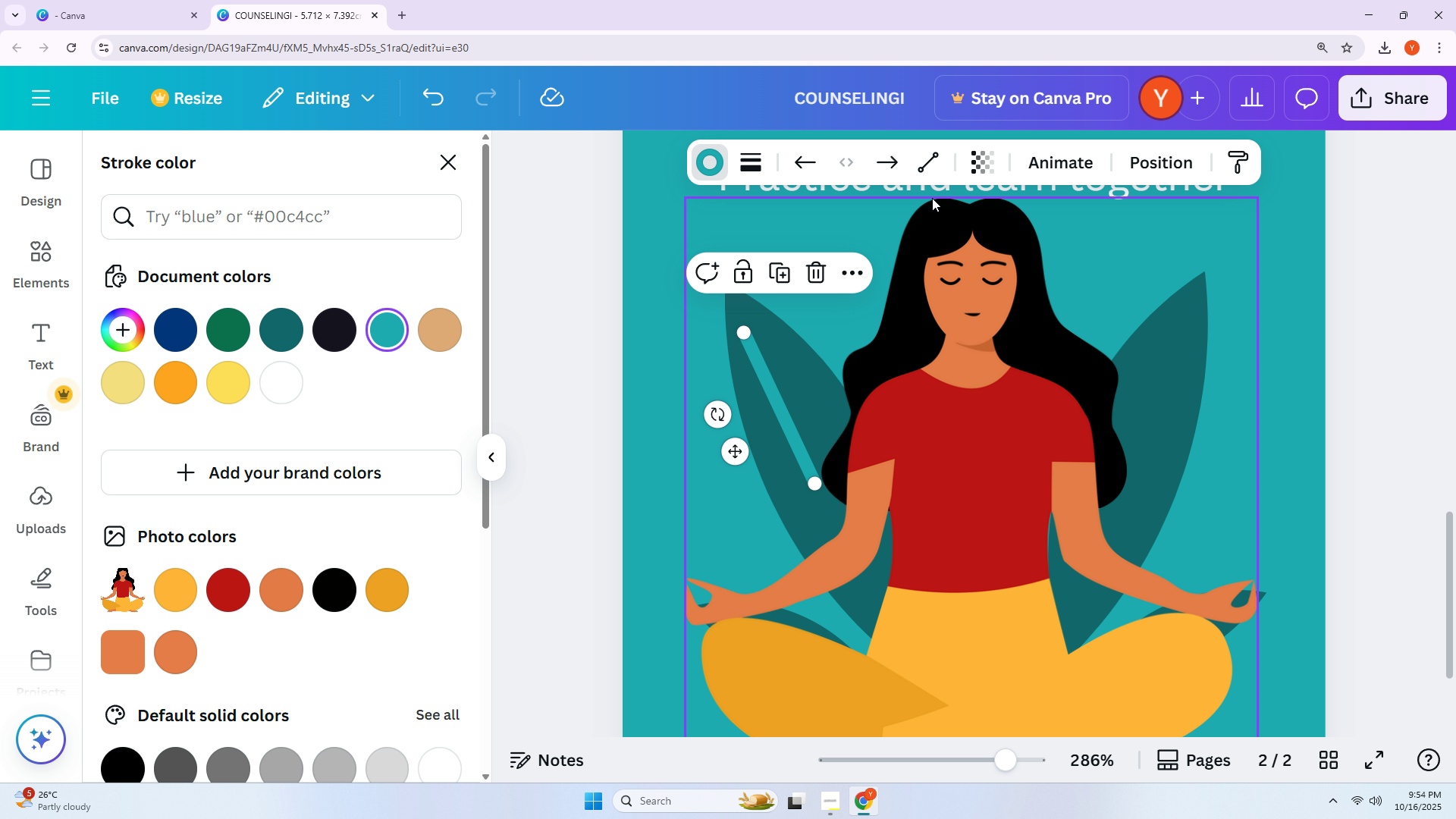 
left_click([924, 174])
 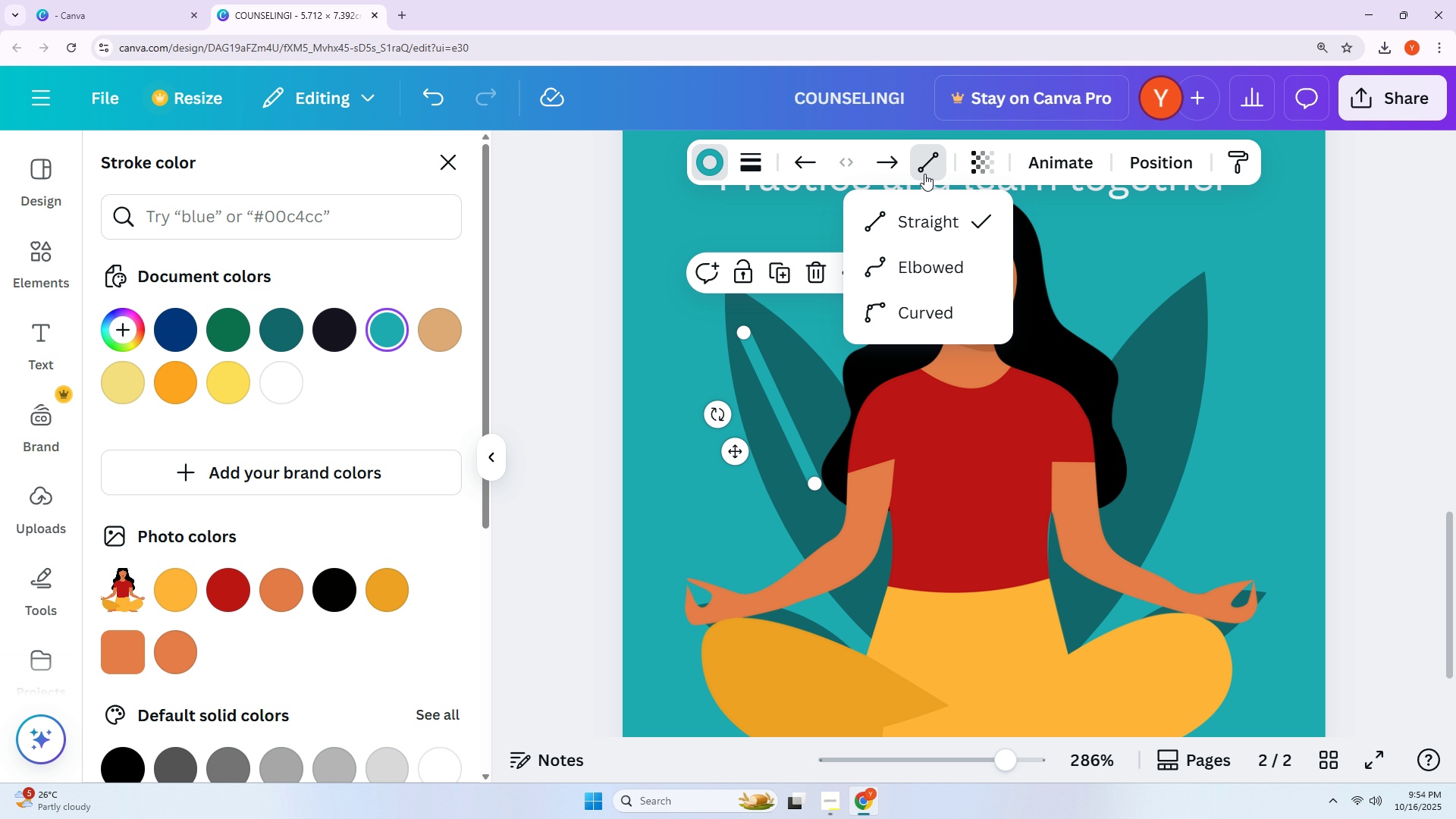 
left_click([924, 174])
 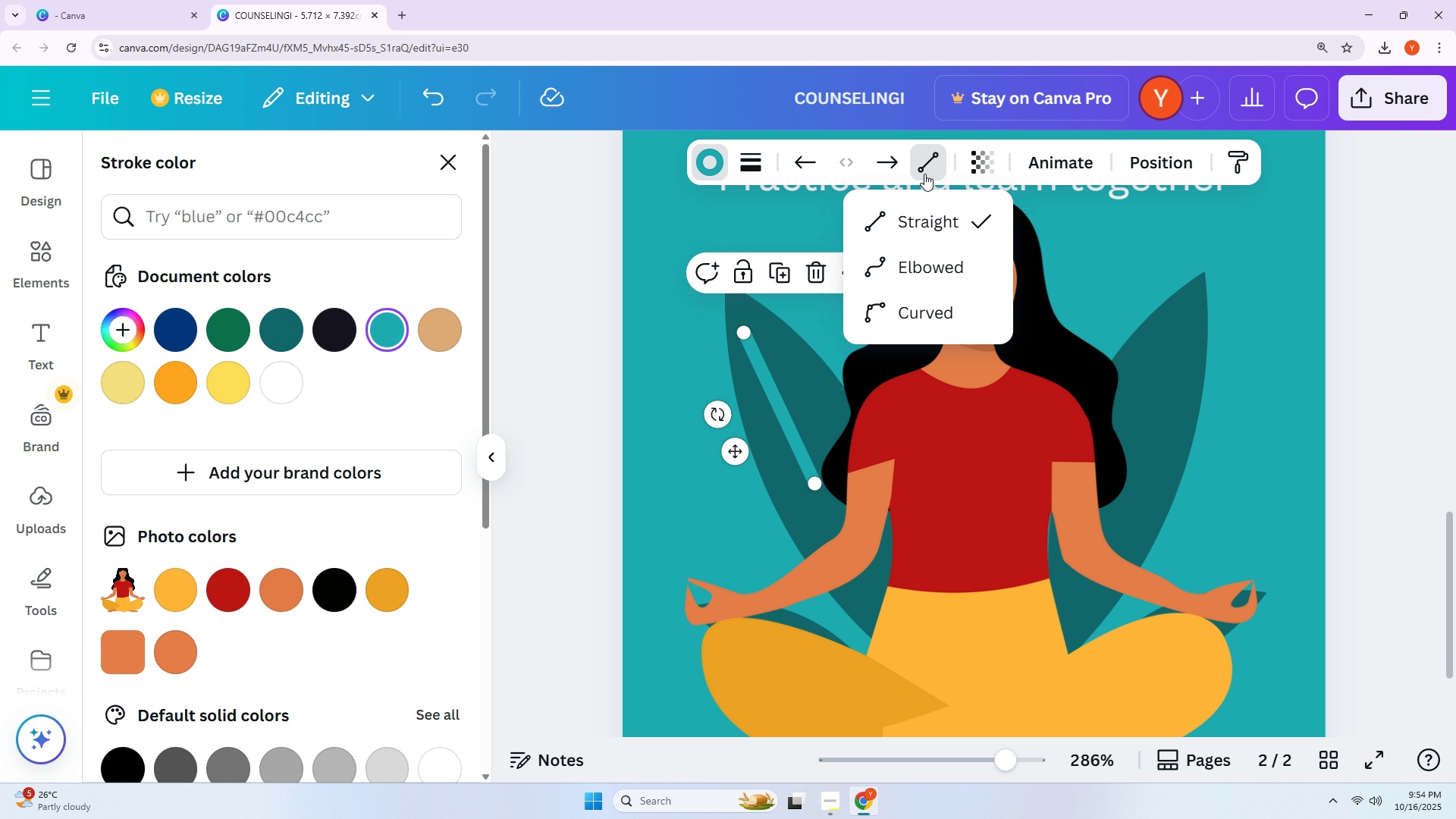 
double_click([924, 174])
 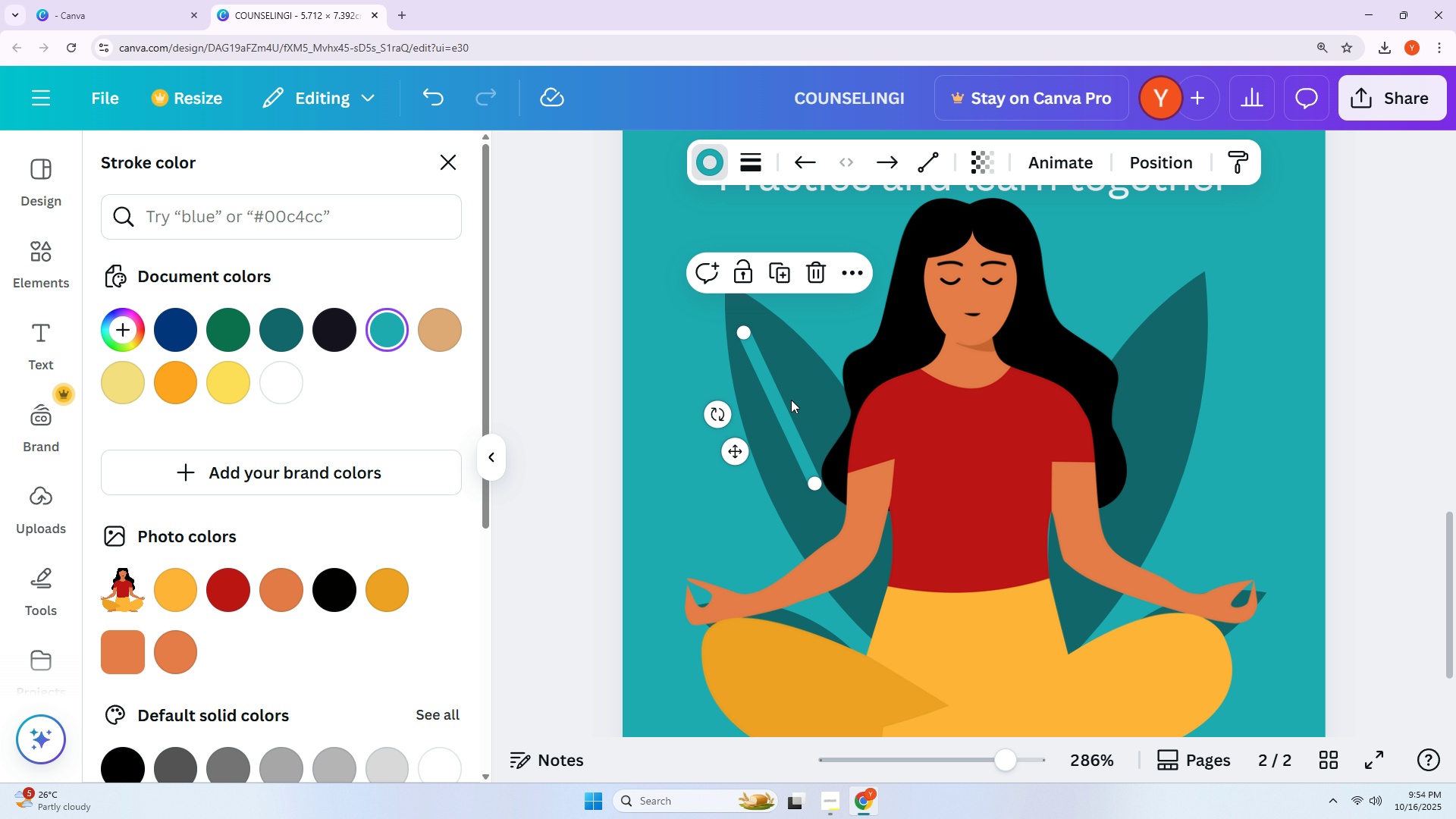 
left_click_drag(start_coordinate=[777, 407], to_coordinate=[783, 410])
 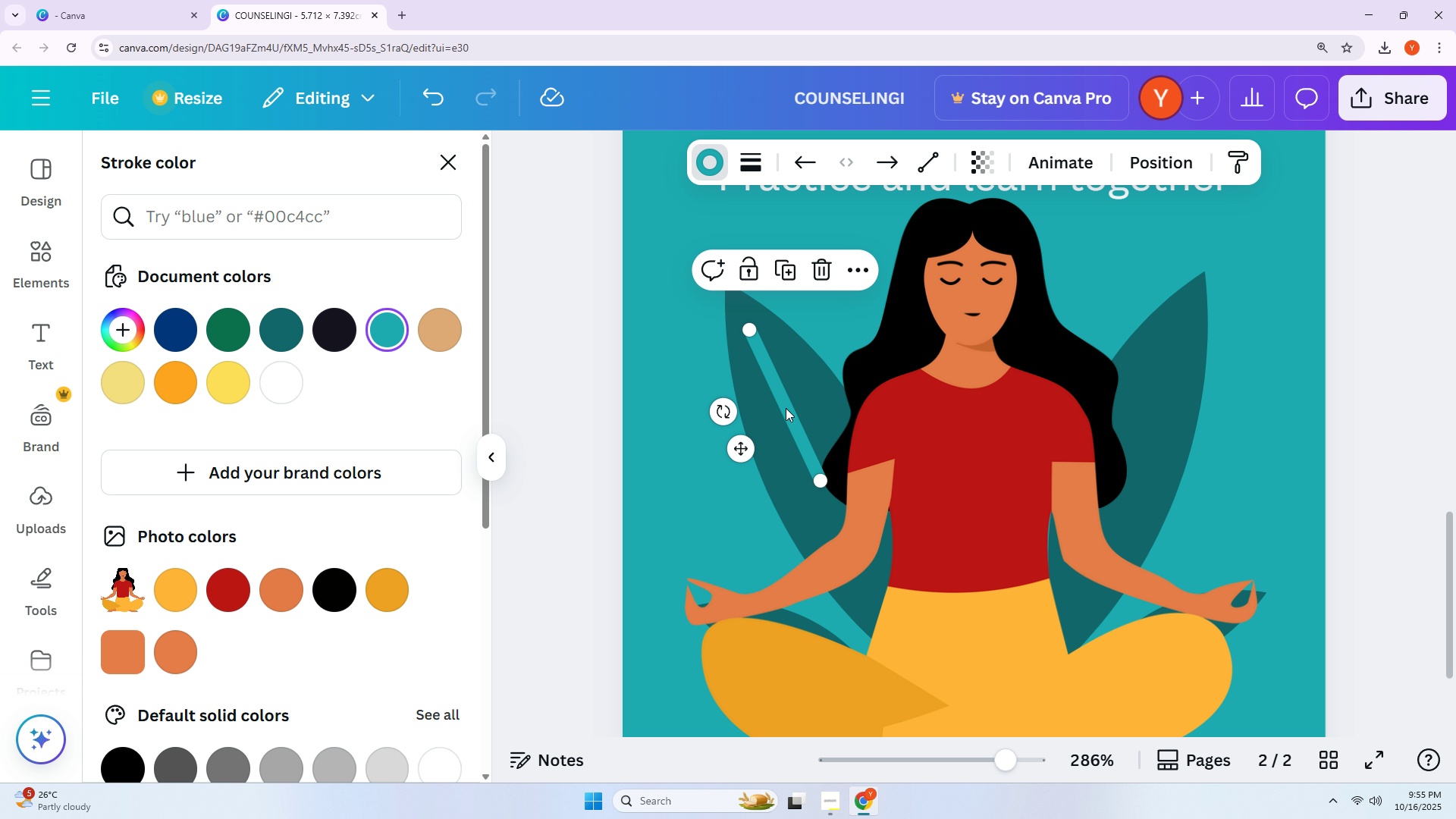 
key(Delete)
 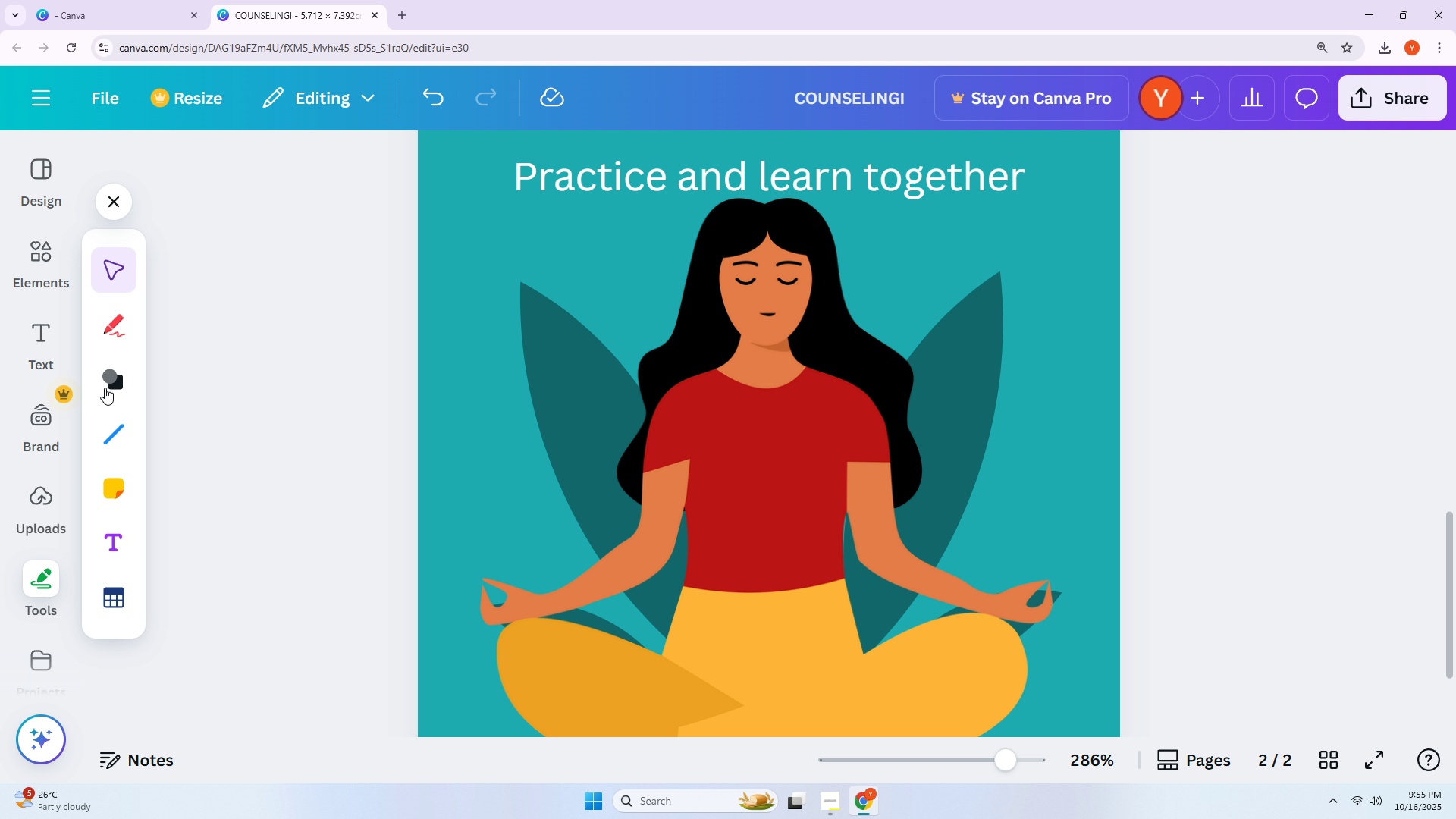 
left_click([108, 384])
 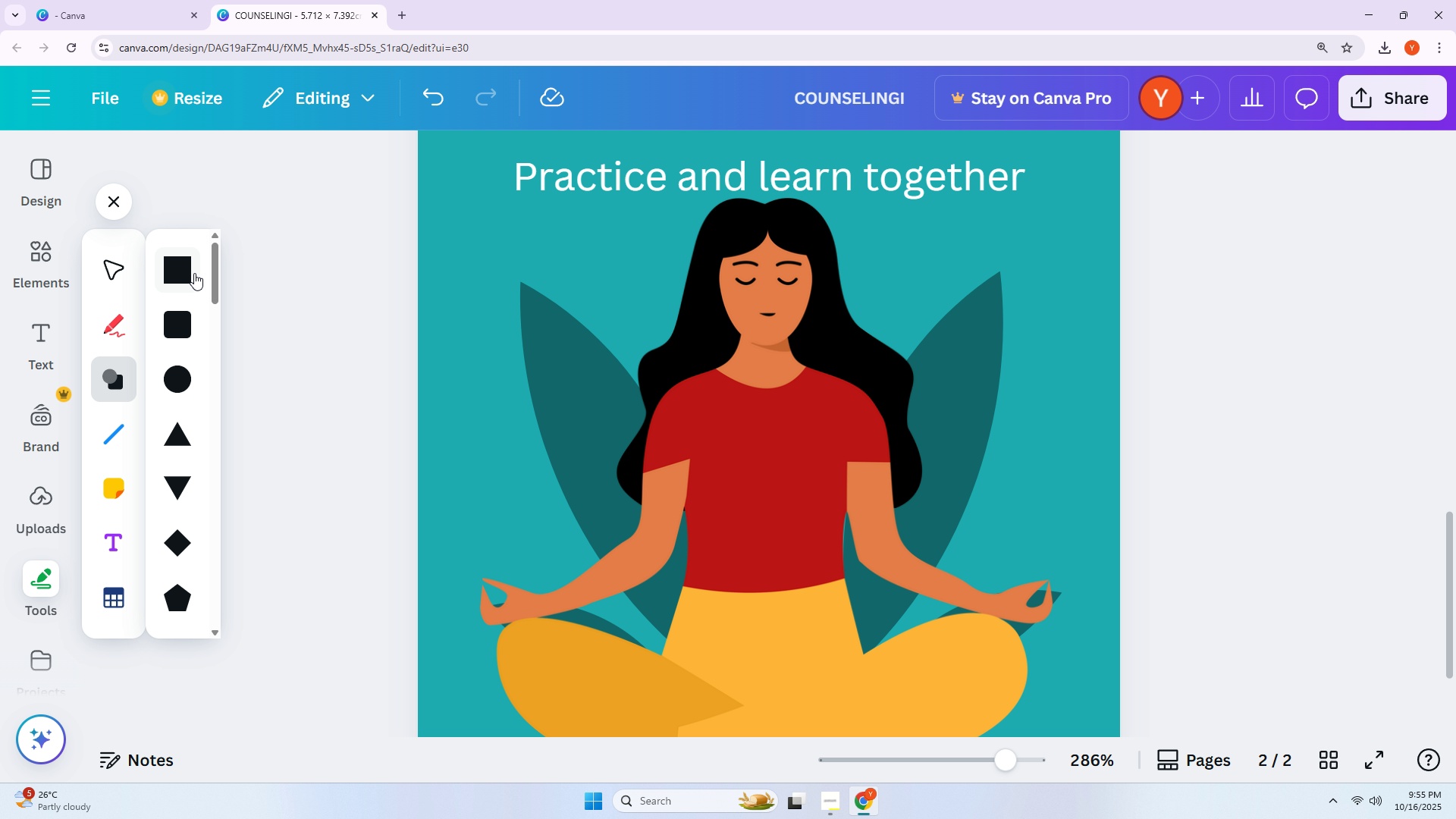 
left_click([194, 273])
 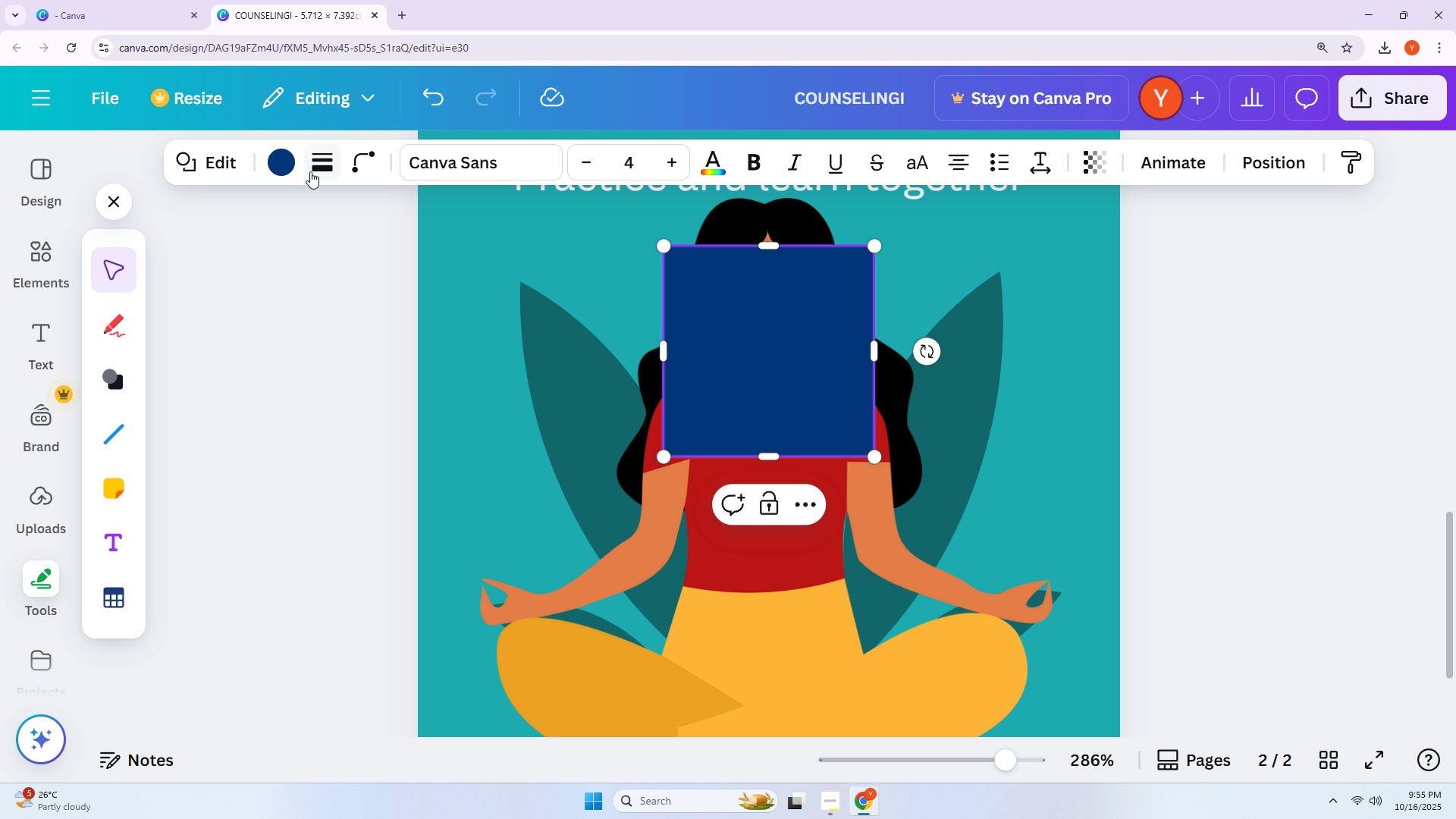 
left_click([282, 163])
 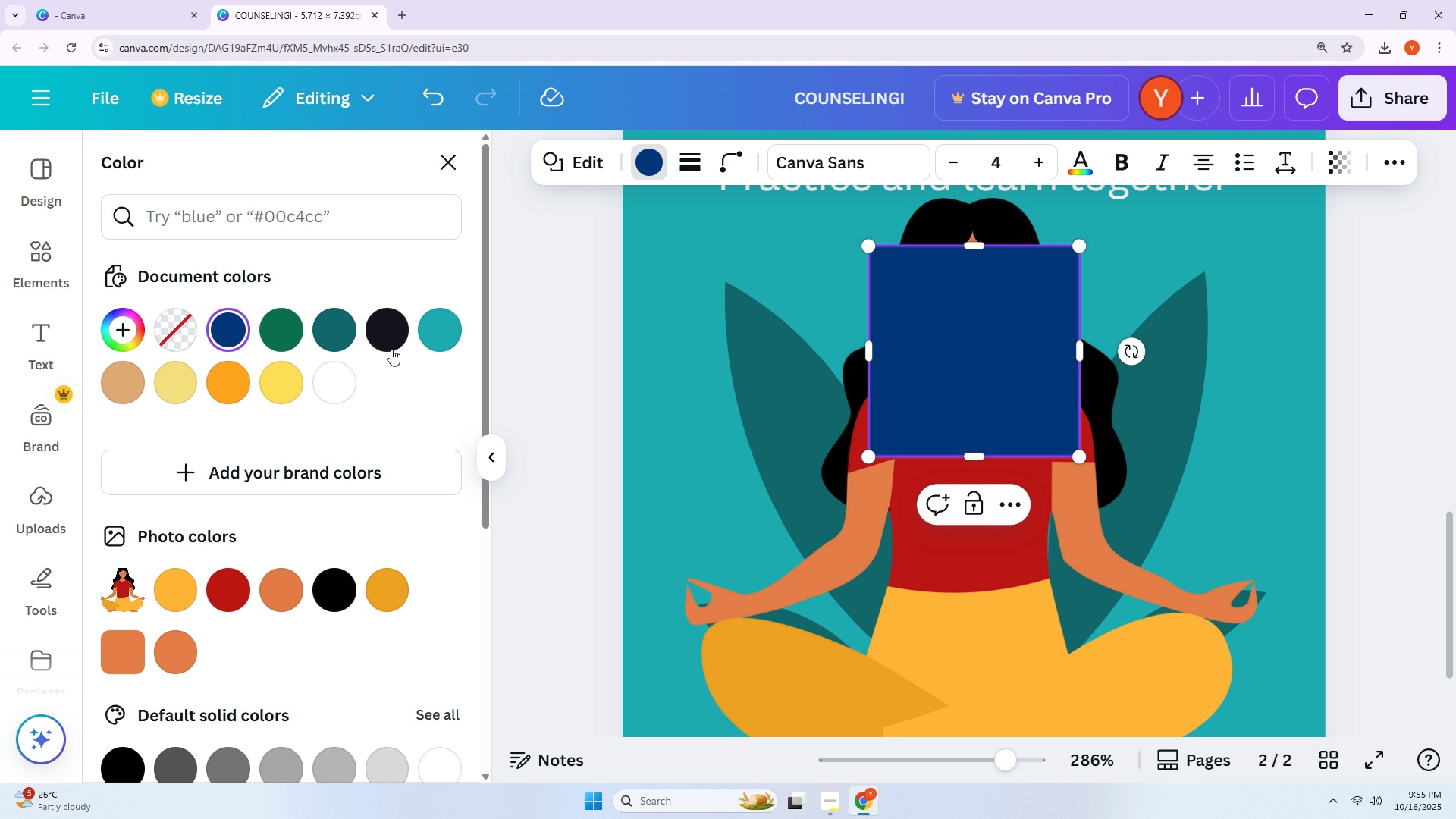 
left_click([440, 327])
 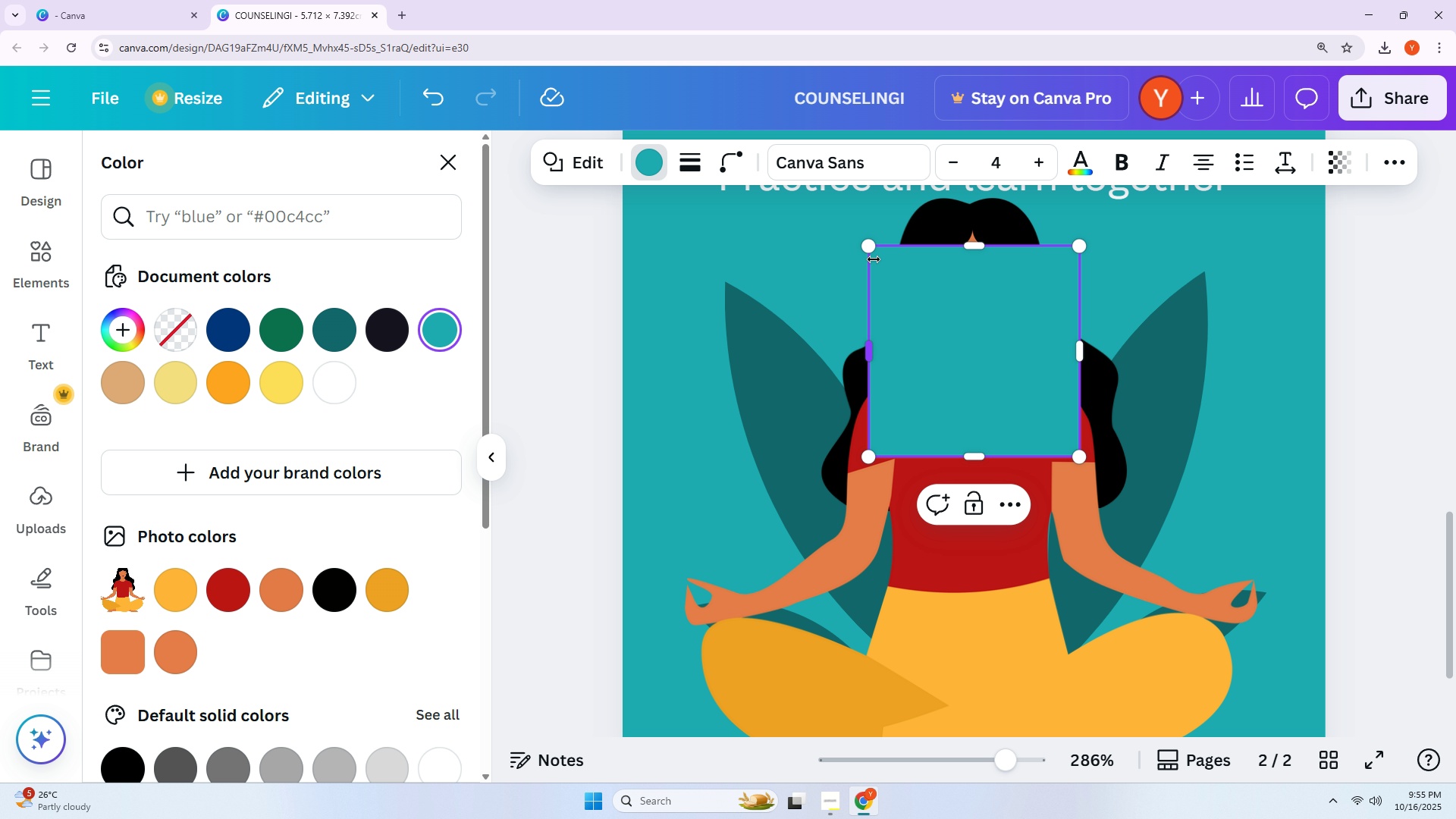 
left_click_drag(start_coordinate=[870, 253], to_coordinate=[1131, 254])
 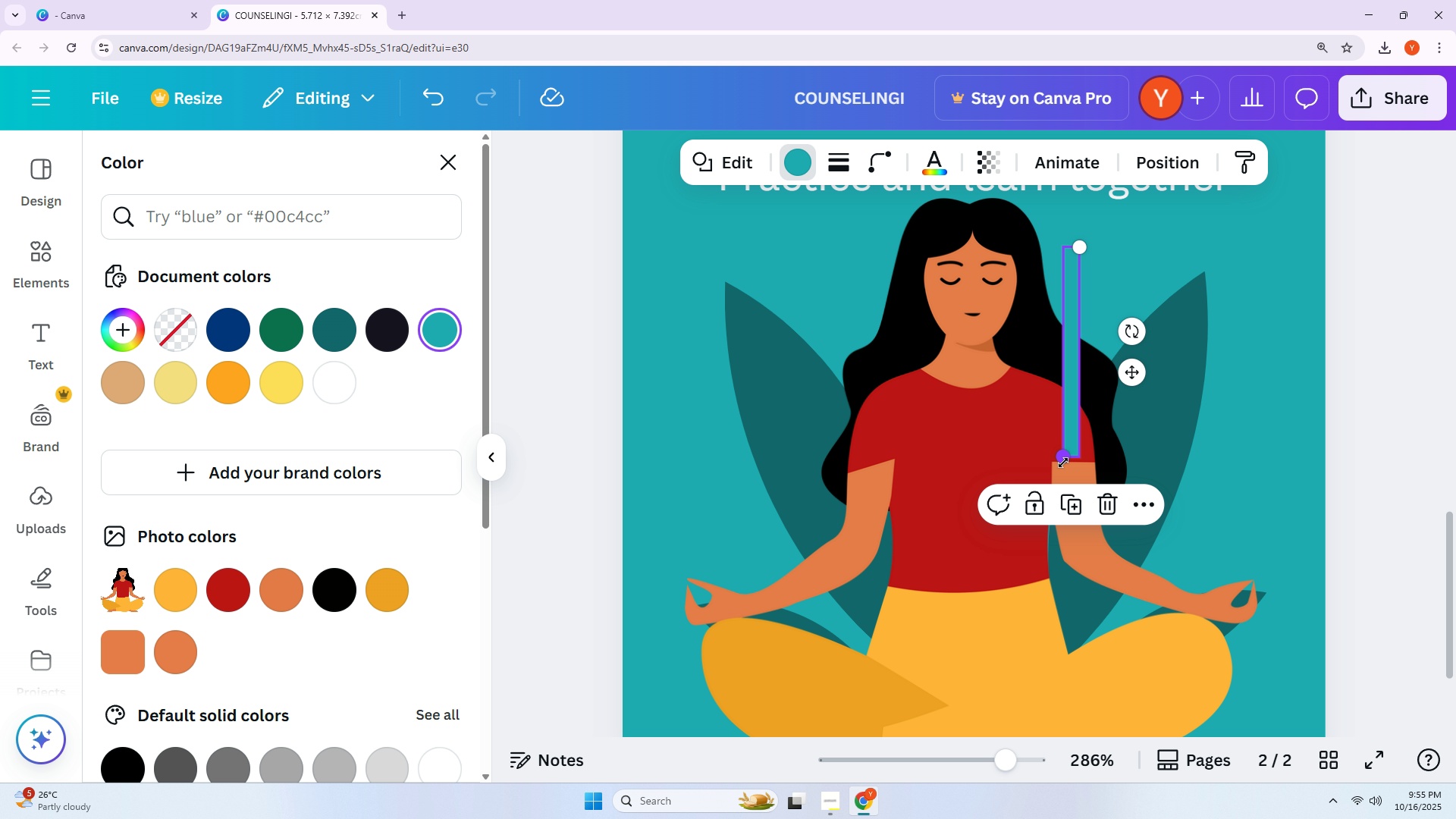 
left_click_drag(start_coordinate=[1062, 459], to_coordinate=[1076, 482])
 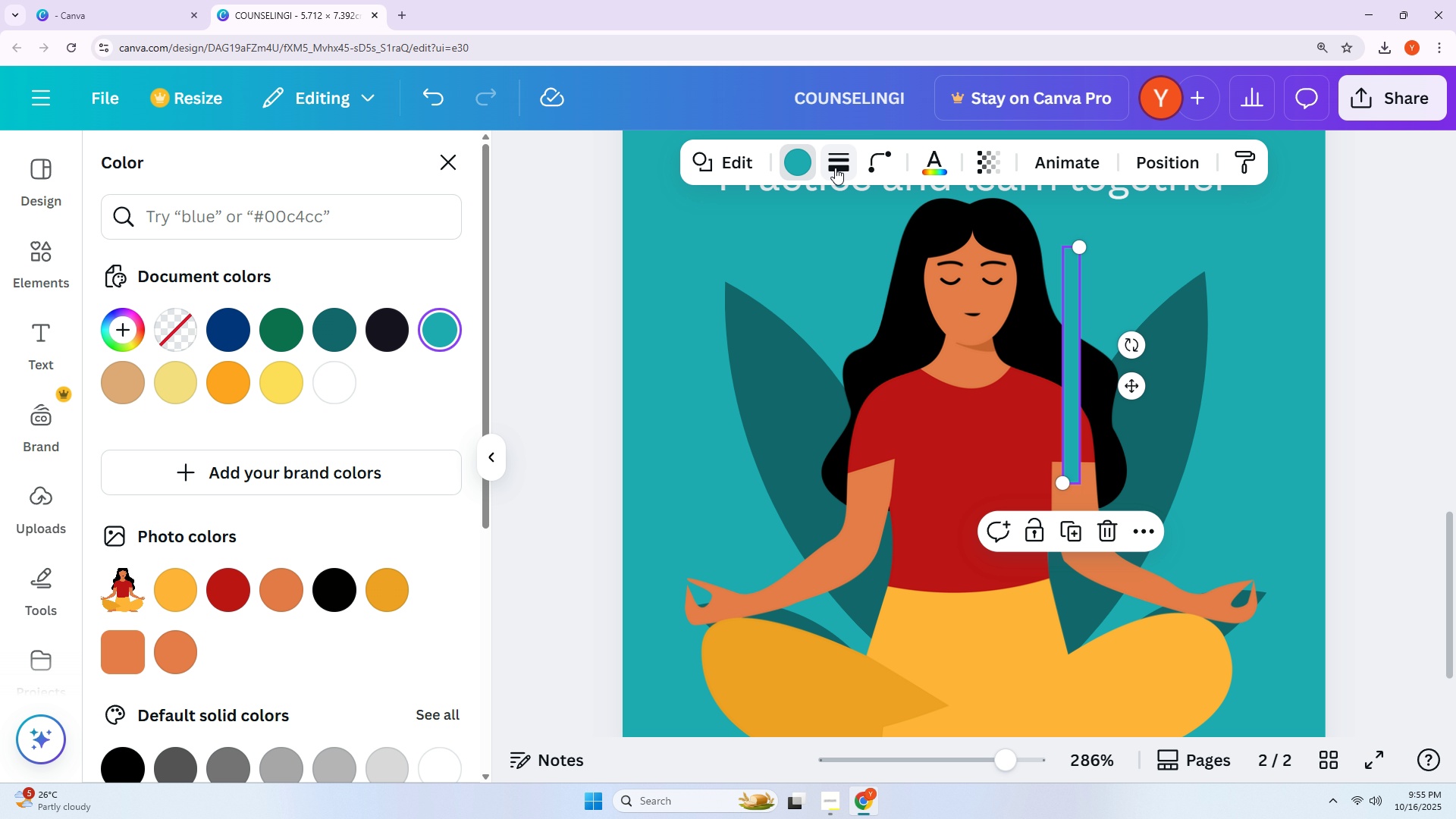 
left_click([835, 168])
 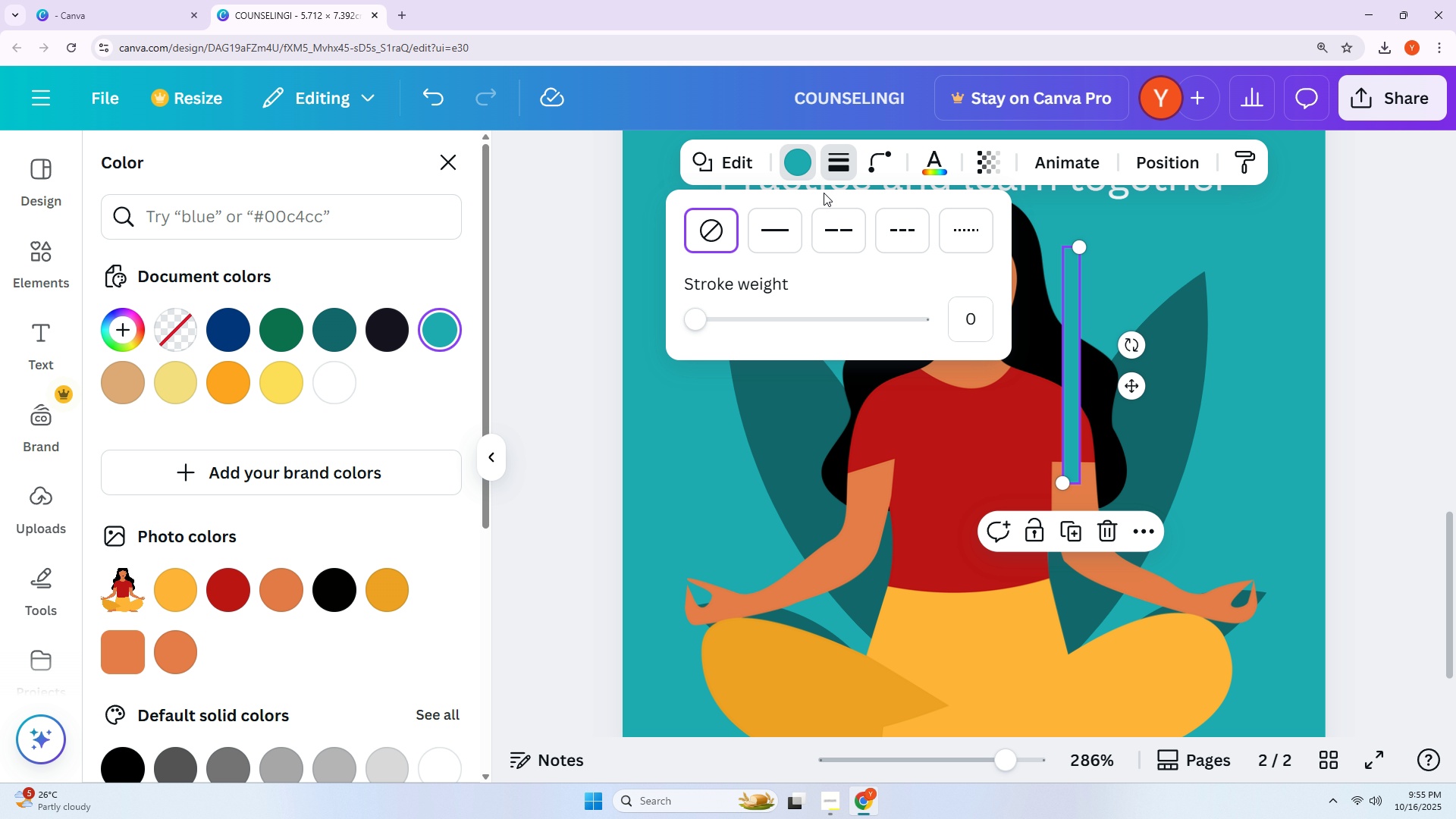 
left_click_drag(start_coordinate=[695, 320], to_coordinate=[645, 329])
 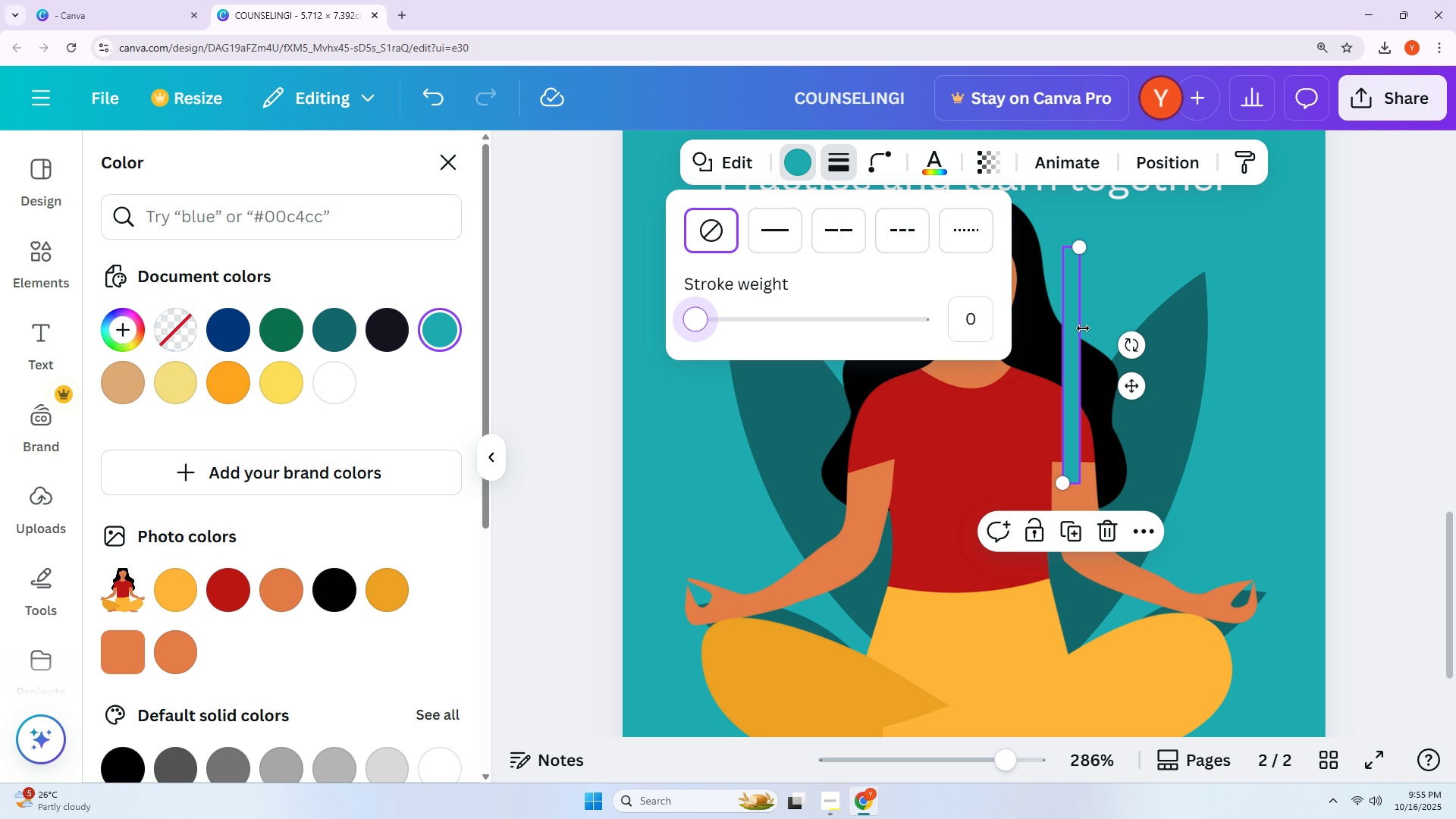 
key(Control+Z)
 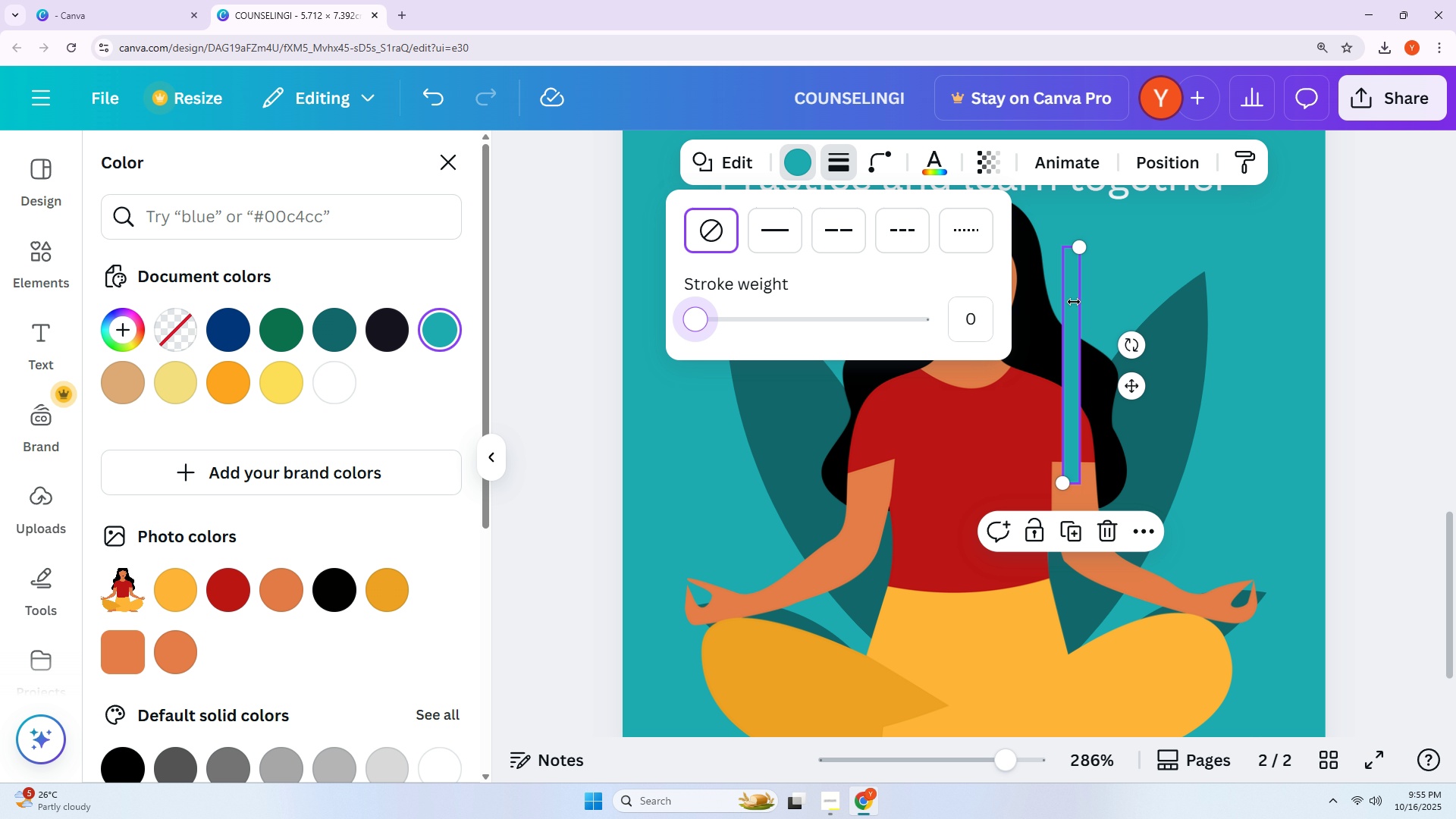 
left_click([1074, 302])
 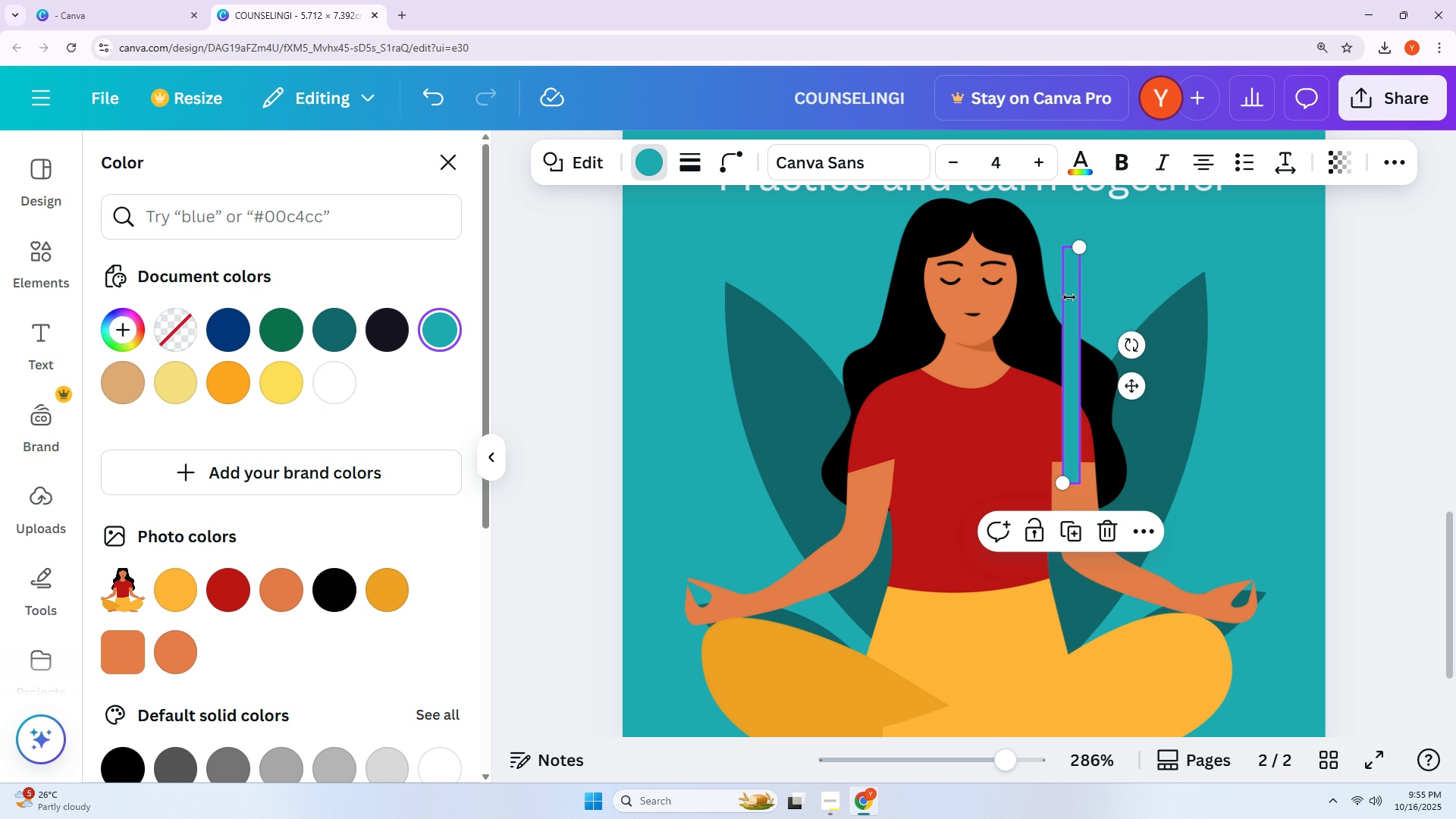 
left_click([1069, 297])
 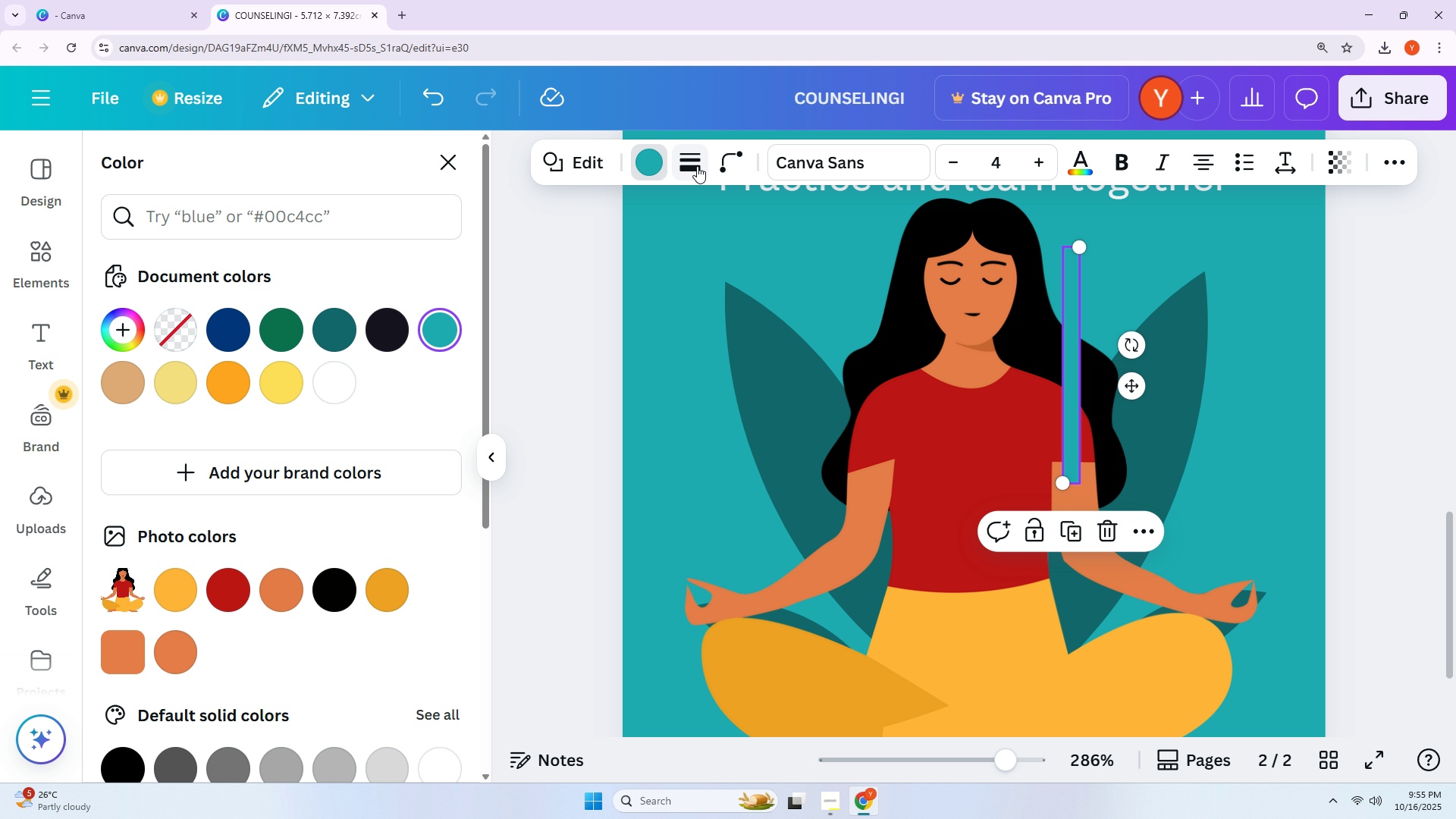 
left_click([695, 165])
 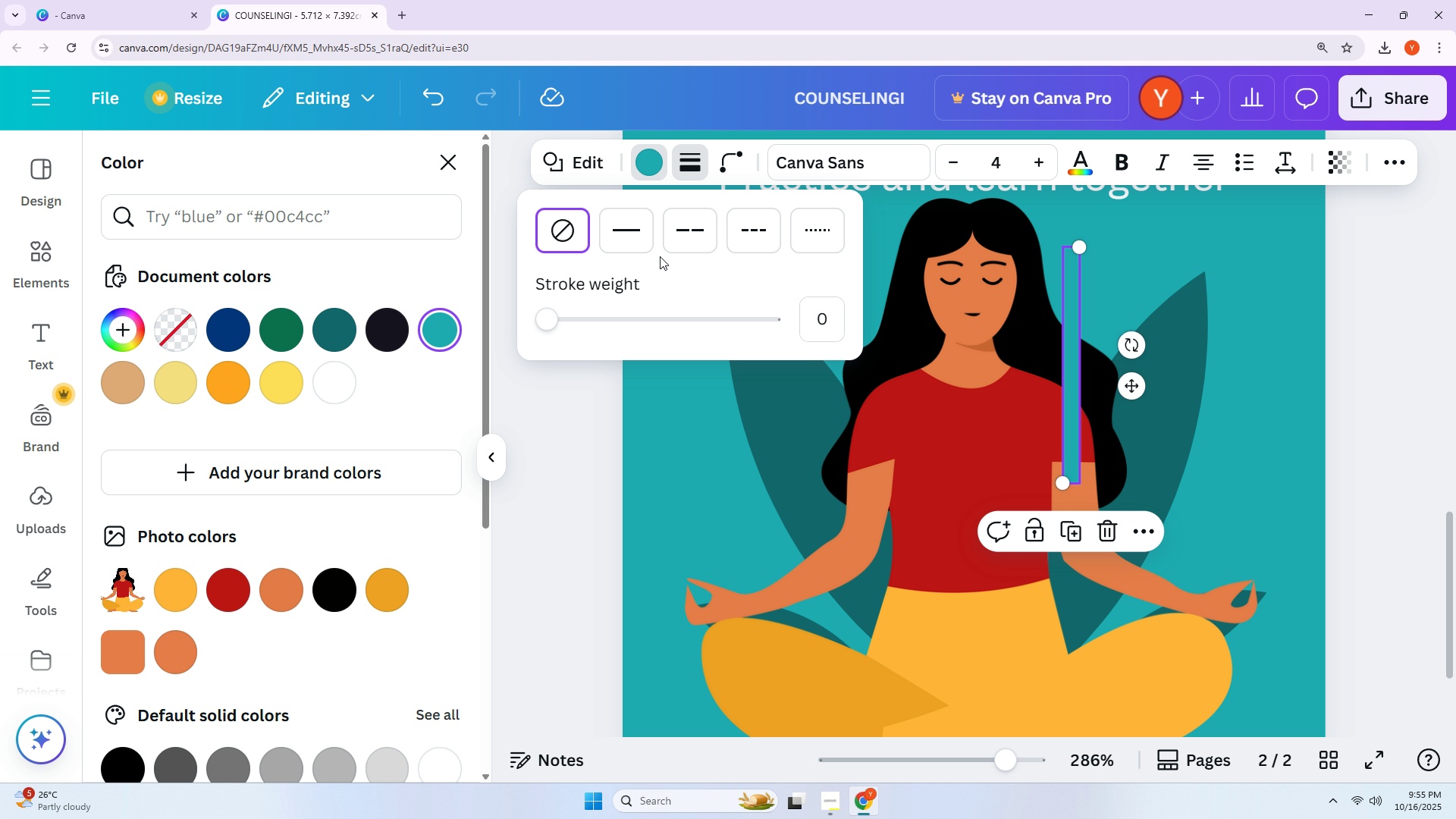 
left_click_drag(start_coordinate=[557, 313], to_coordinate=[538, 326])
 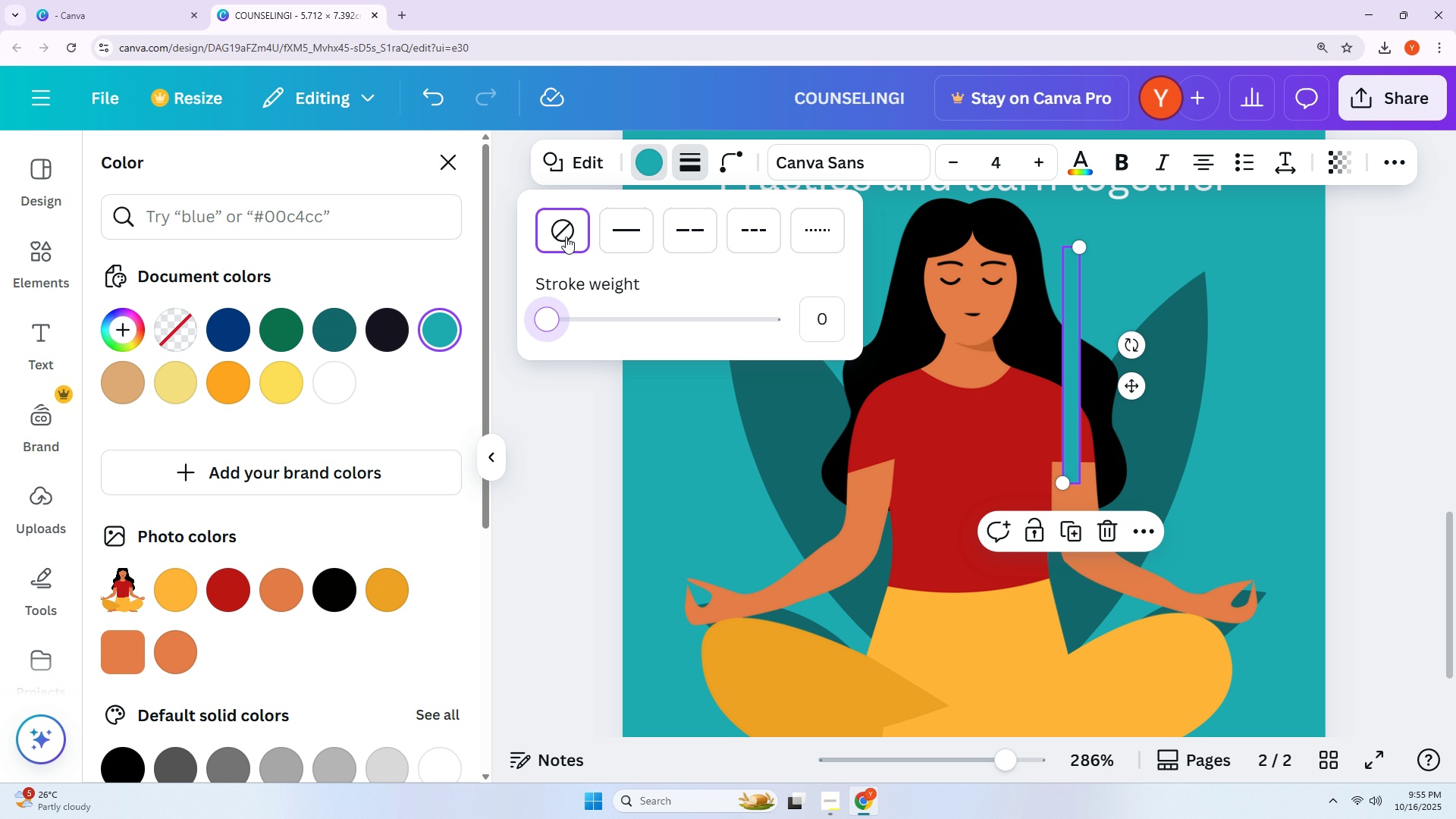 
left_click([566, 237])
 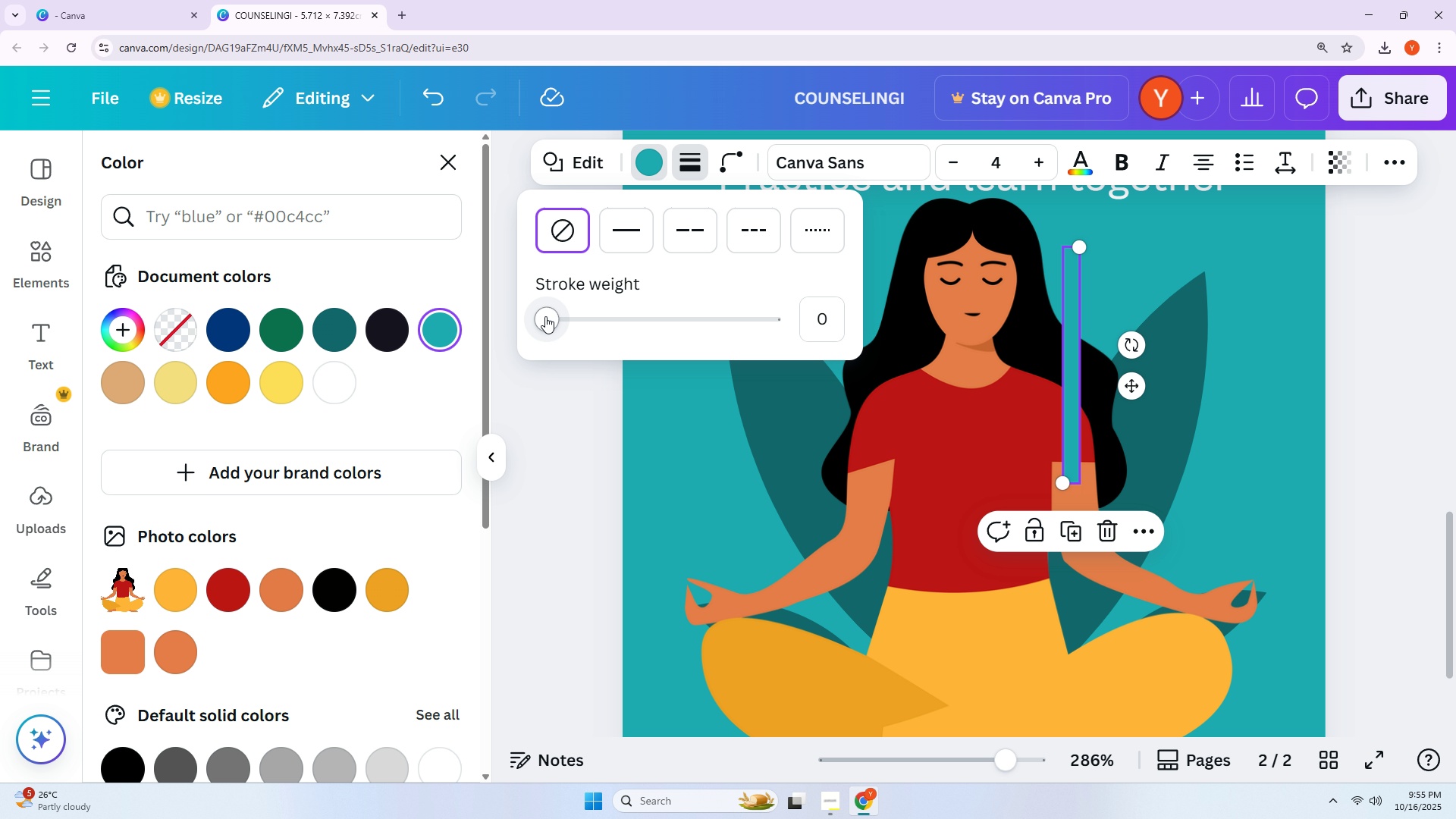 
left_click_drag(start_coordinate=[548, 316], to_coordinate=[544, 318])
 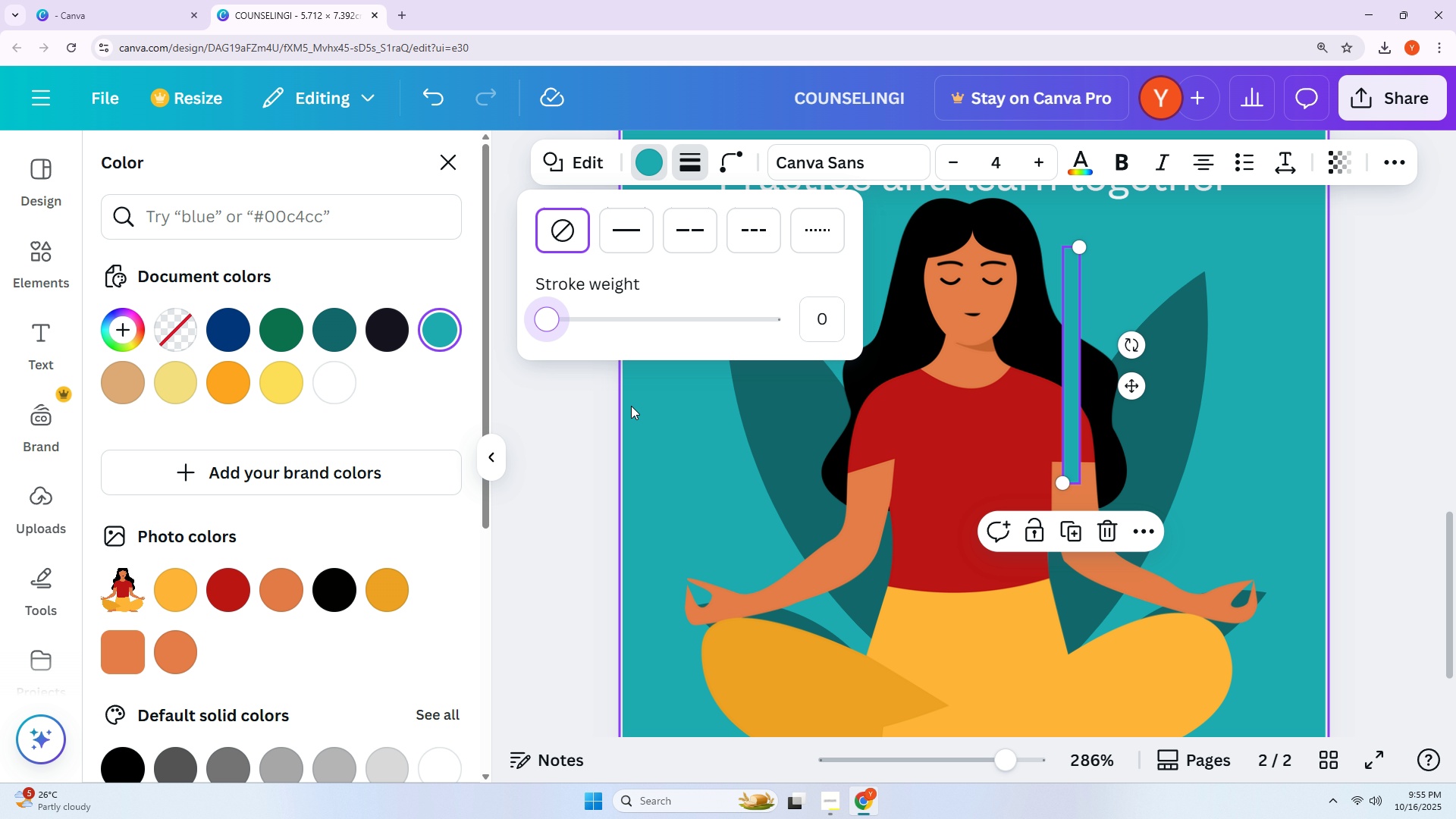 
left_click([604, 420])
 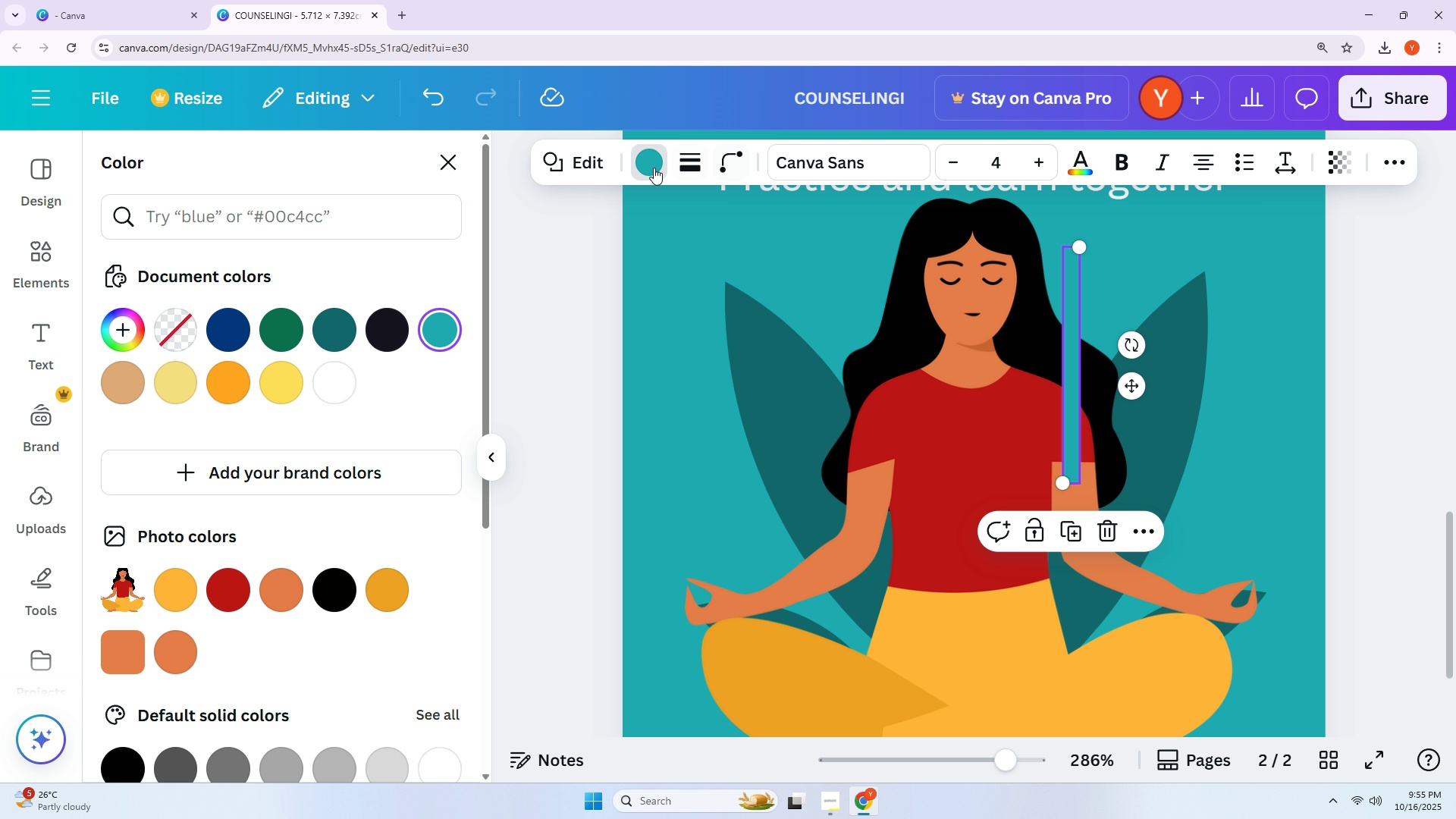 
left_click([588, 171])
 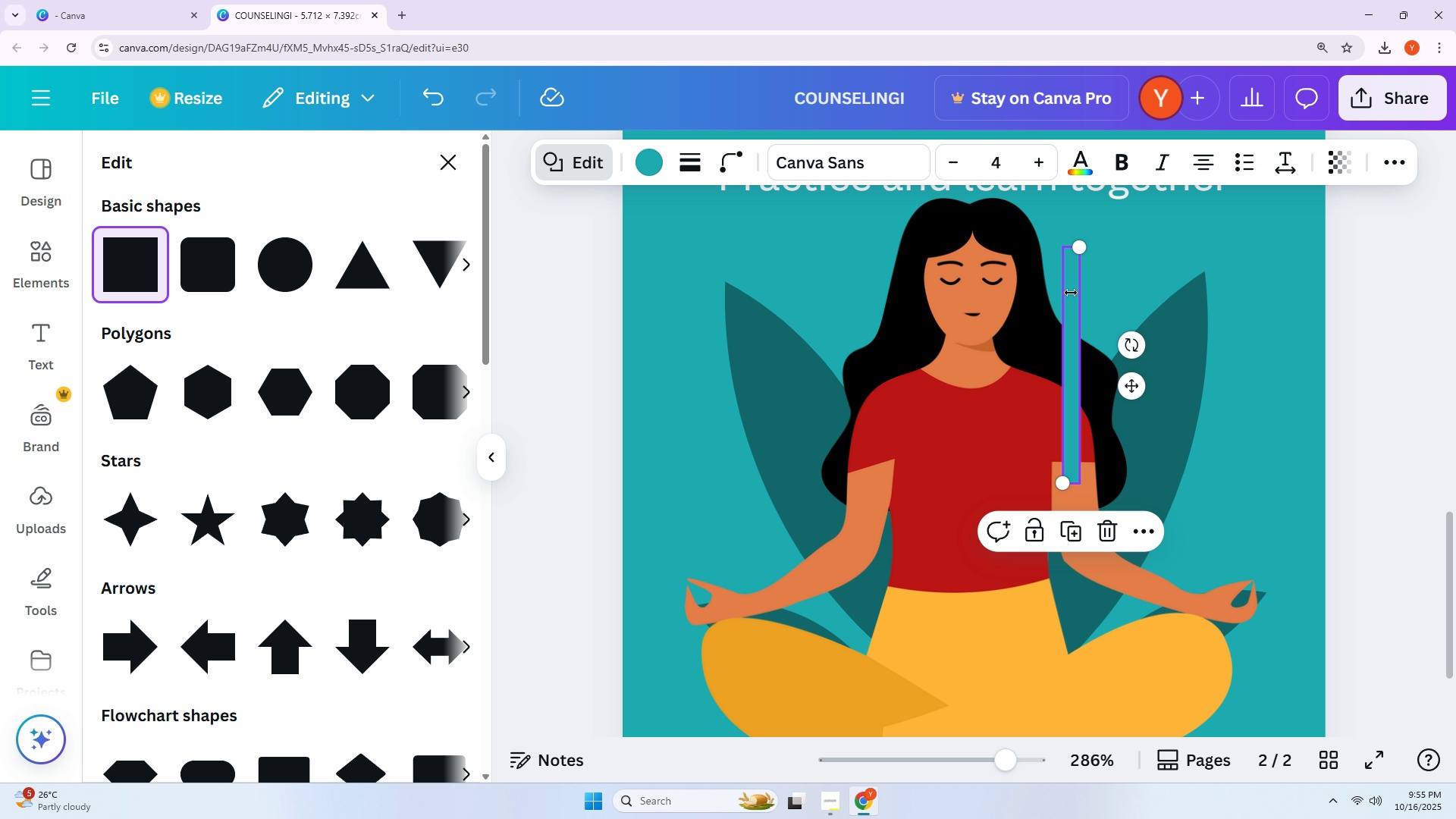 
left_click([1150, 277])
 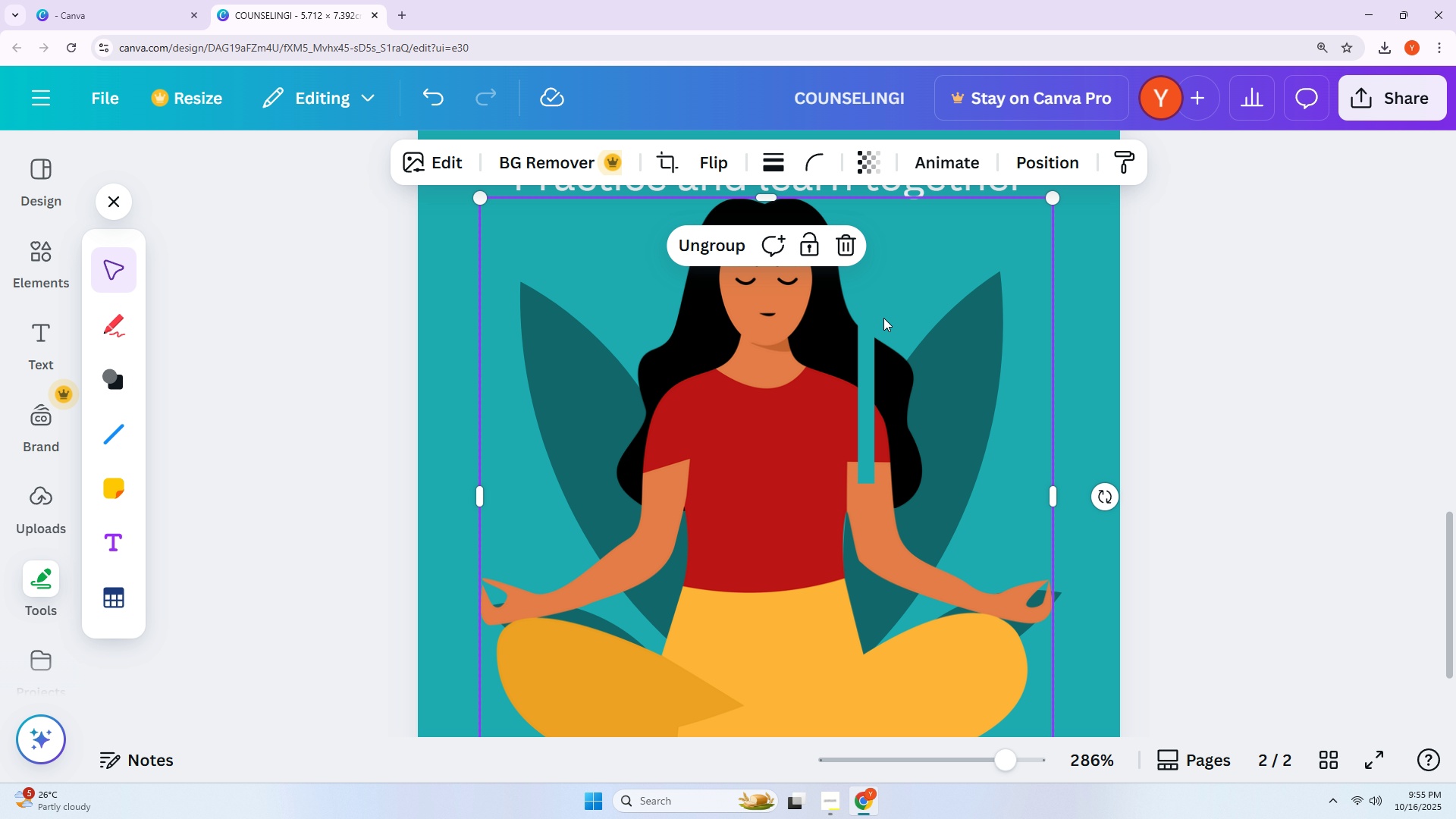 
left_click_drag(start_coordinate=[864, 321], to_coordinate=[823, 338])
 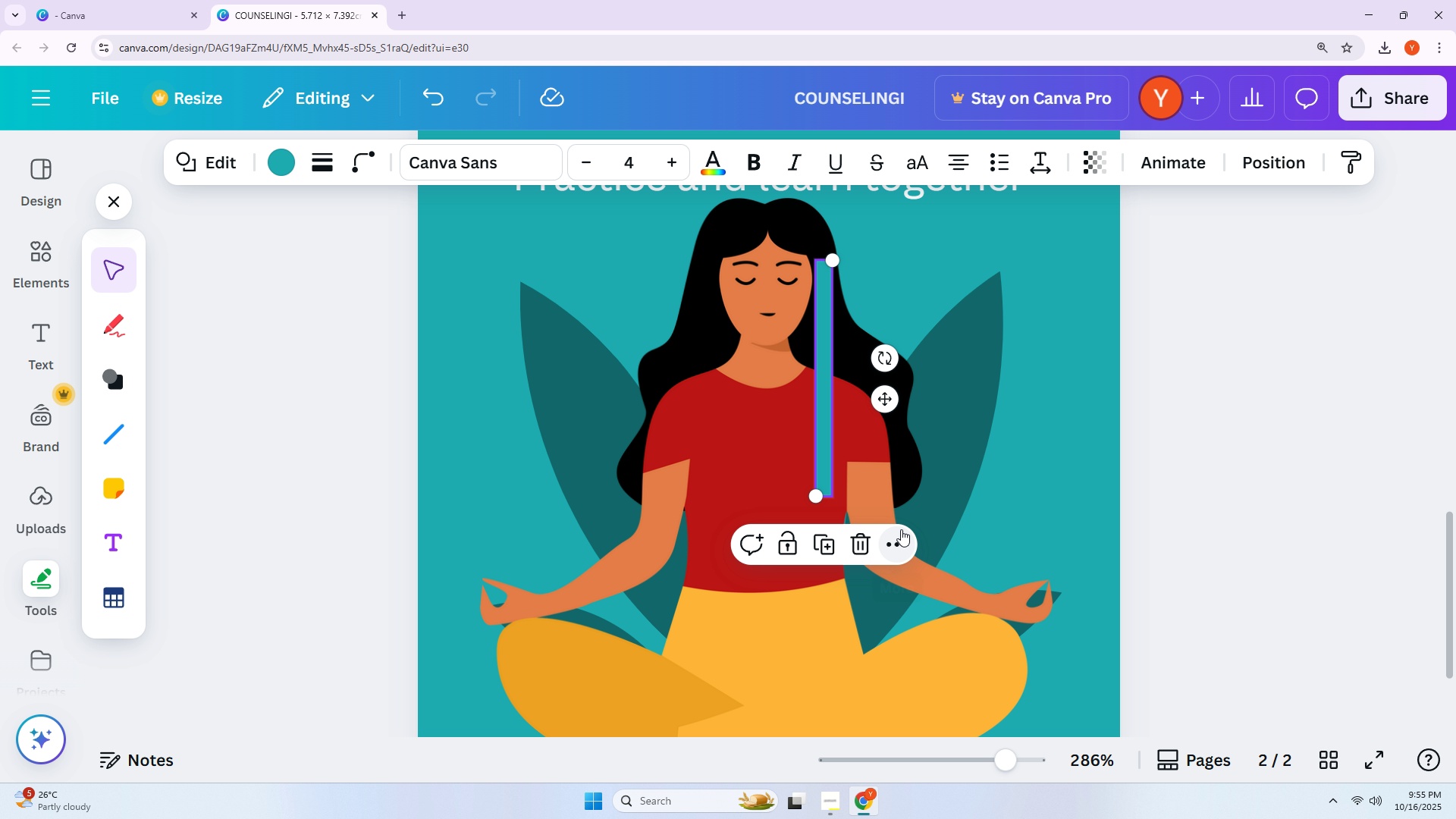 
left_click([901, 532])
 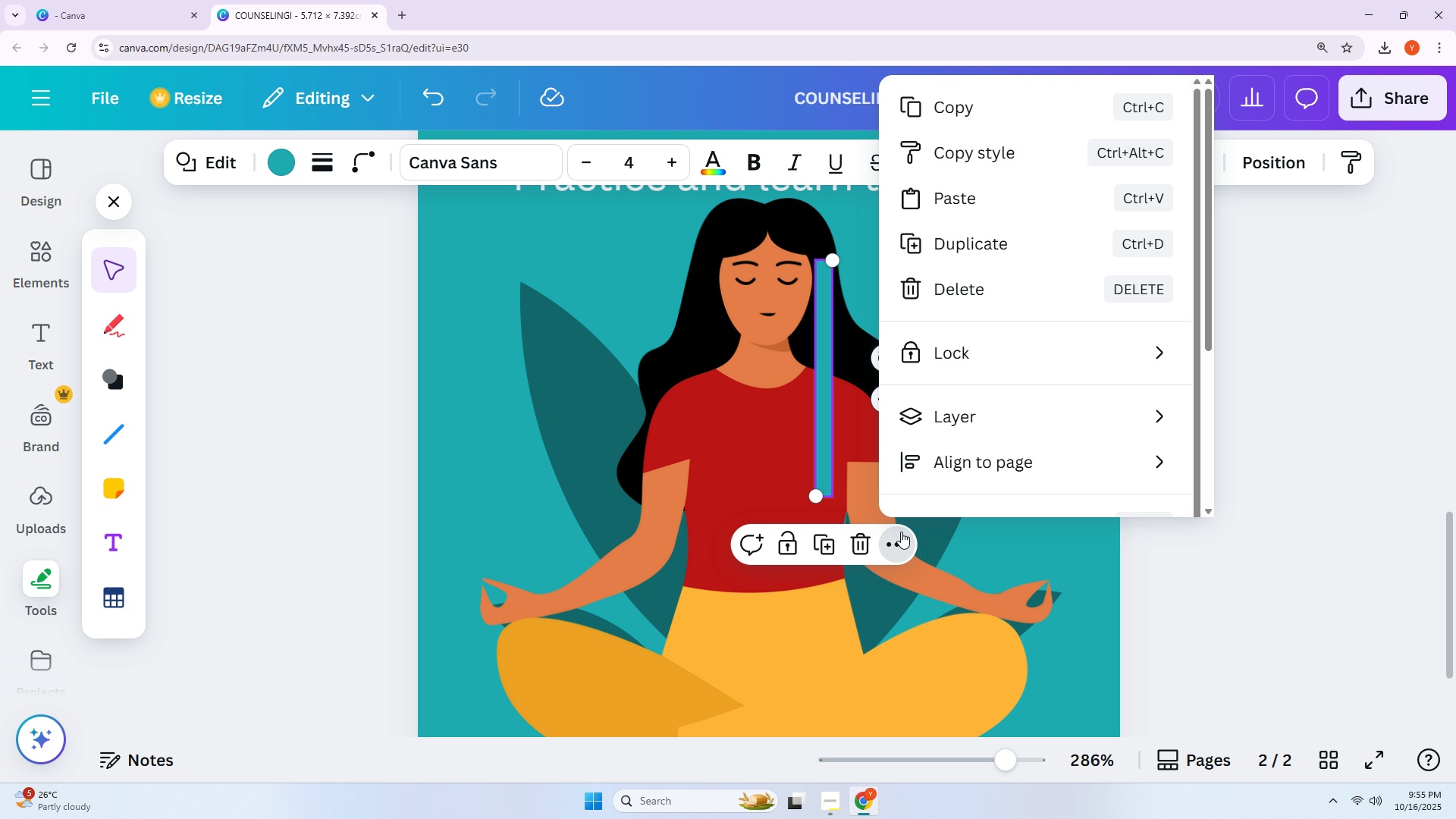 
left_click([901, 532])
 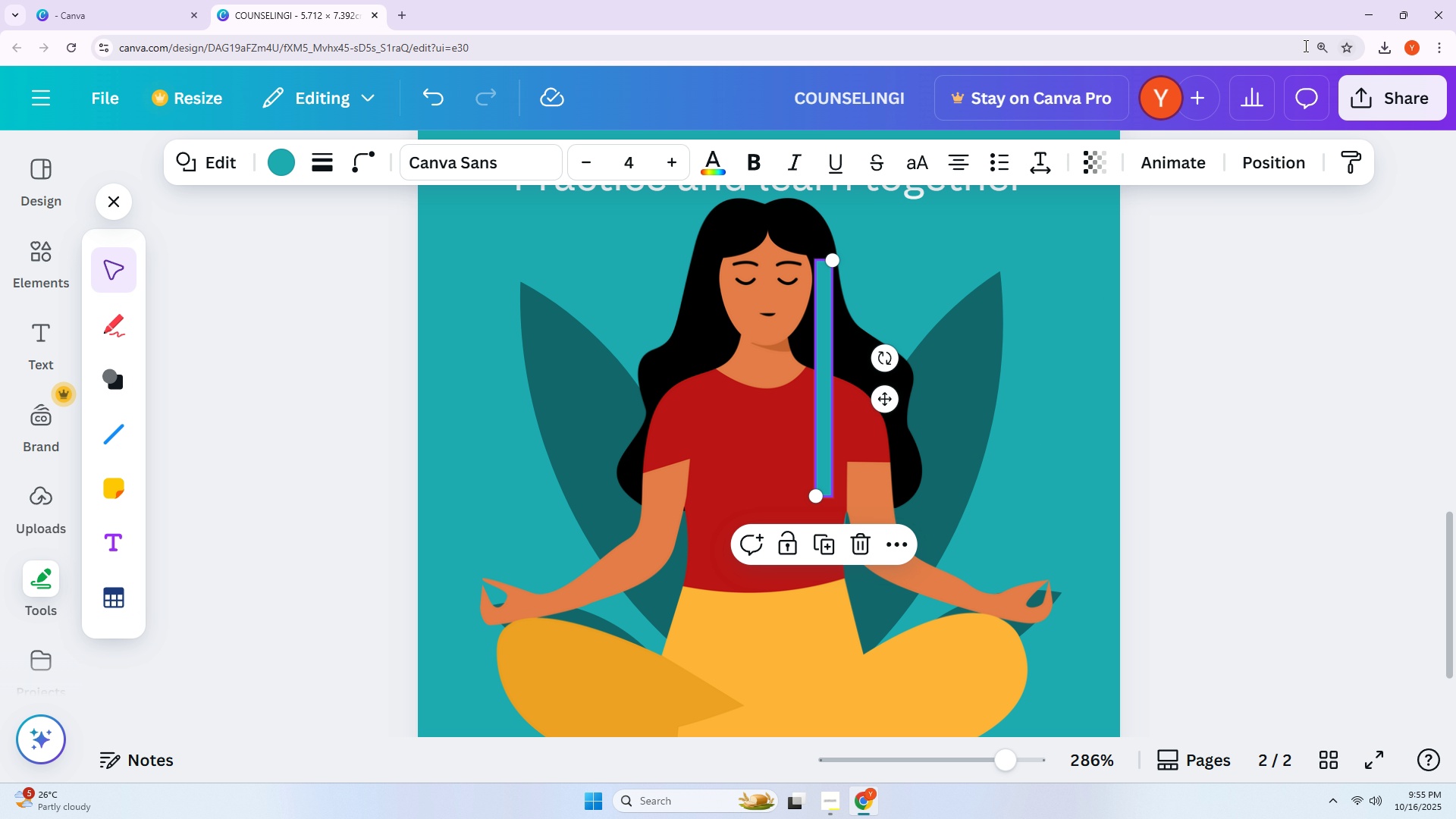 
left_click([1304, 46])
 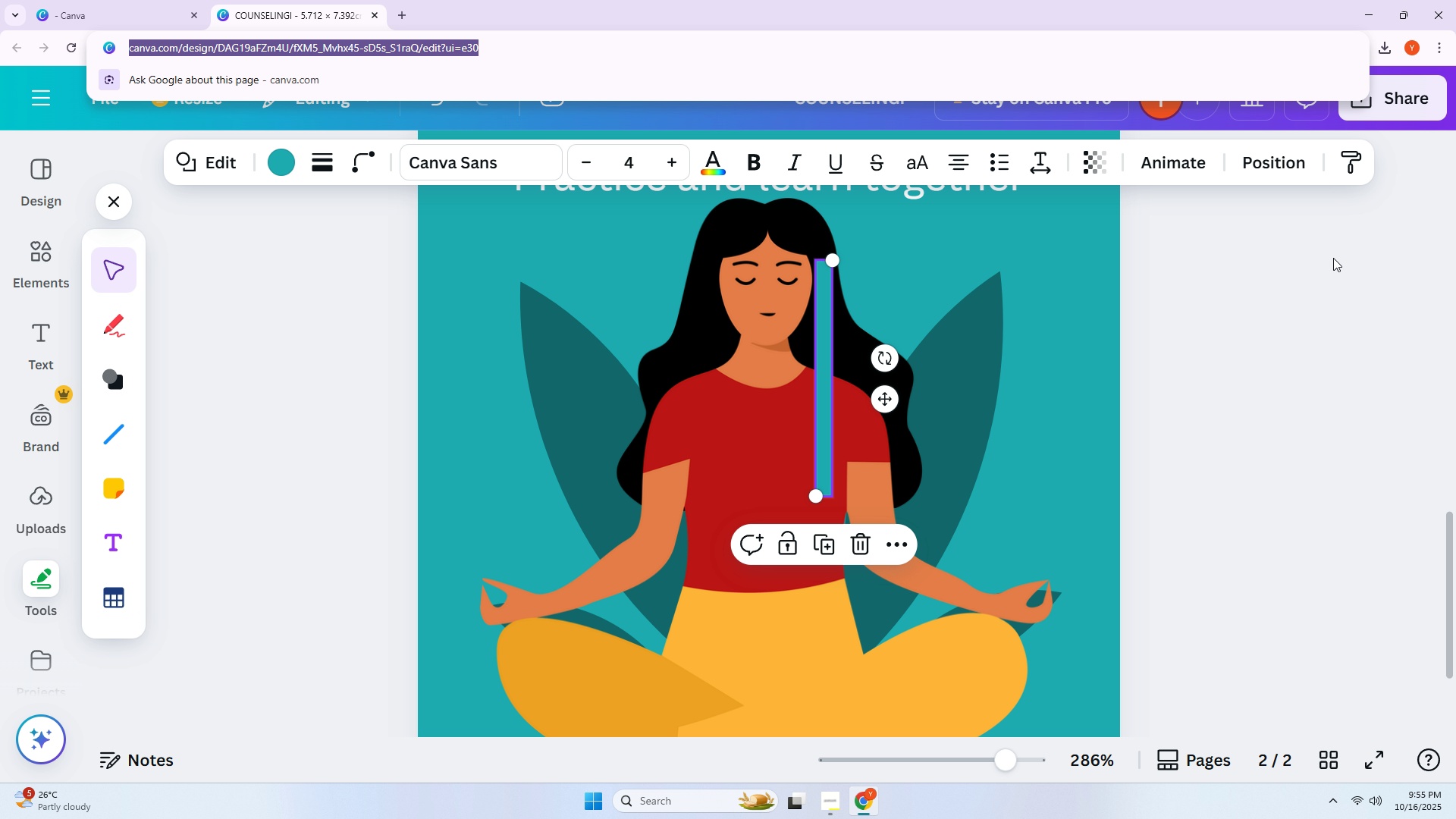 
left_click([1337, 290])
 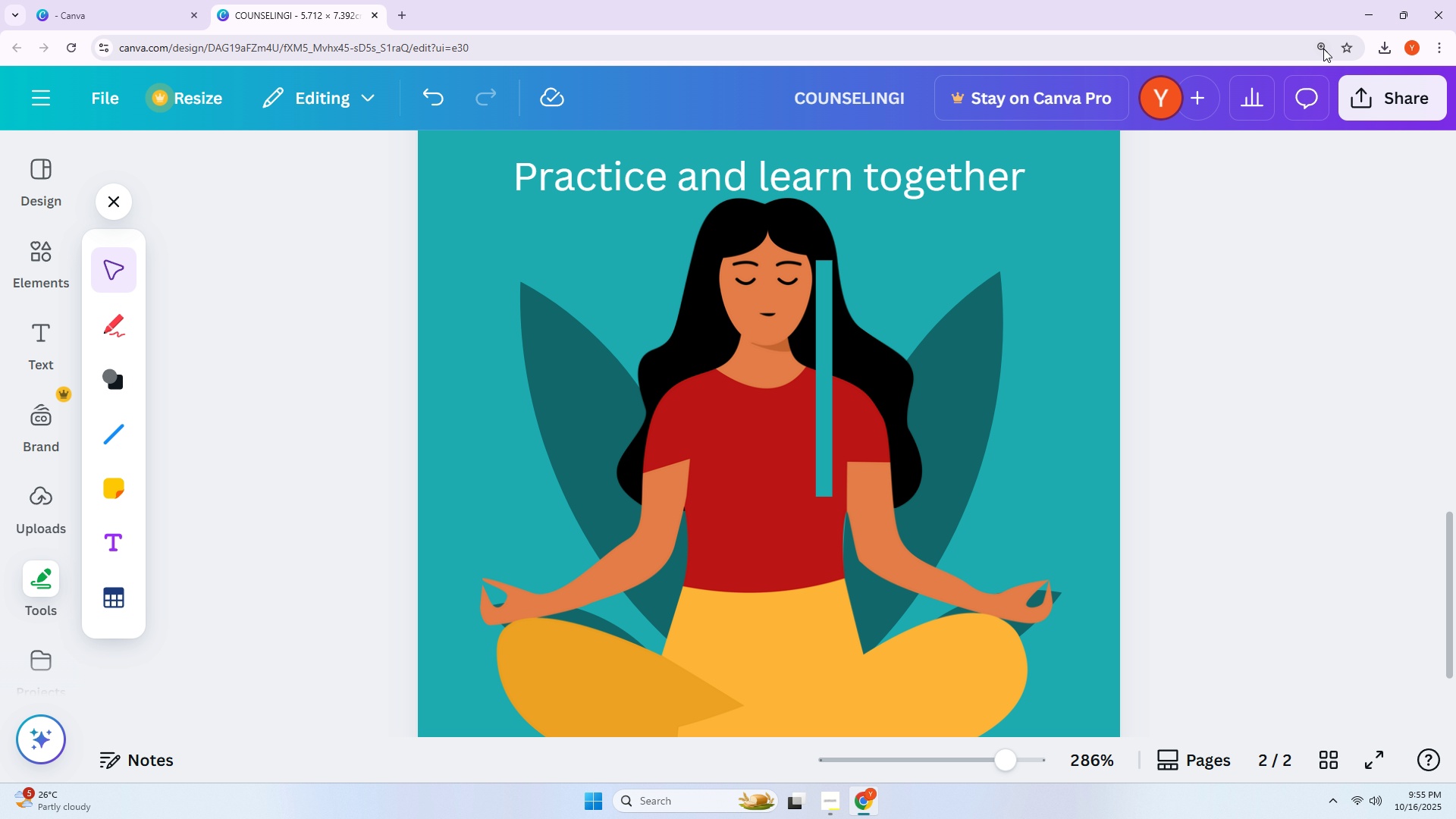 
double_click([1323, 49])
 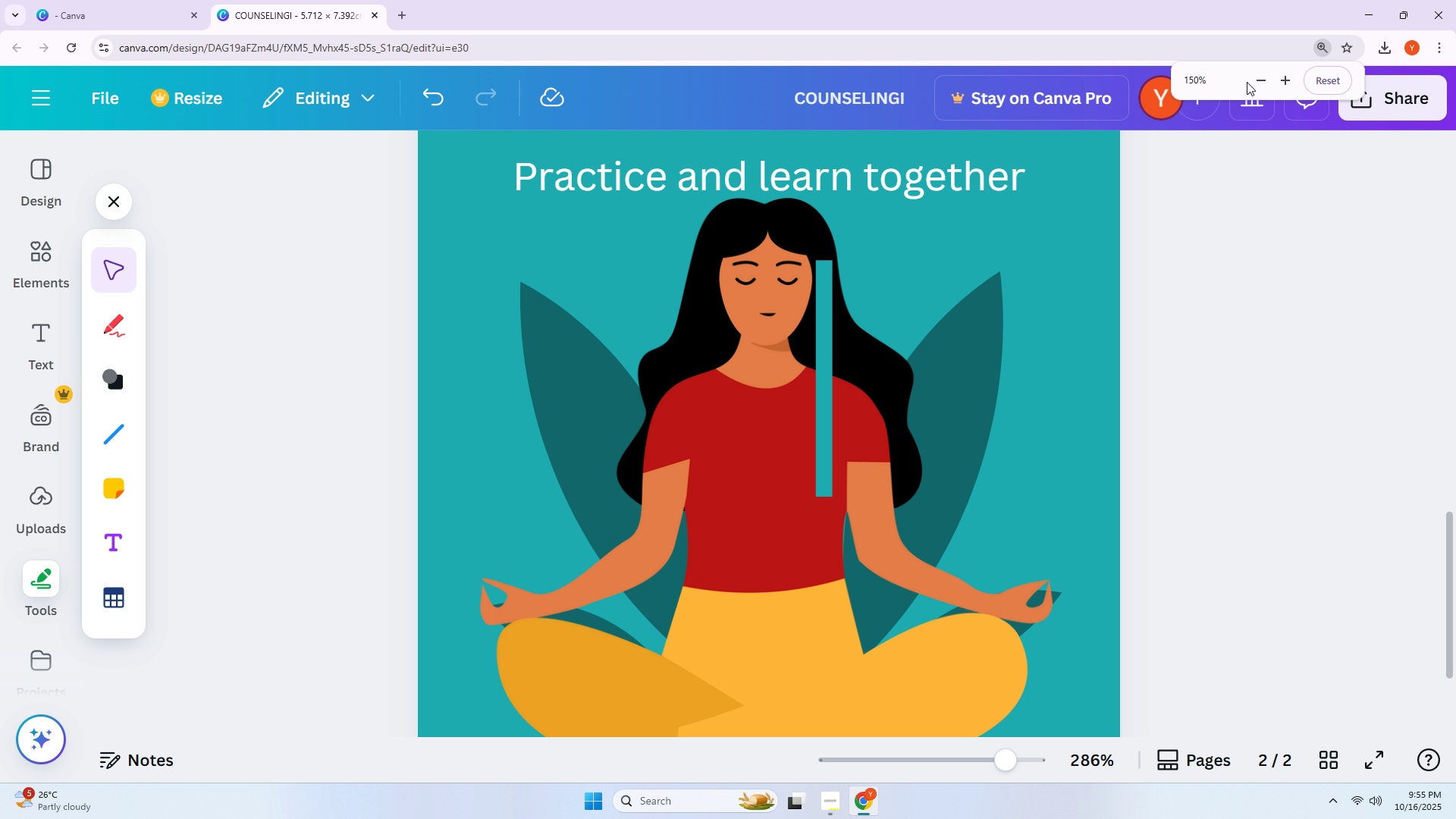 
double_click([1258, 82])
 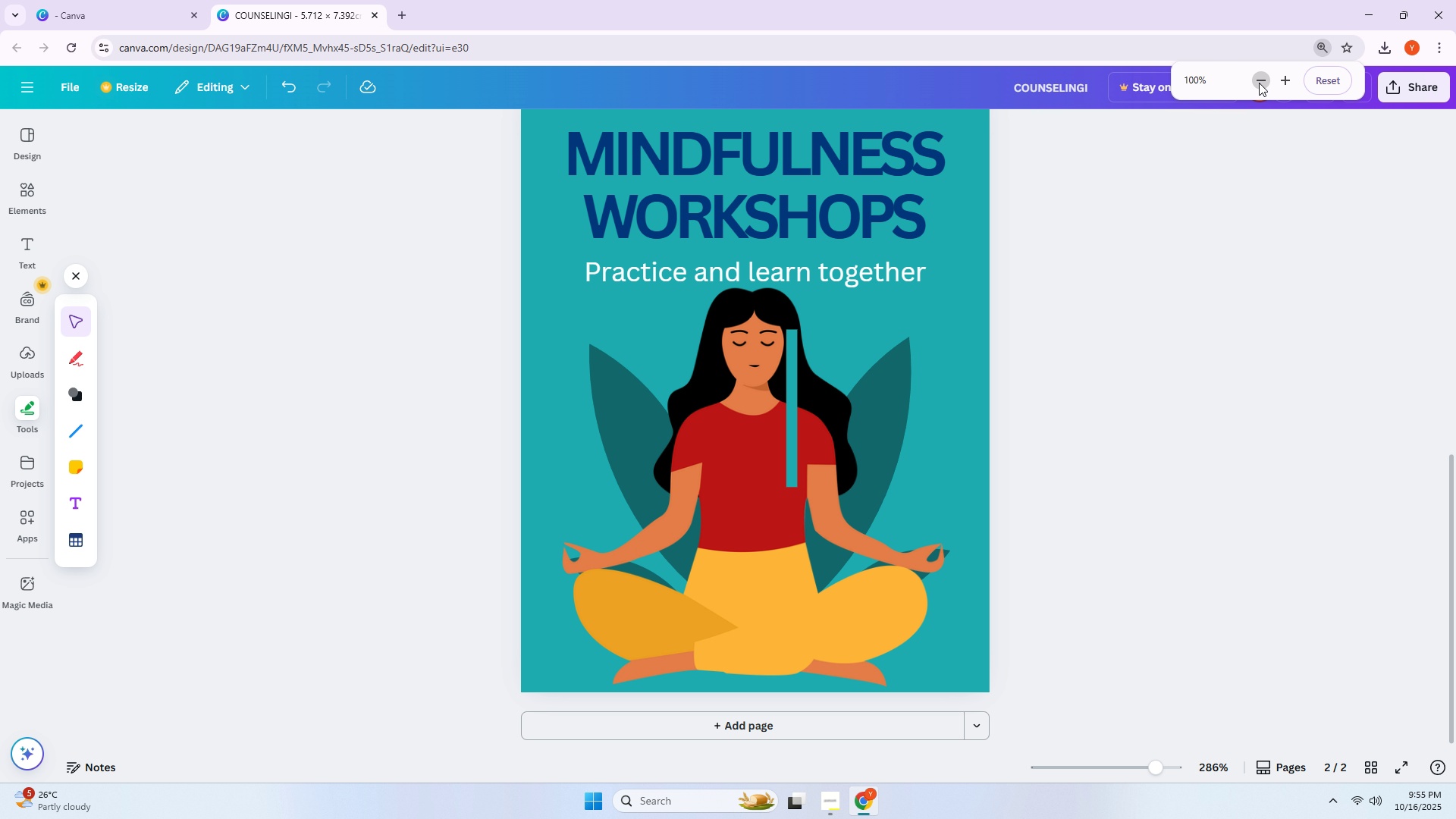 
double_click([1259, 83])
 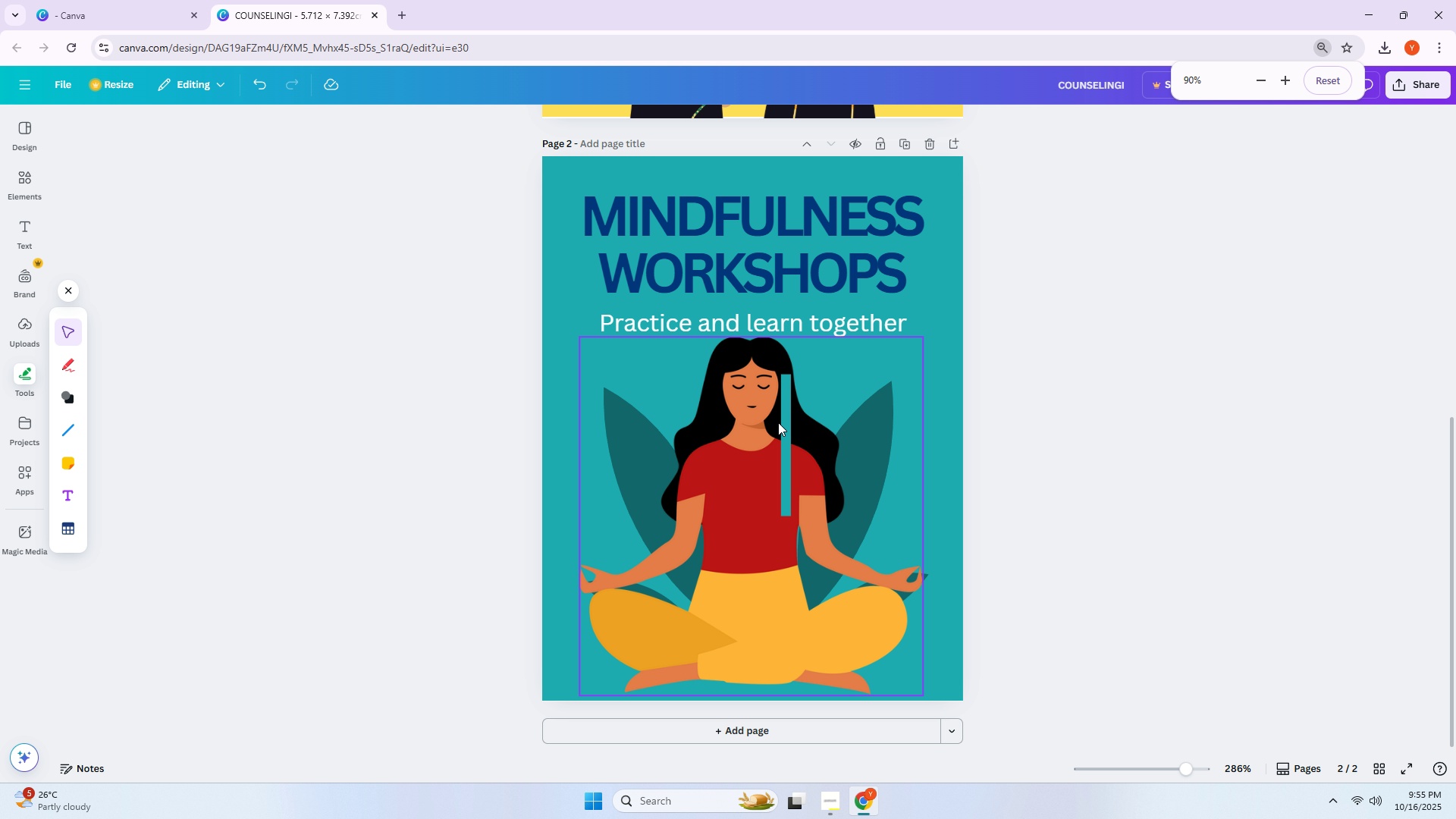 
left_click_drag(start_coordinate=[786, 424], to_coordinate=[648, 458])
 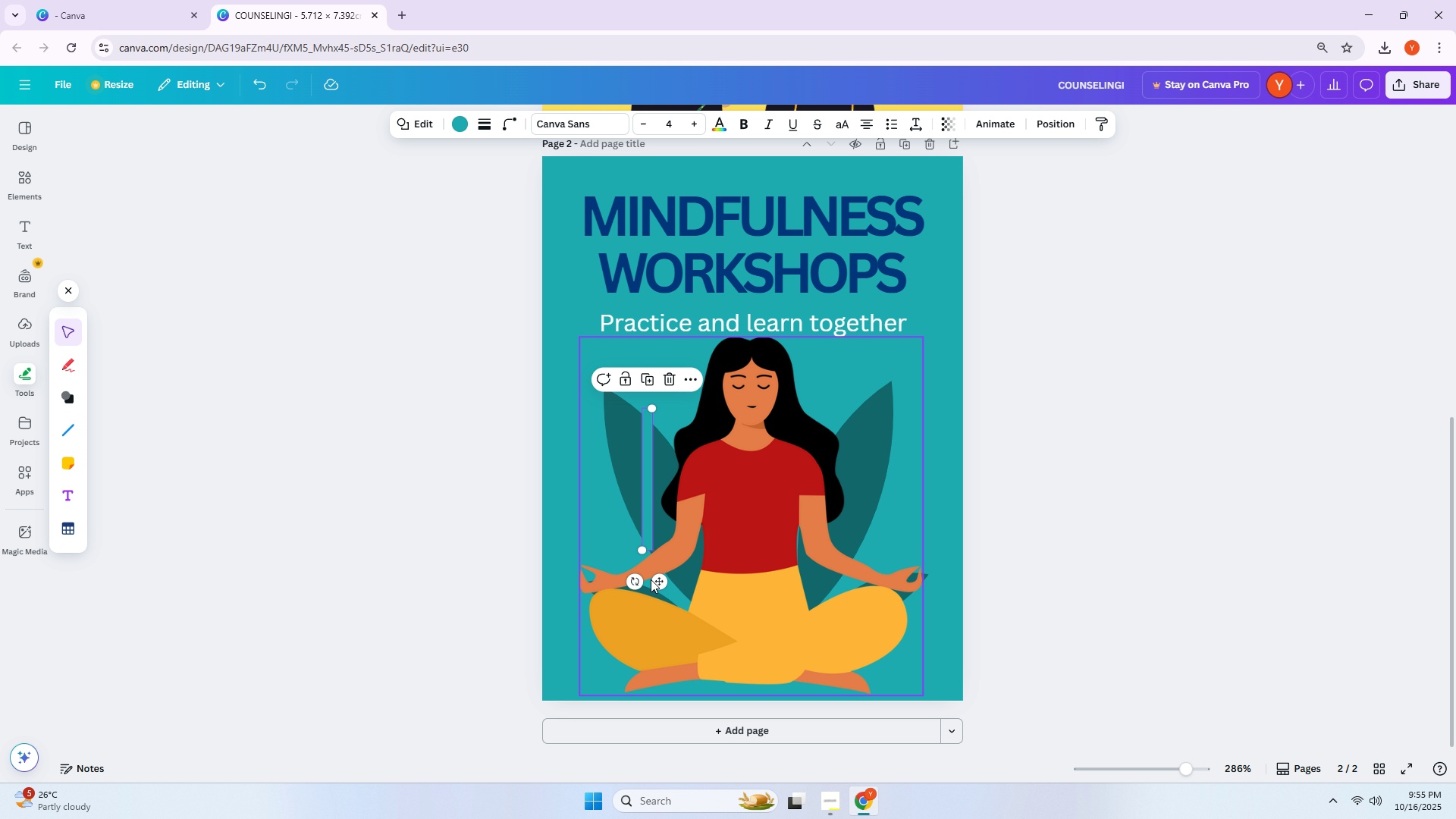 
left_click_drag(start_coordinate=[636, 584], to_coordinate=[696, 593])
 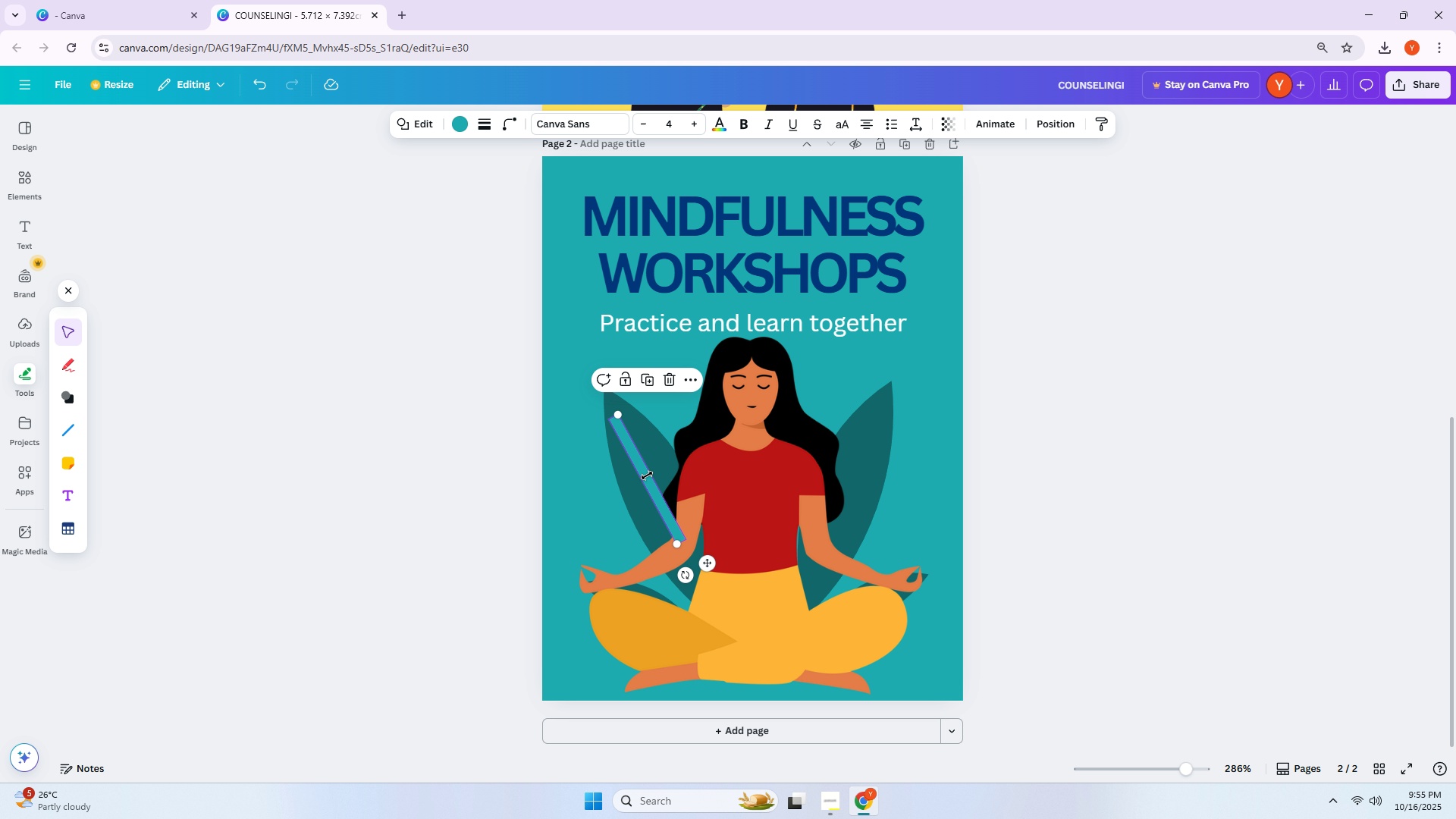 
hold_key(key=ControlLeft, duration=0.62)
scroll: coordinate [648, 475], scroll_direction: up, amount: 2.0
 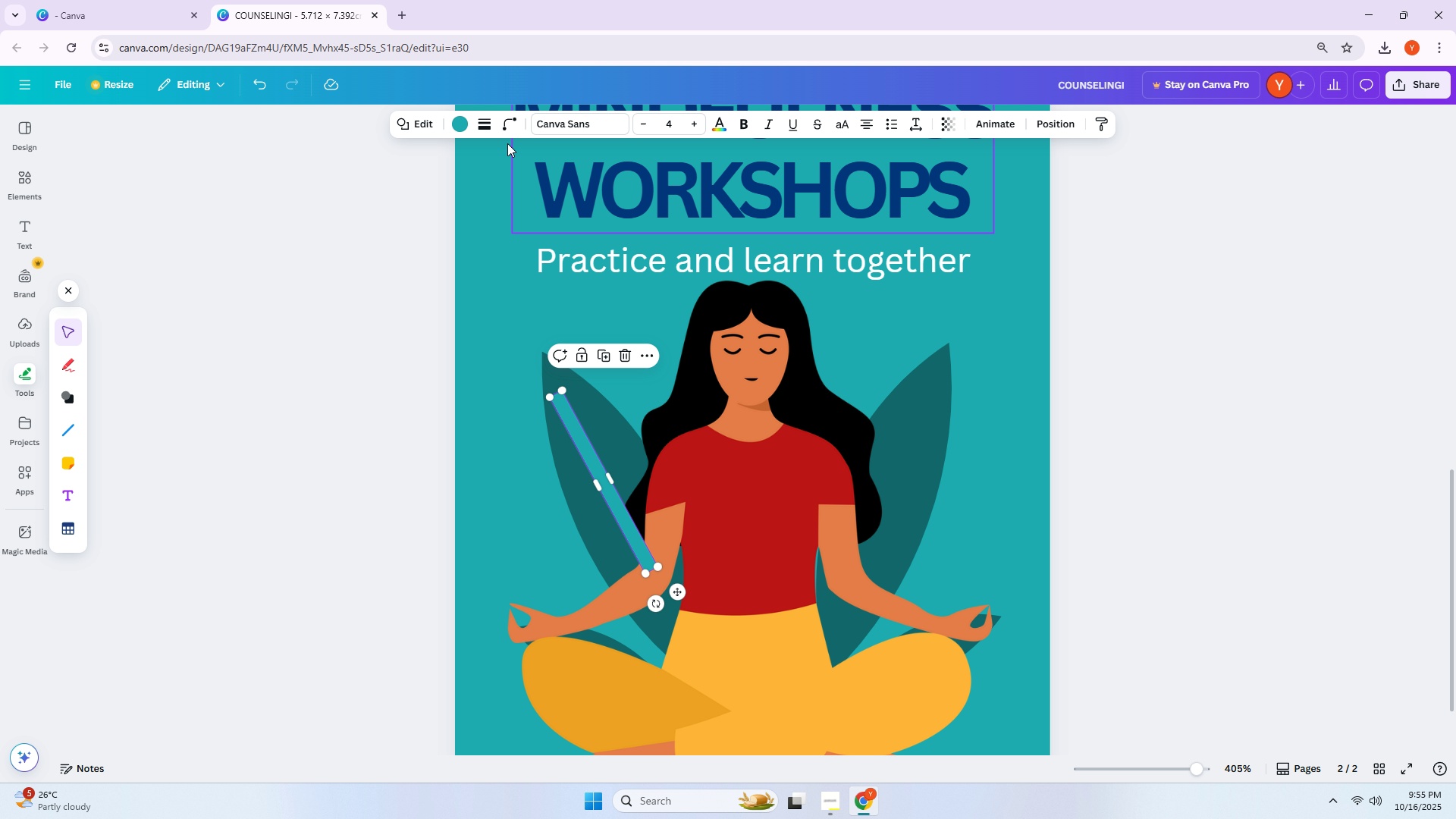 
left_click([485, 120])
 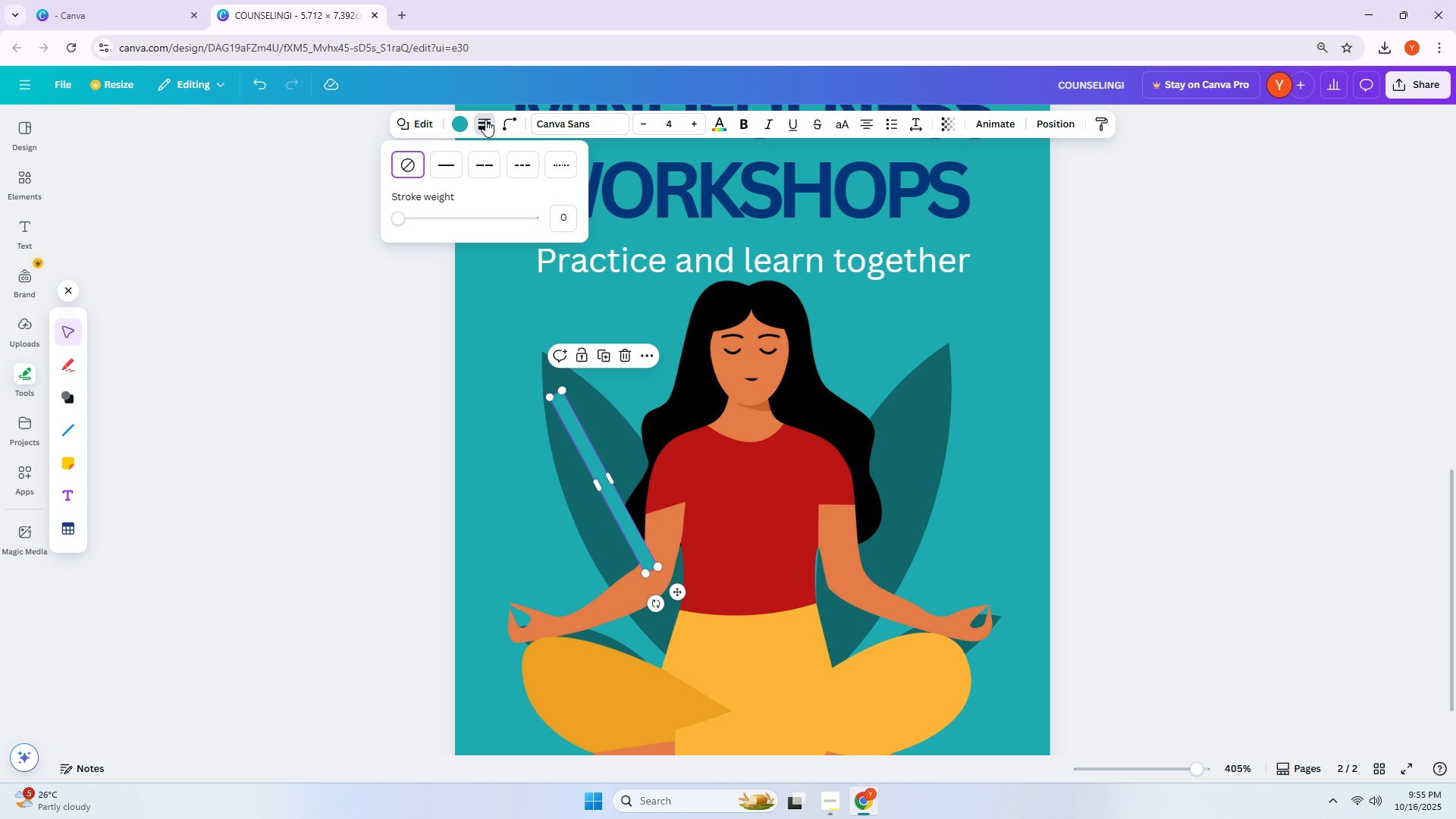 
left_click([485, 120])
 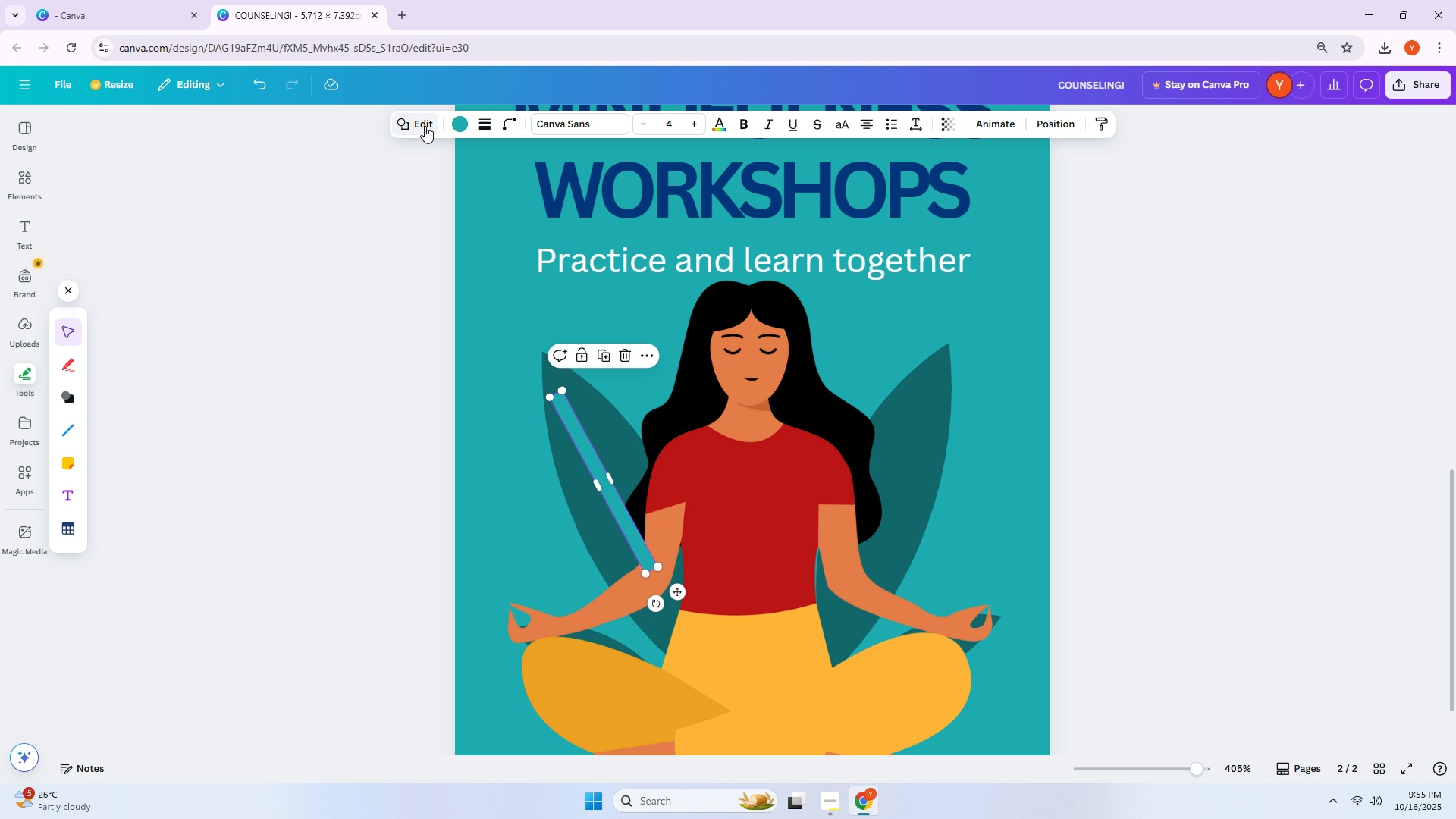 
wait(5.2)
 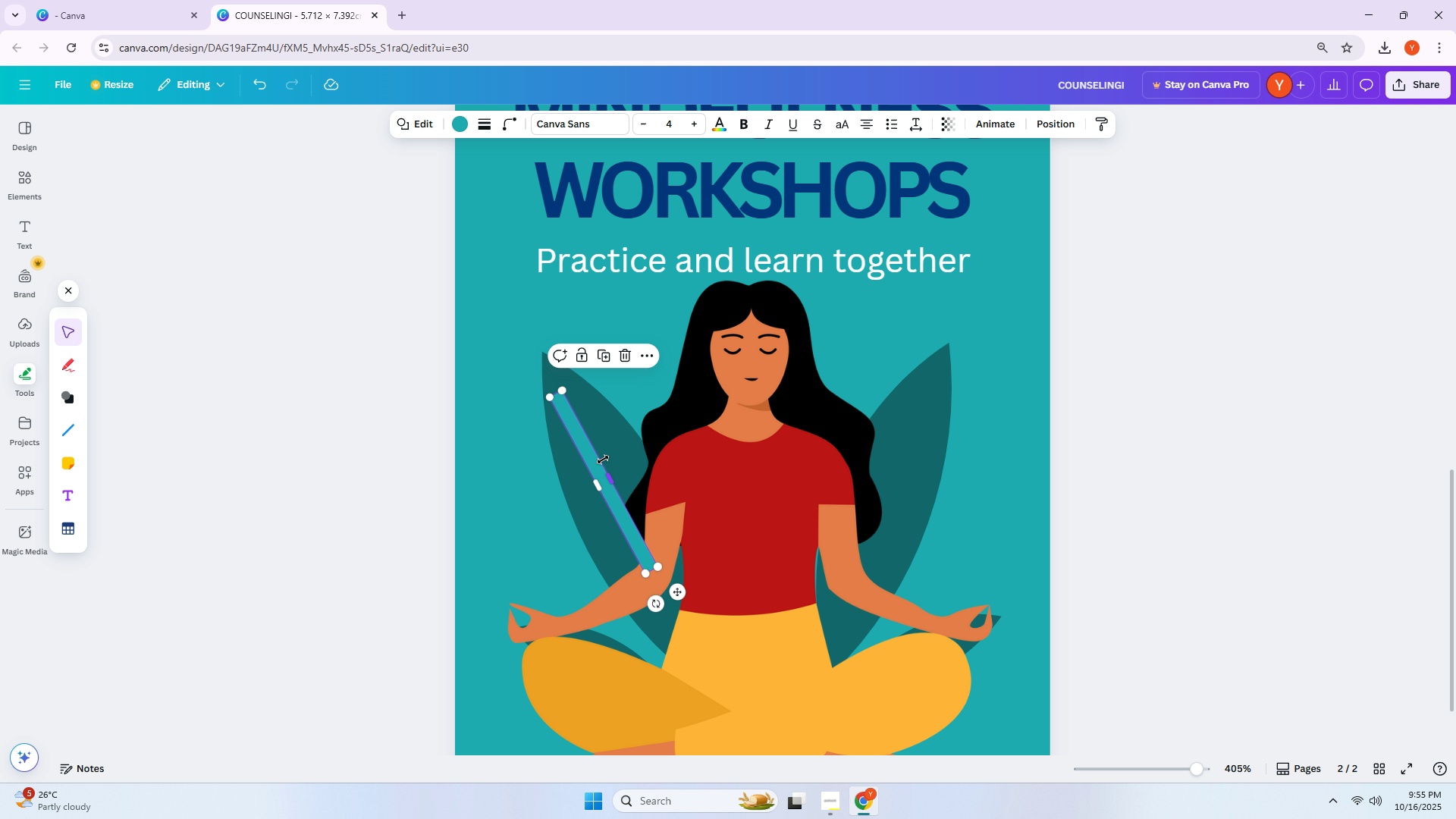 
key(Delete)
 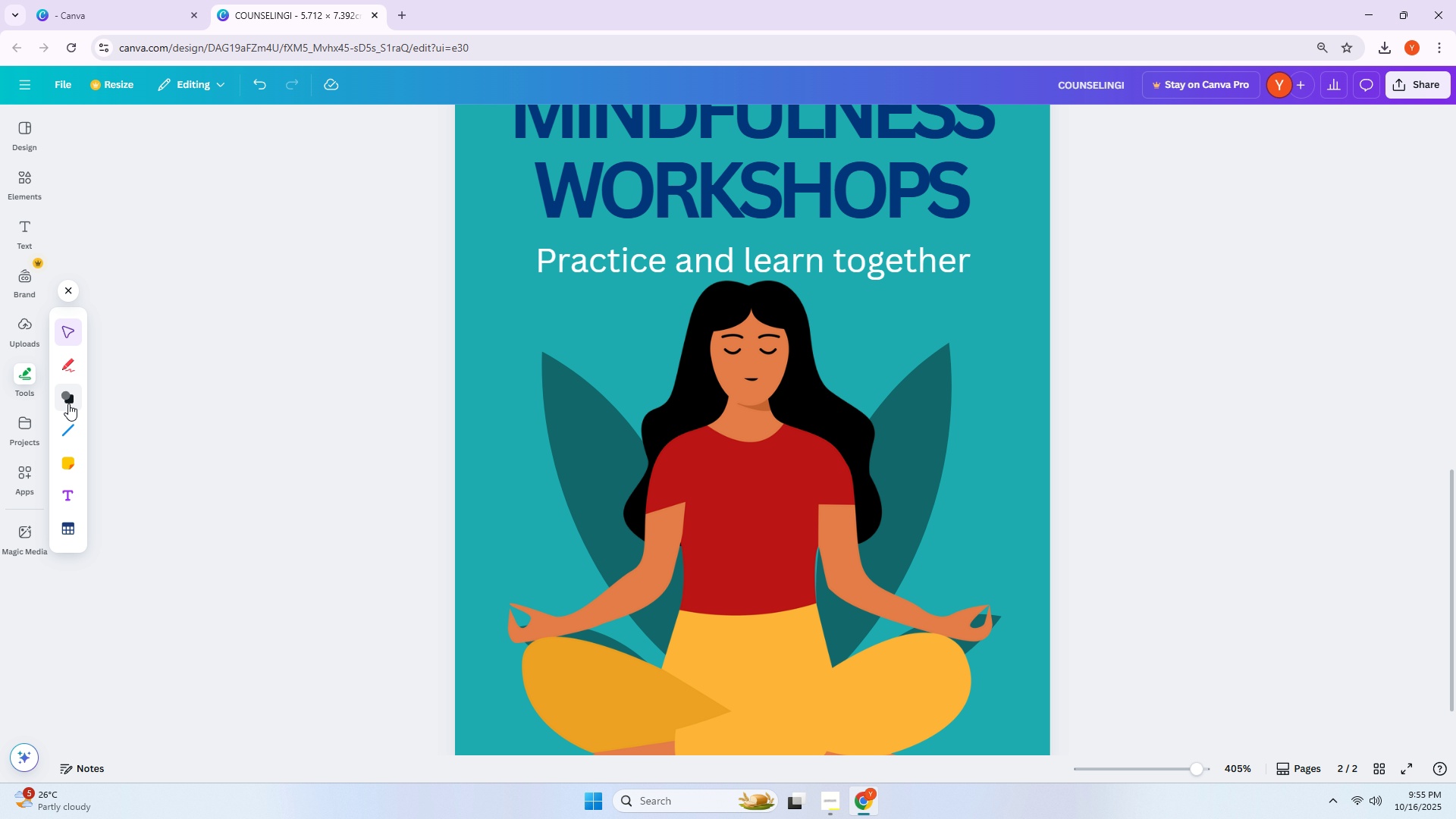 
left_click([62, 395])
 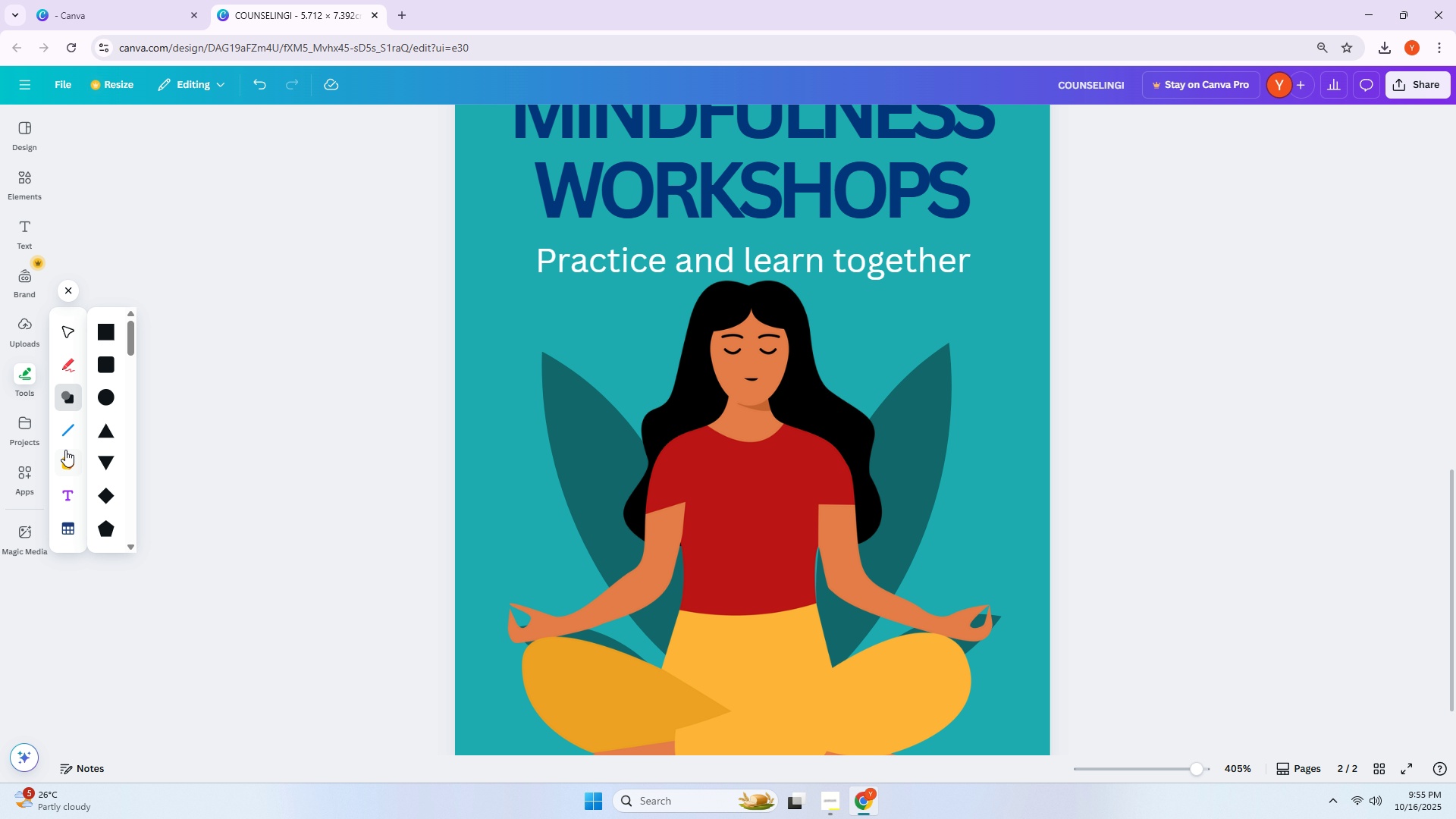 
left_click([74, 432])
 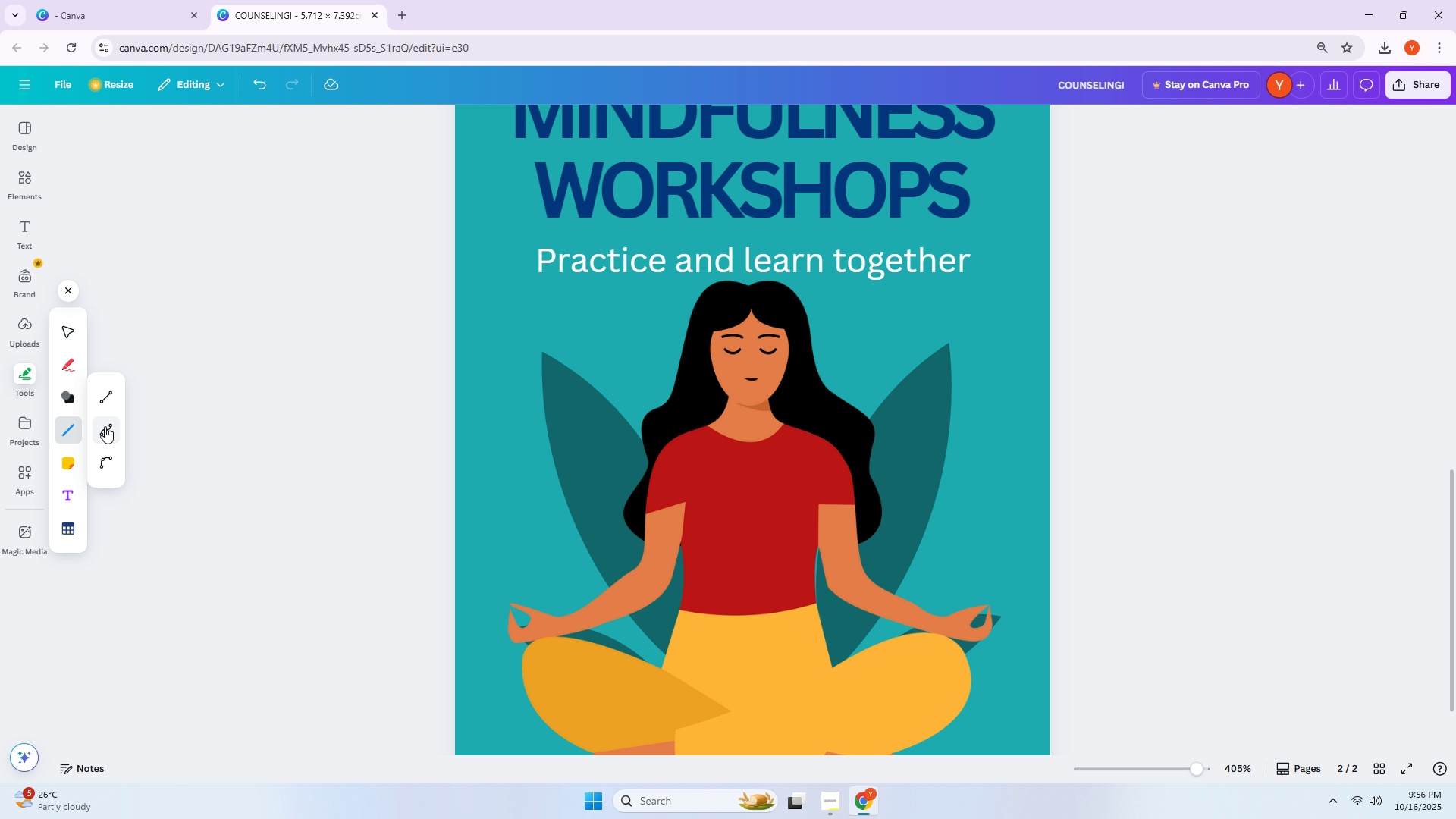 
left_click([105, 426])
 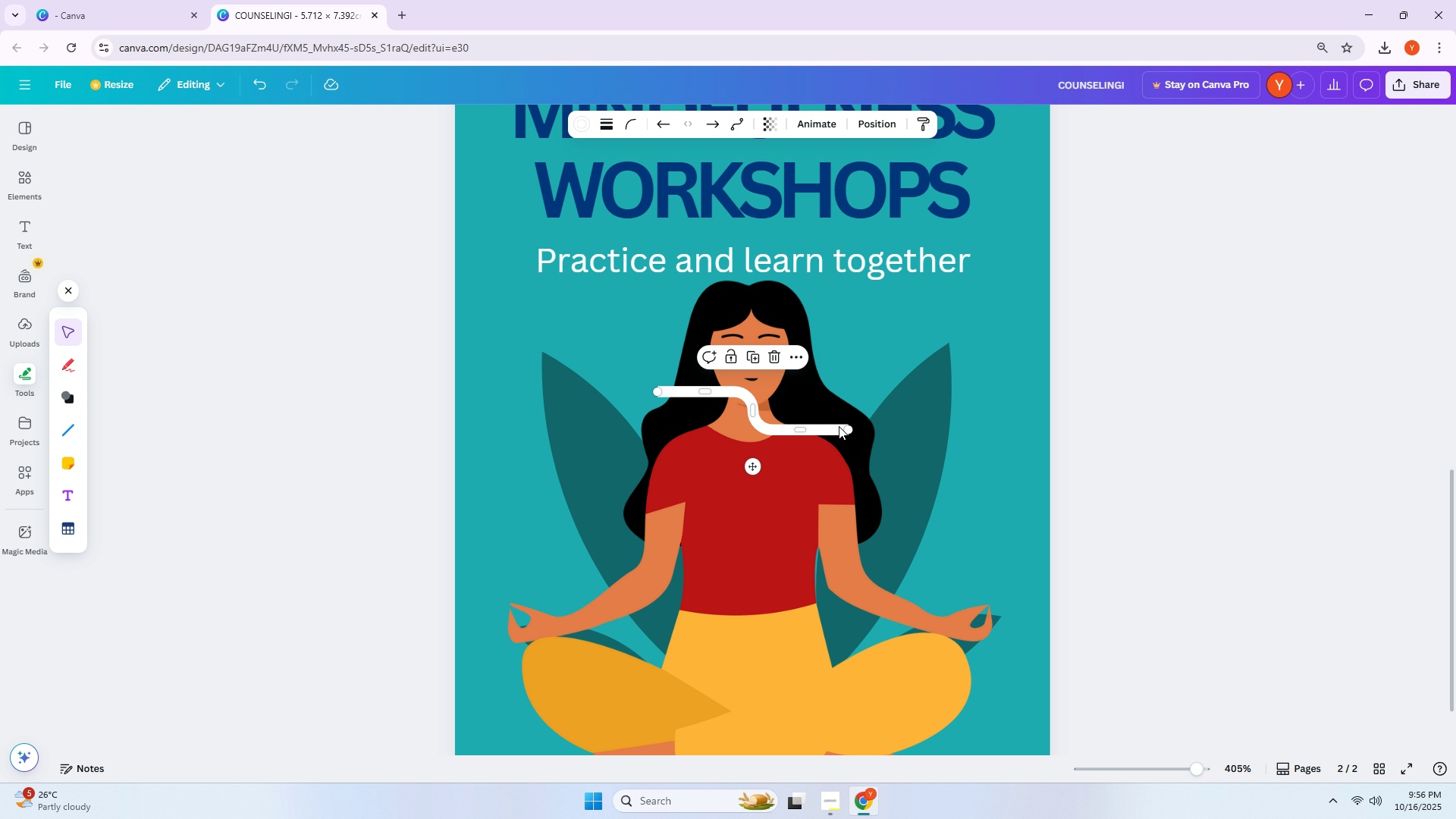 
left_click([858, 428])
 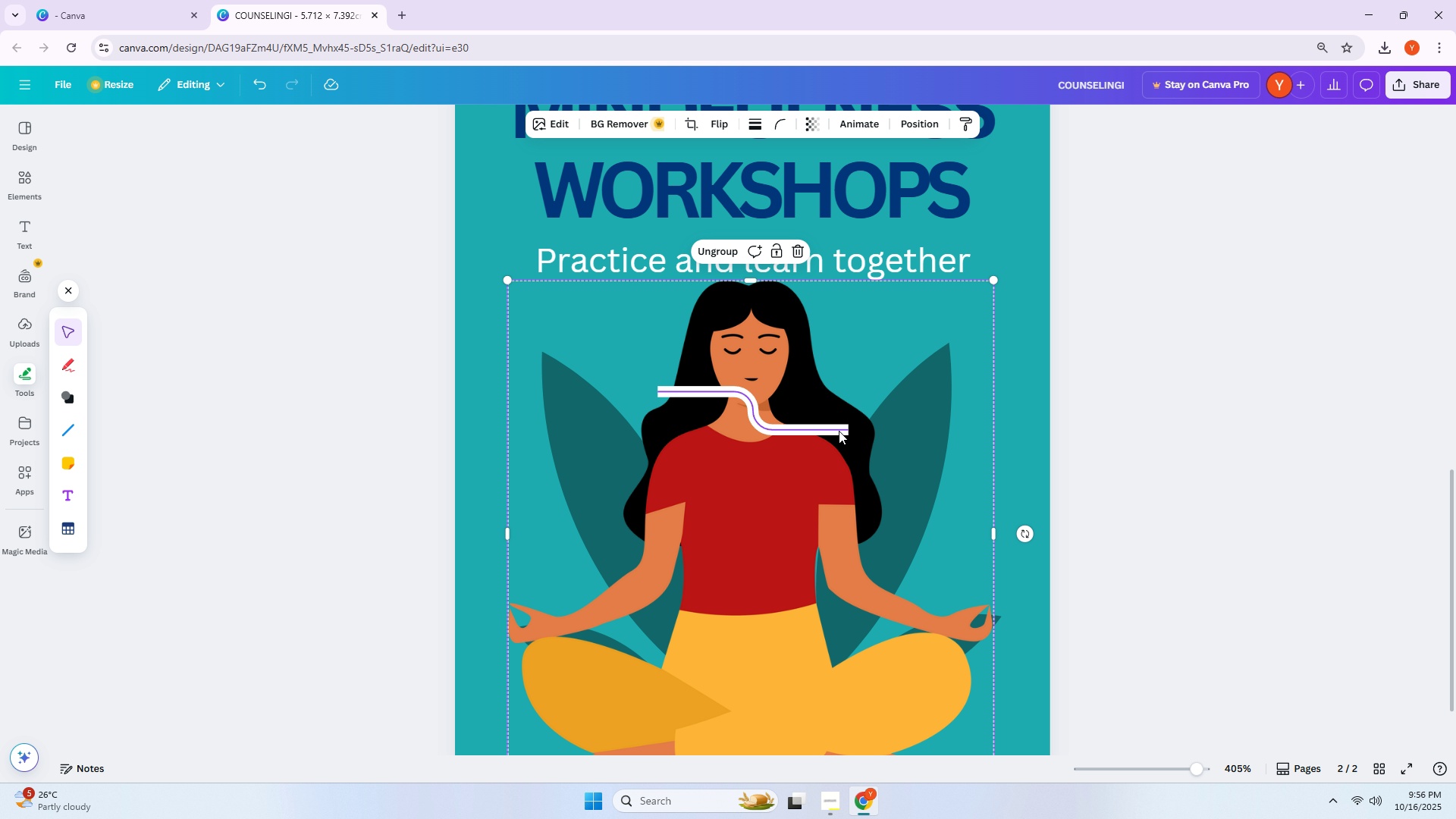 
left_click([839, 431])
 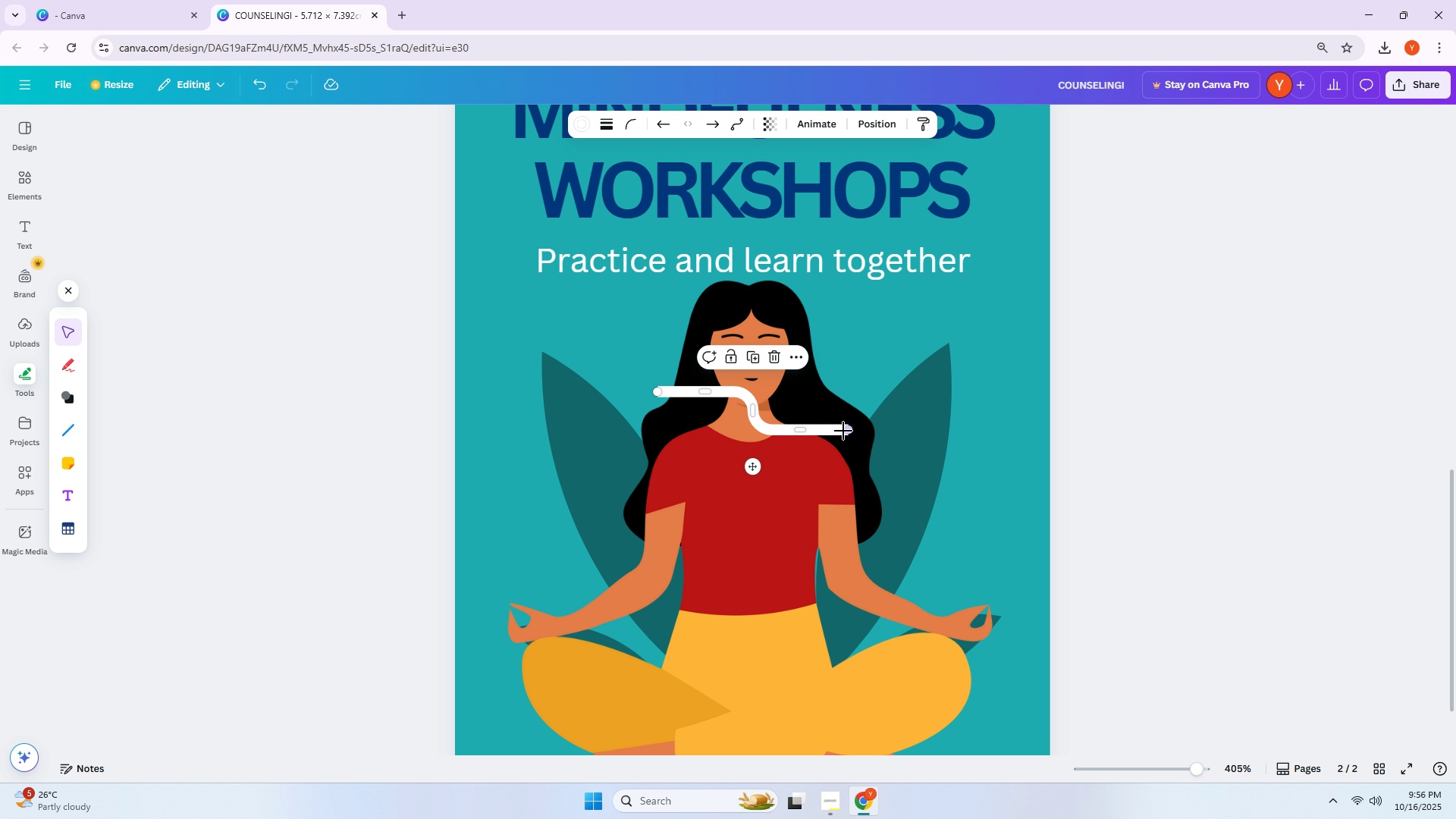 
left_click_drag(start_coordinate=[843, 431], to_coordinate=[888, 410])
 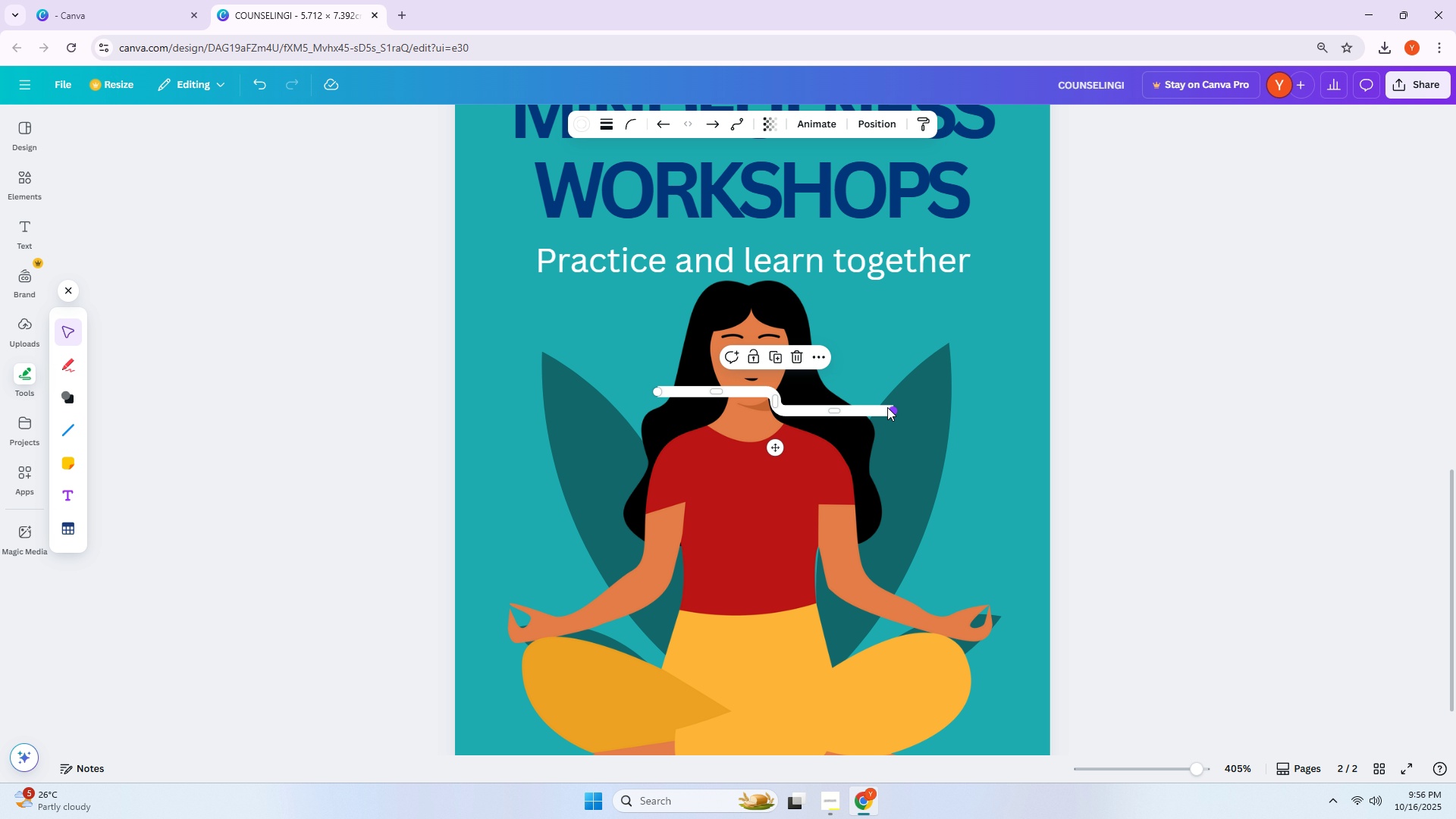 
left_click_drag(start_coordinate=[882, 401], to_coordinate=[868, 454])
 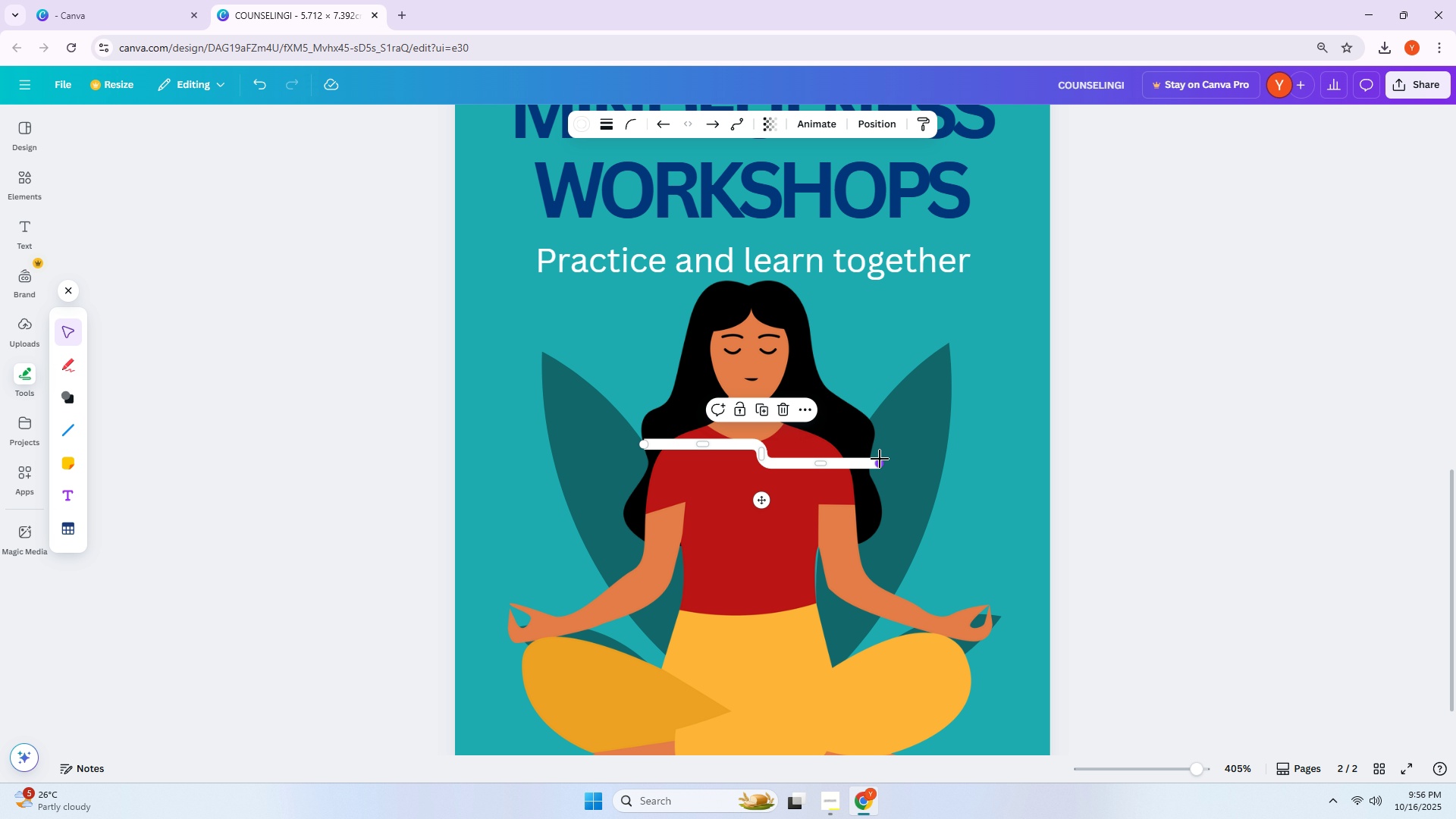 
left_click_drag(start_coordinate=[880, 462], to_coordinate=[919, 451])
 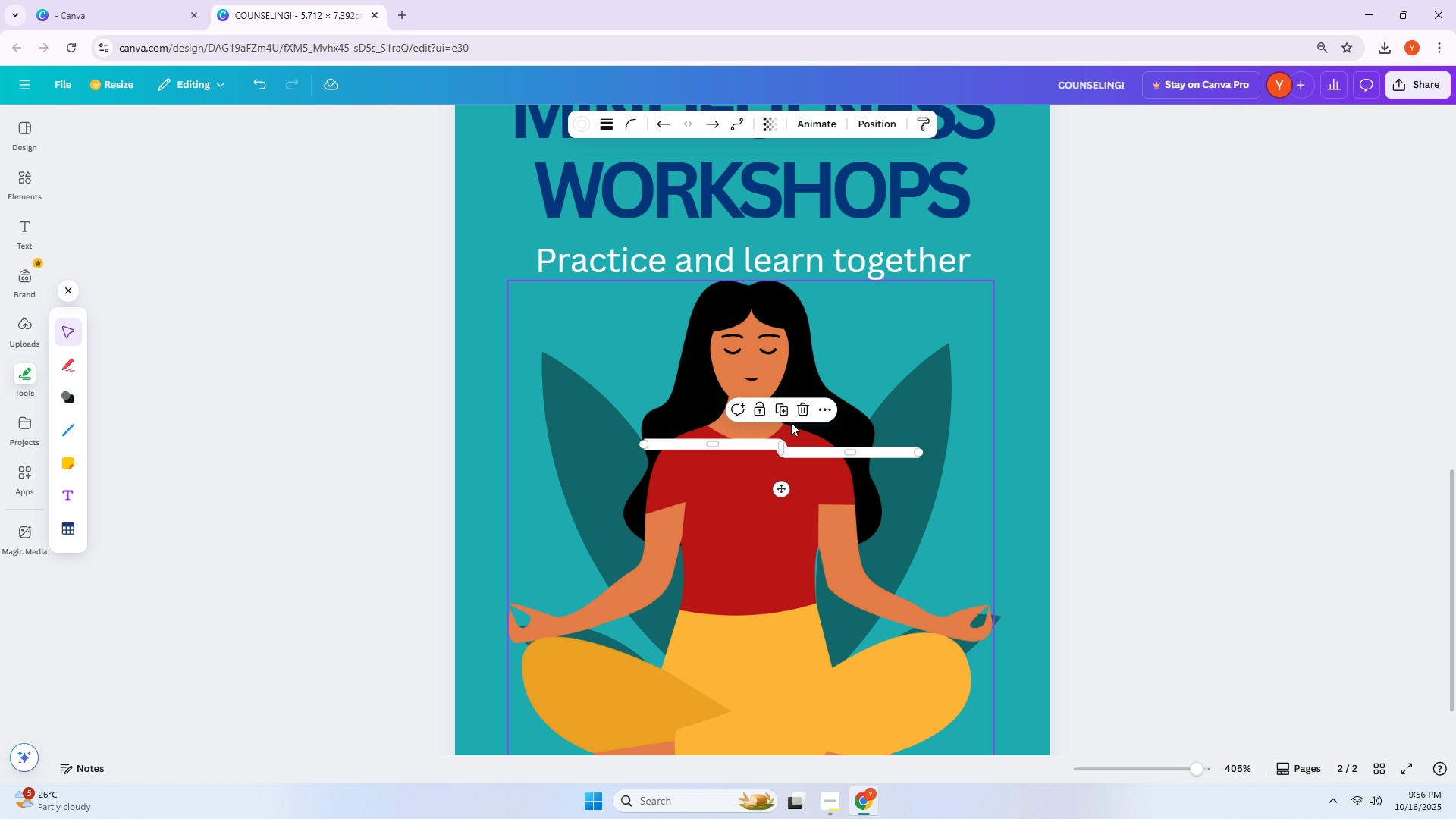 
key(Delete)
 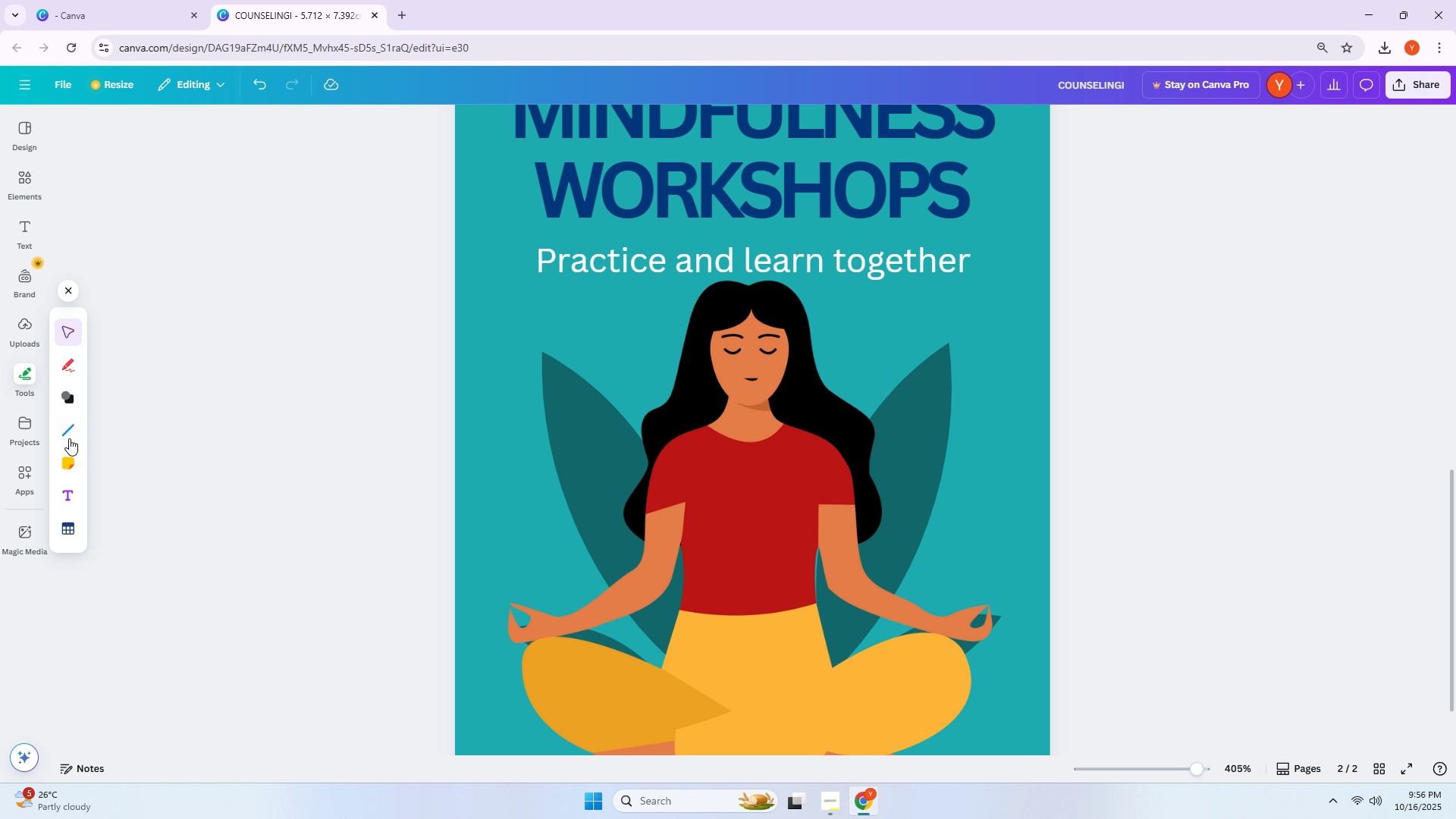 
left_click([65, 431])
 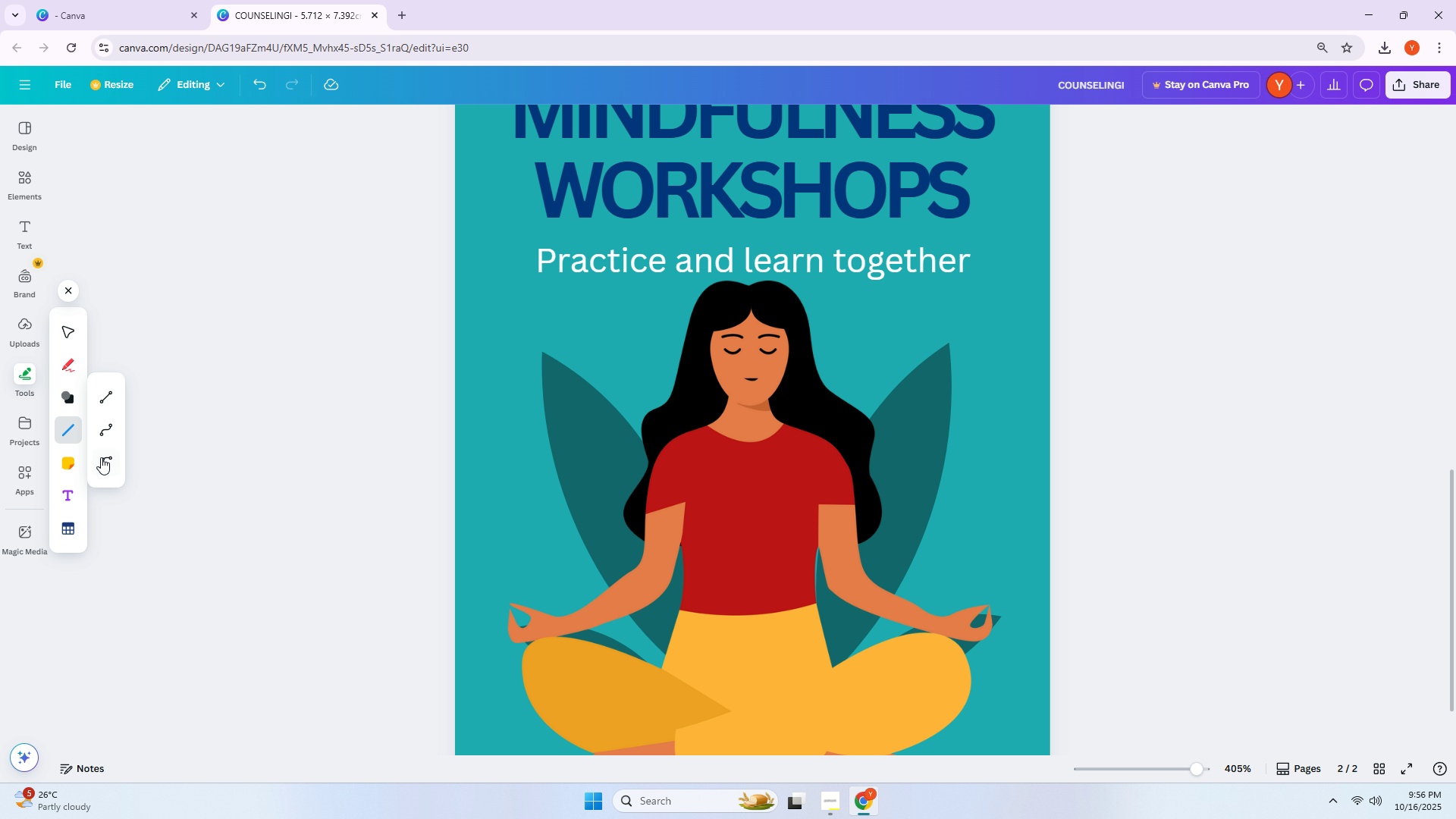 
left_click([103, 459])
 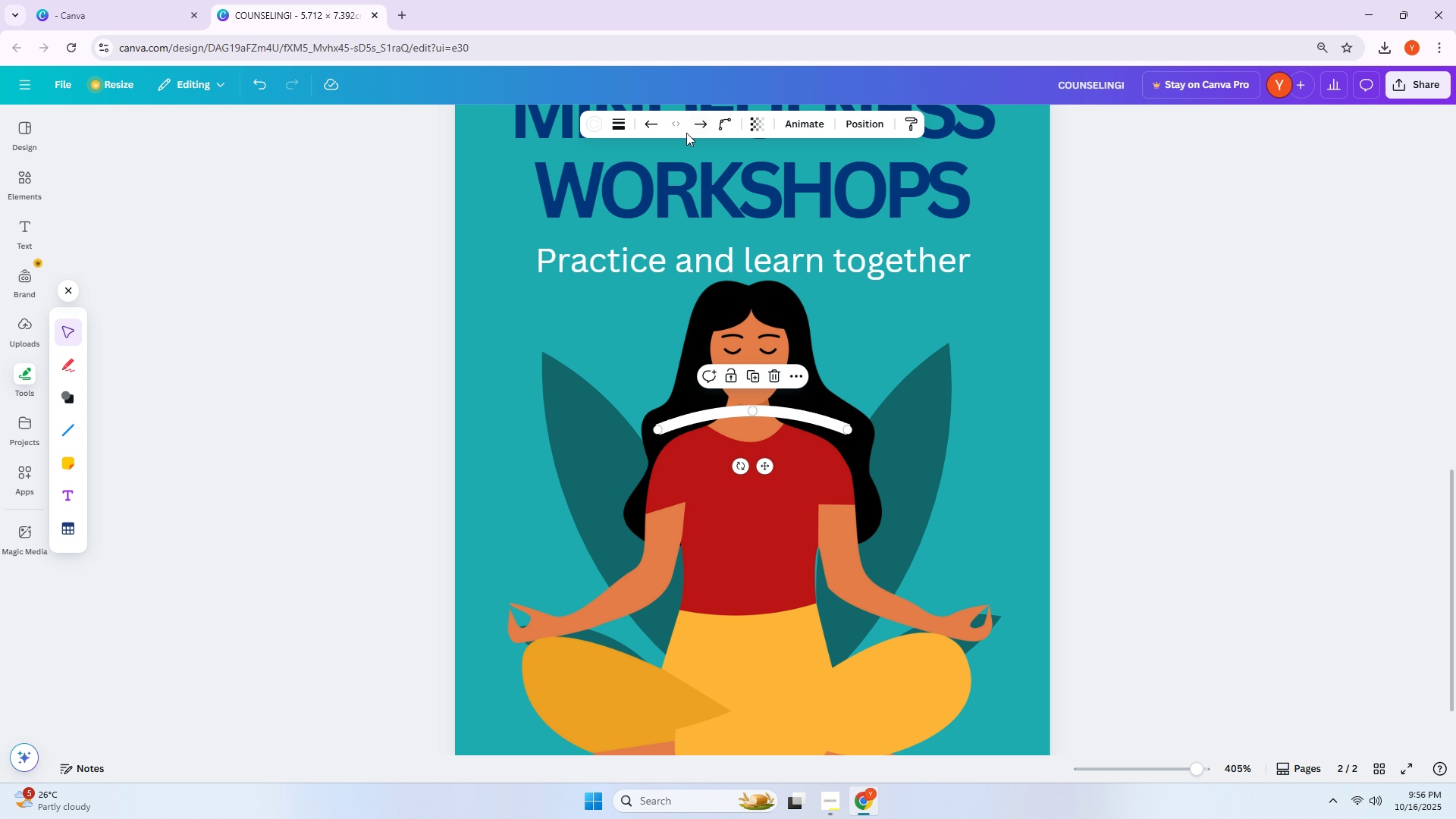 
left_click([653, 129])
 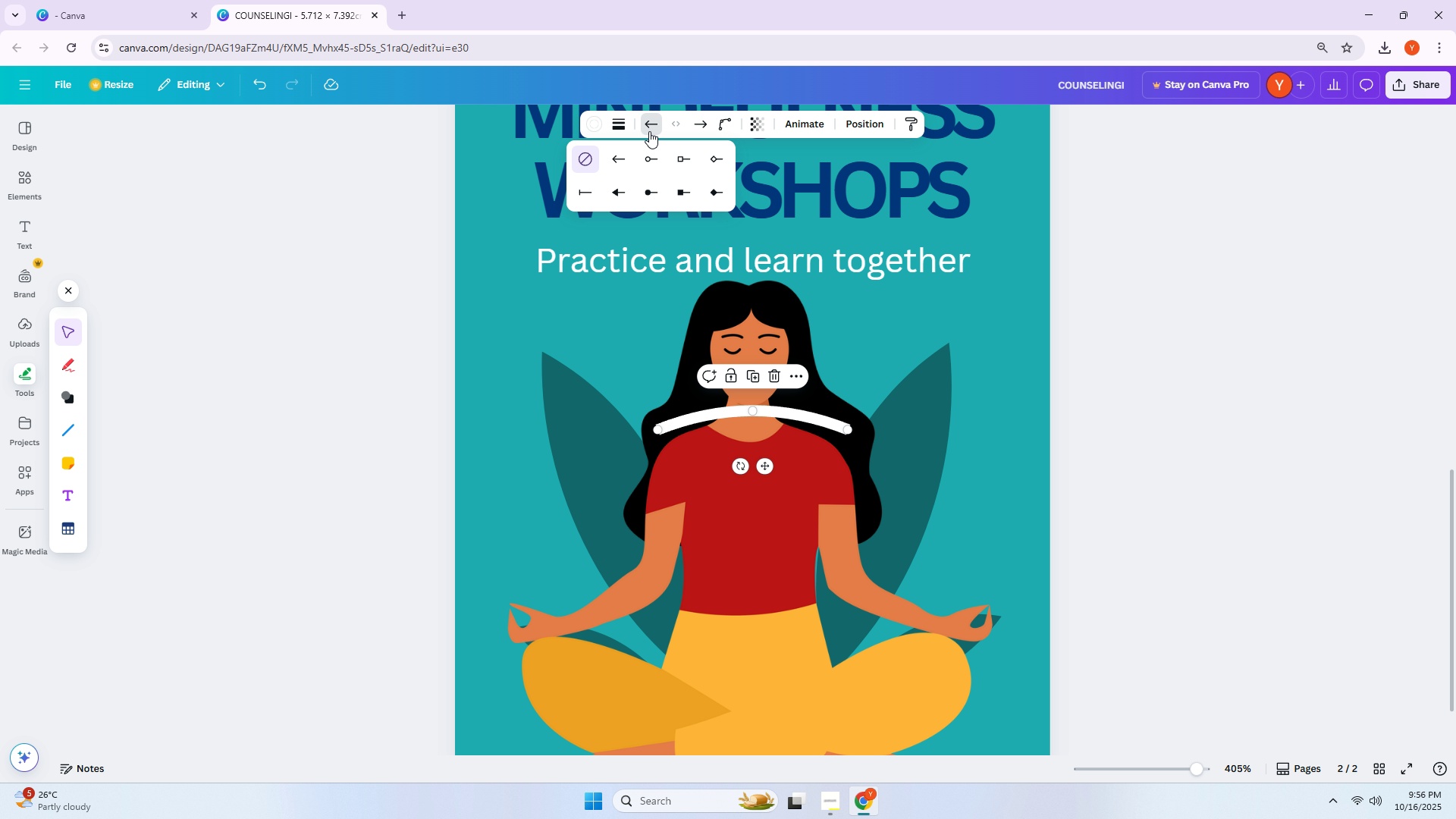 
left_click([616, 171])
 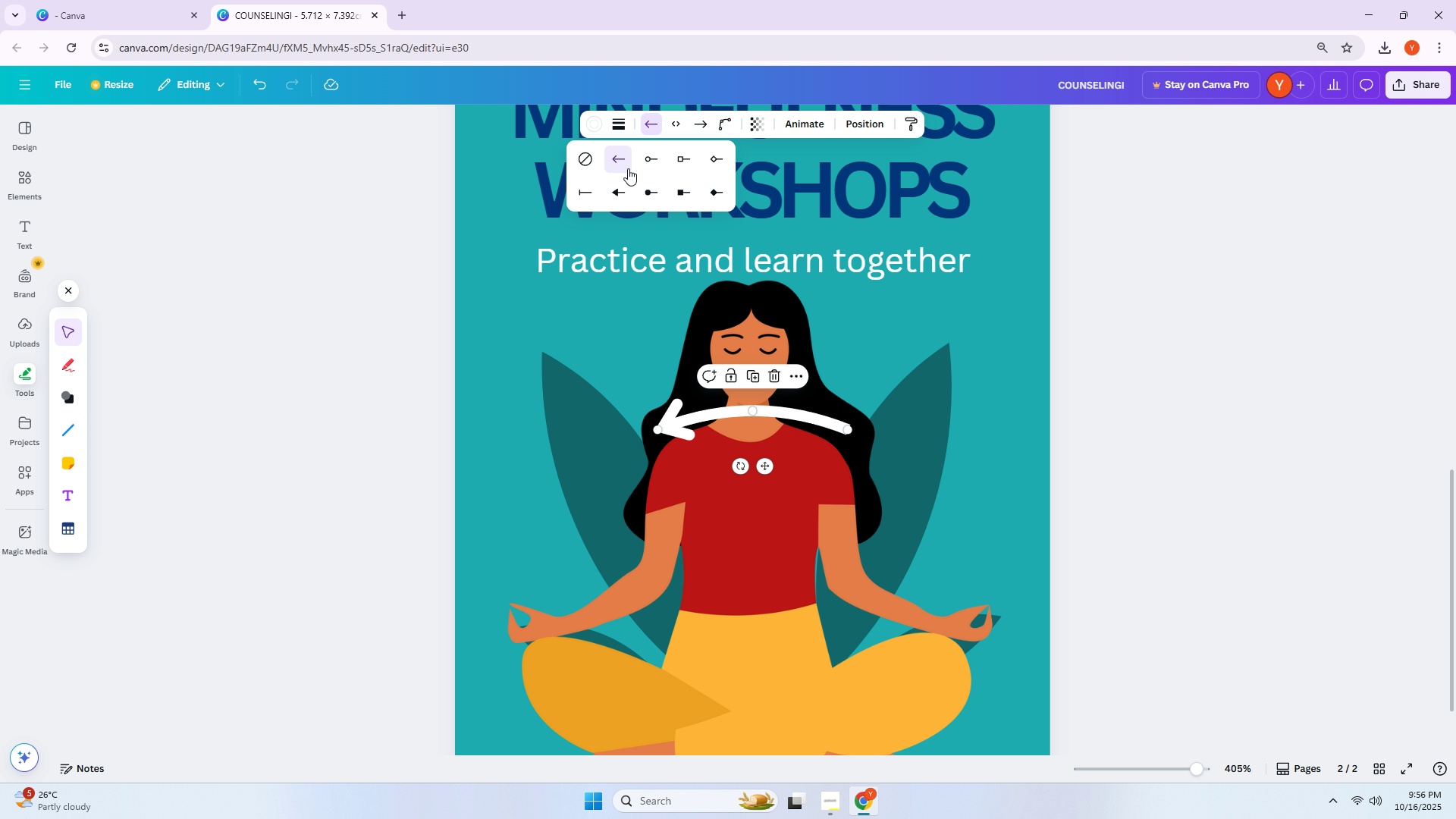 
key(Control+ControlLeft)
 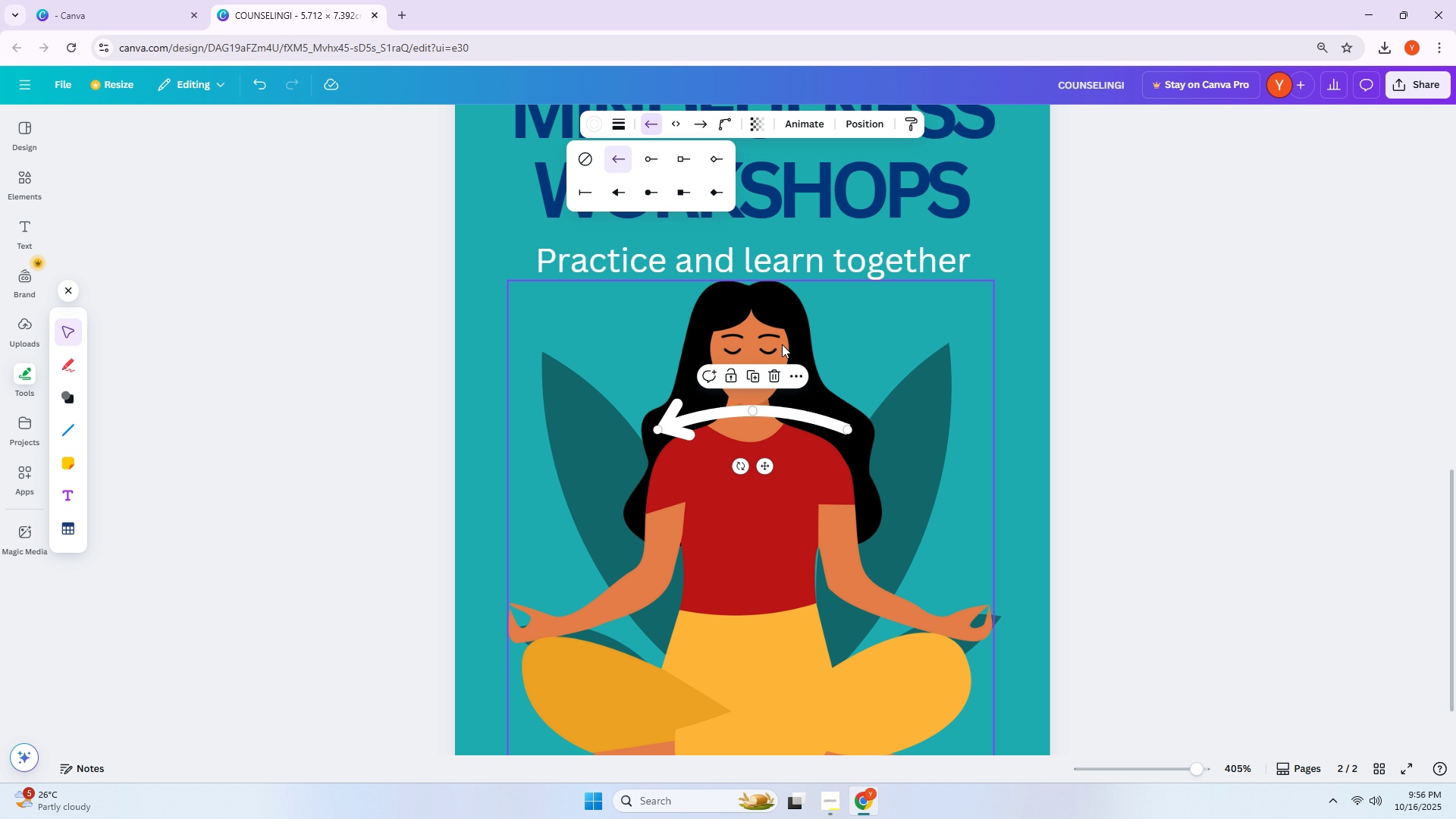 
key(Control+Z)
 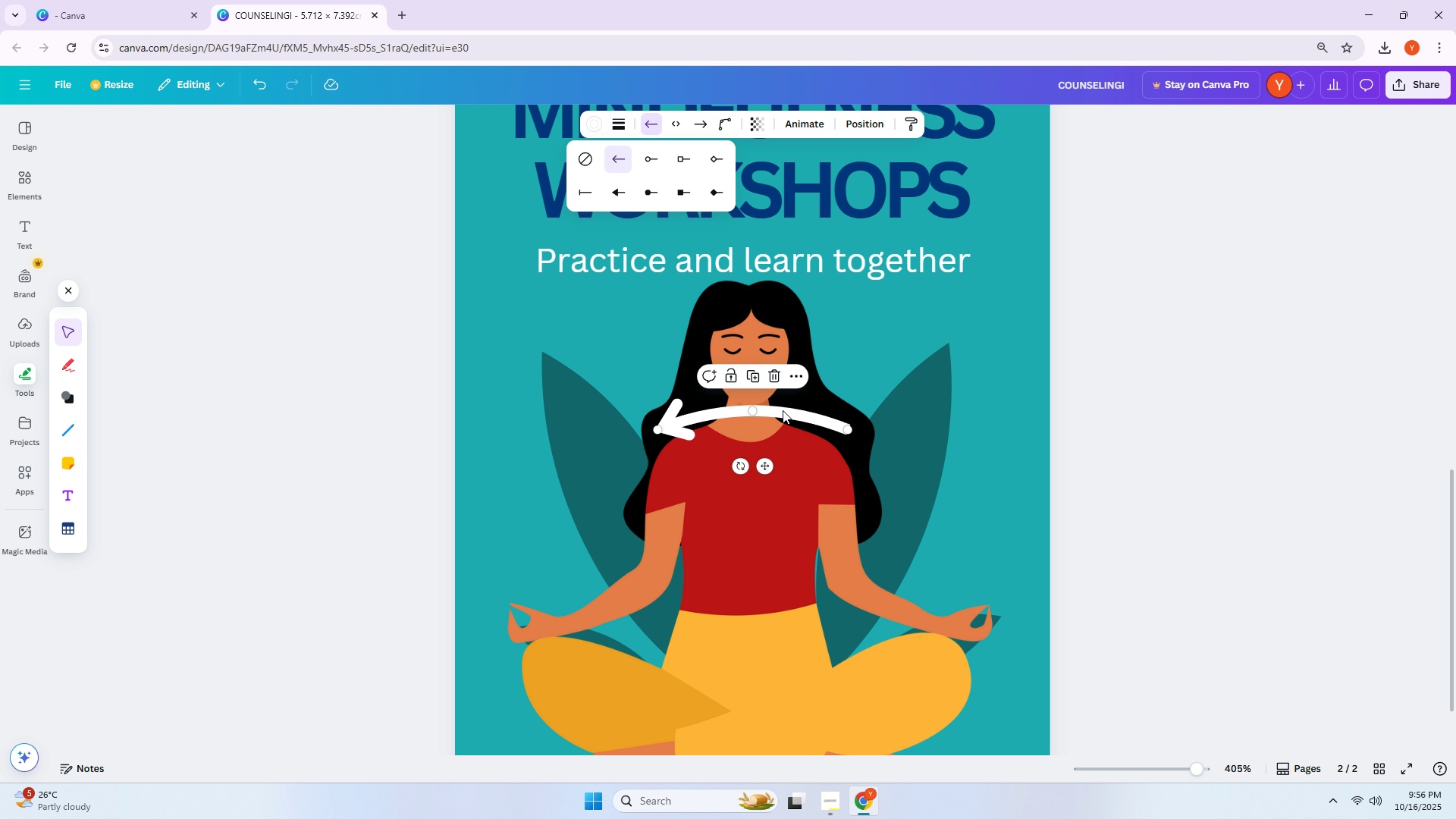 
key(Control+ControlLeft)
 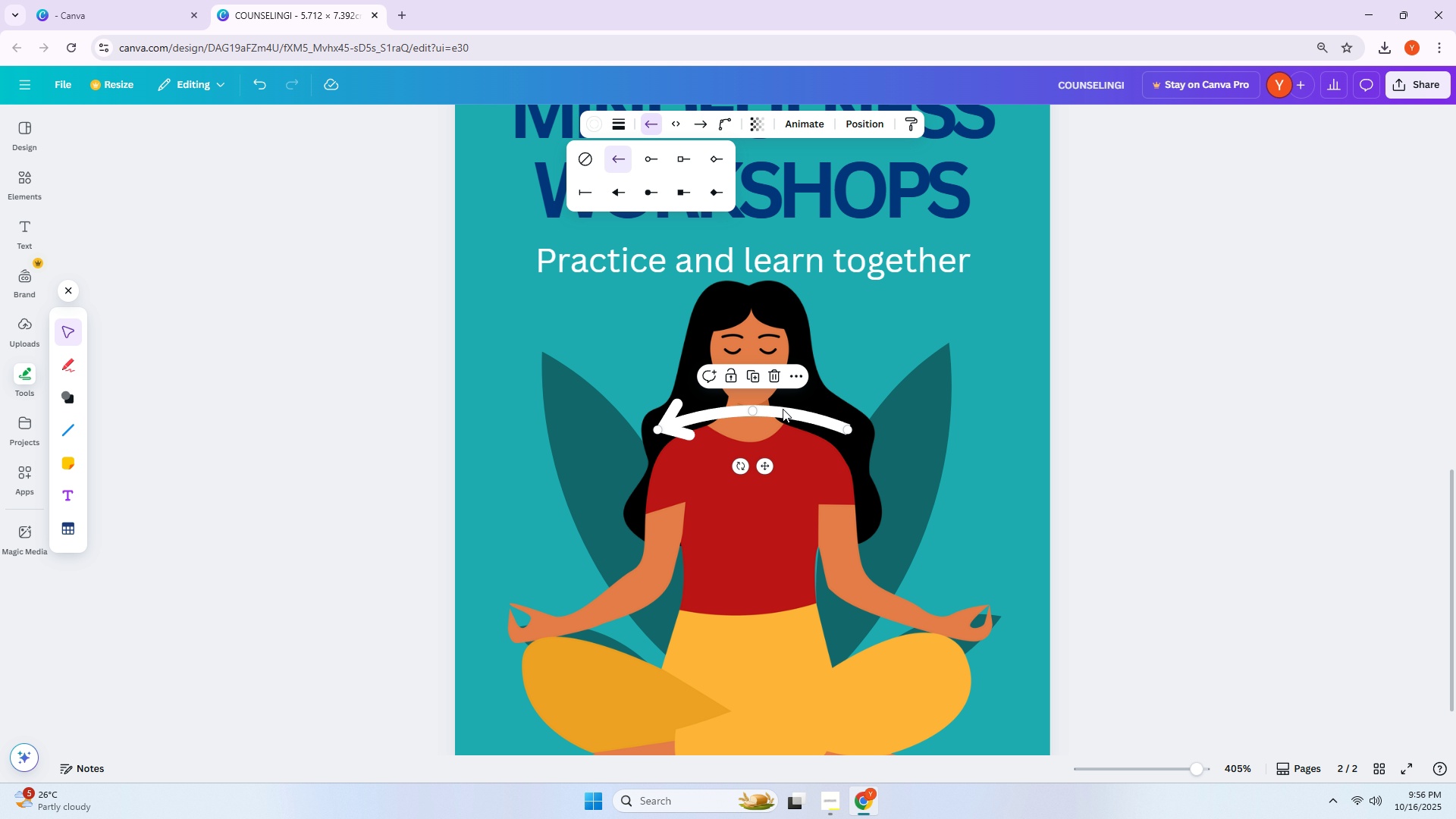 
key(Control+Z)
 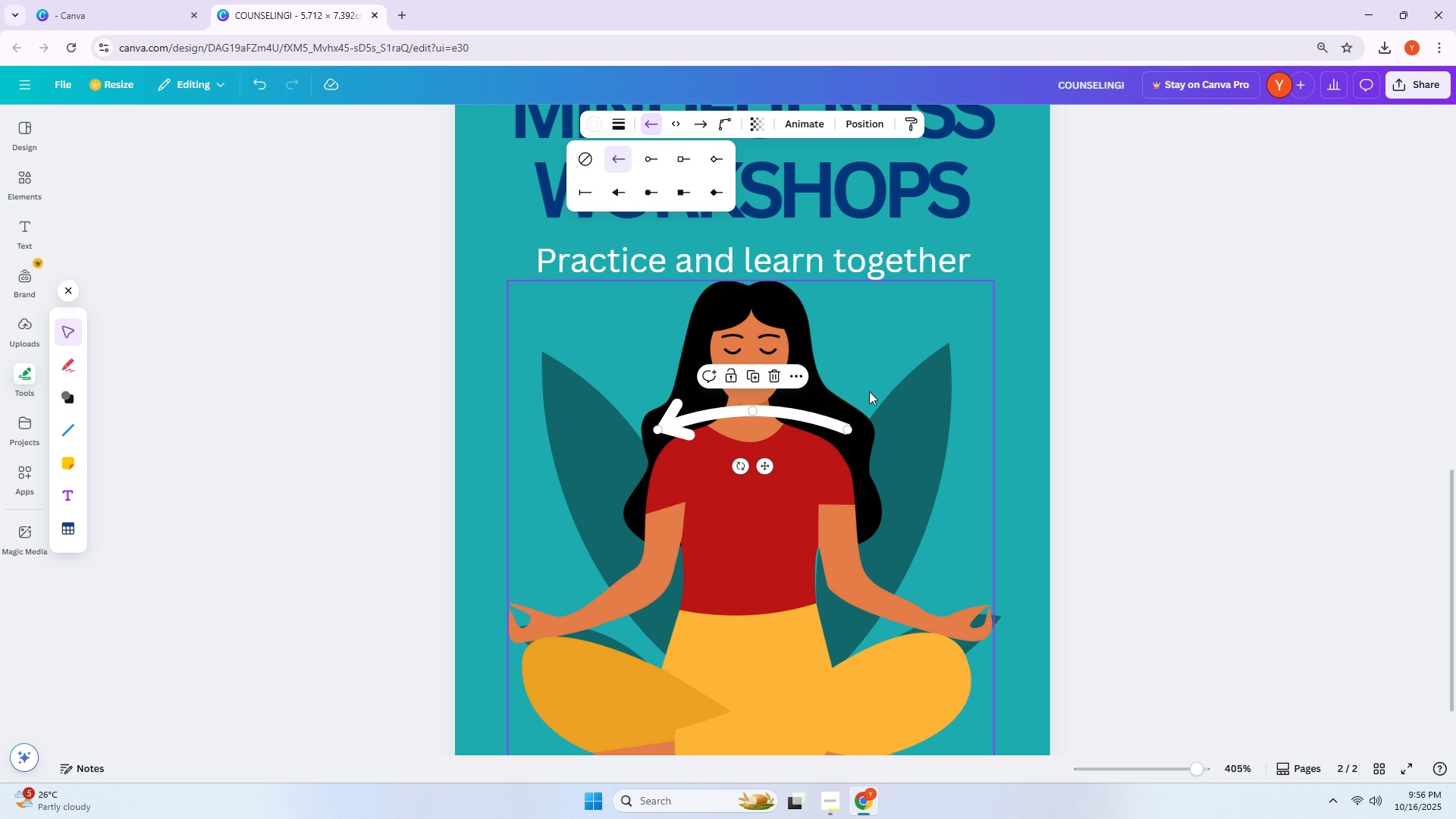 
left_click([869, 391])
 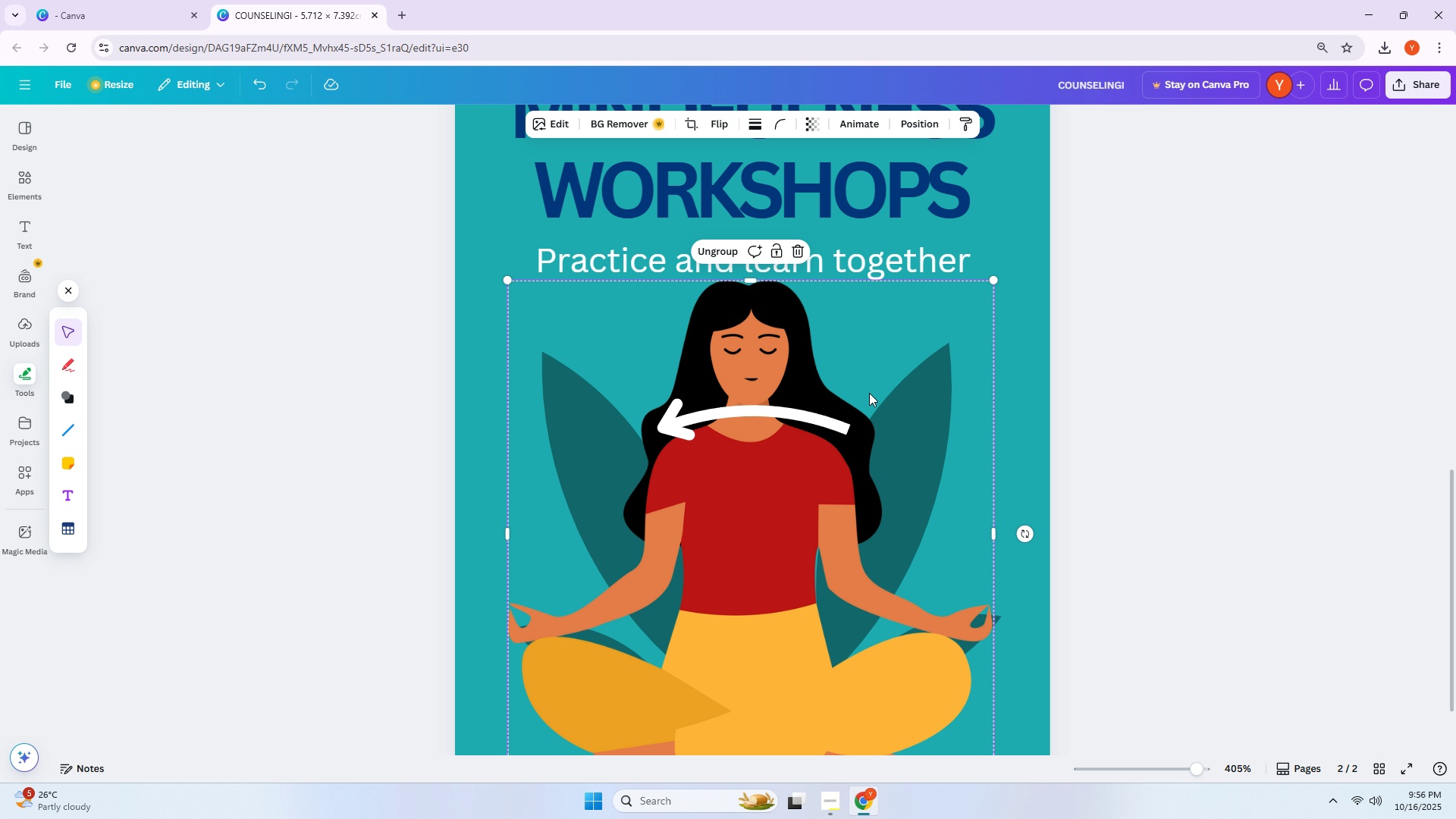 
key(Control+ControlLeft)
 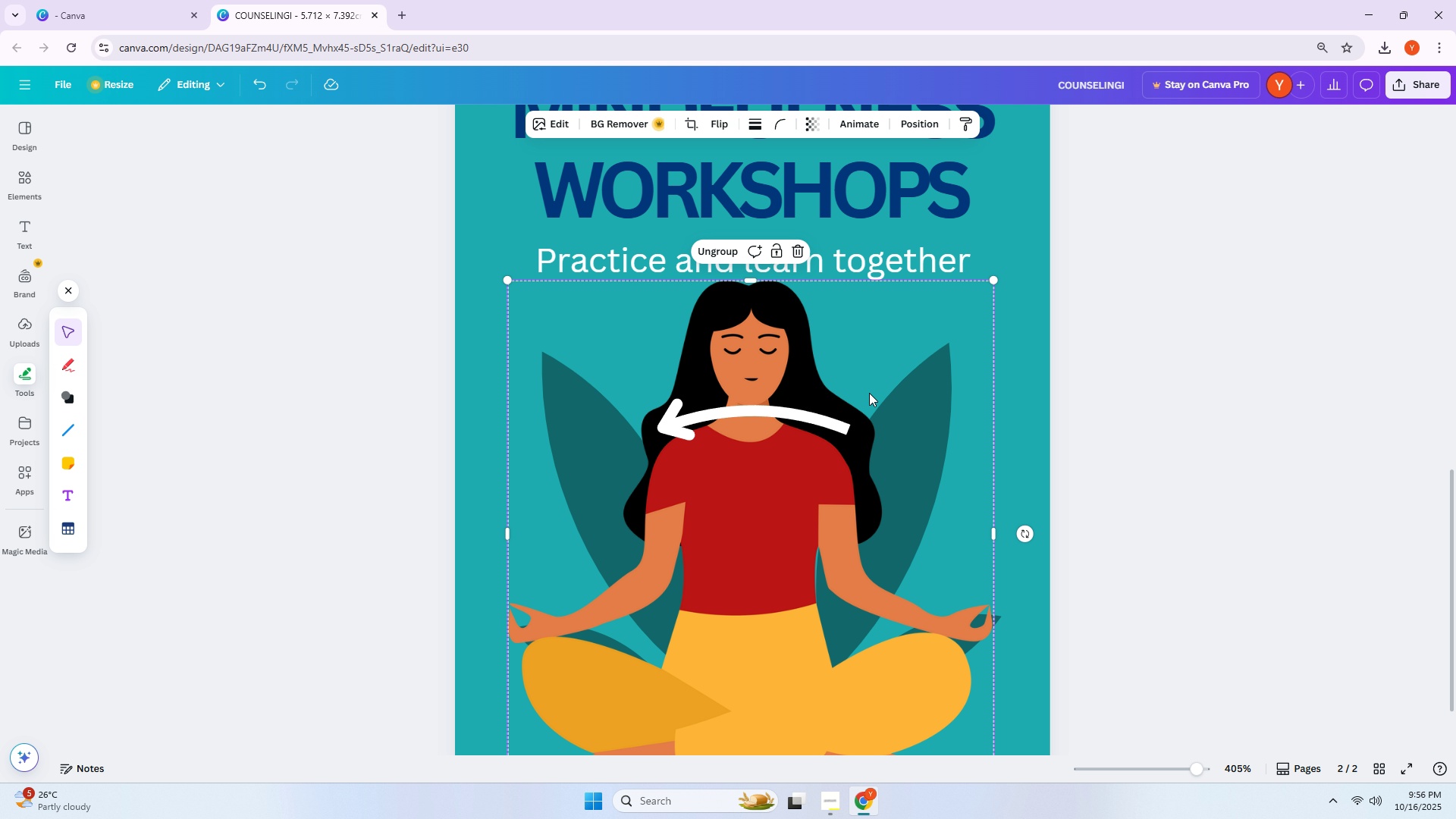 
key(Control+Z)
 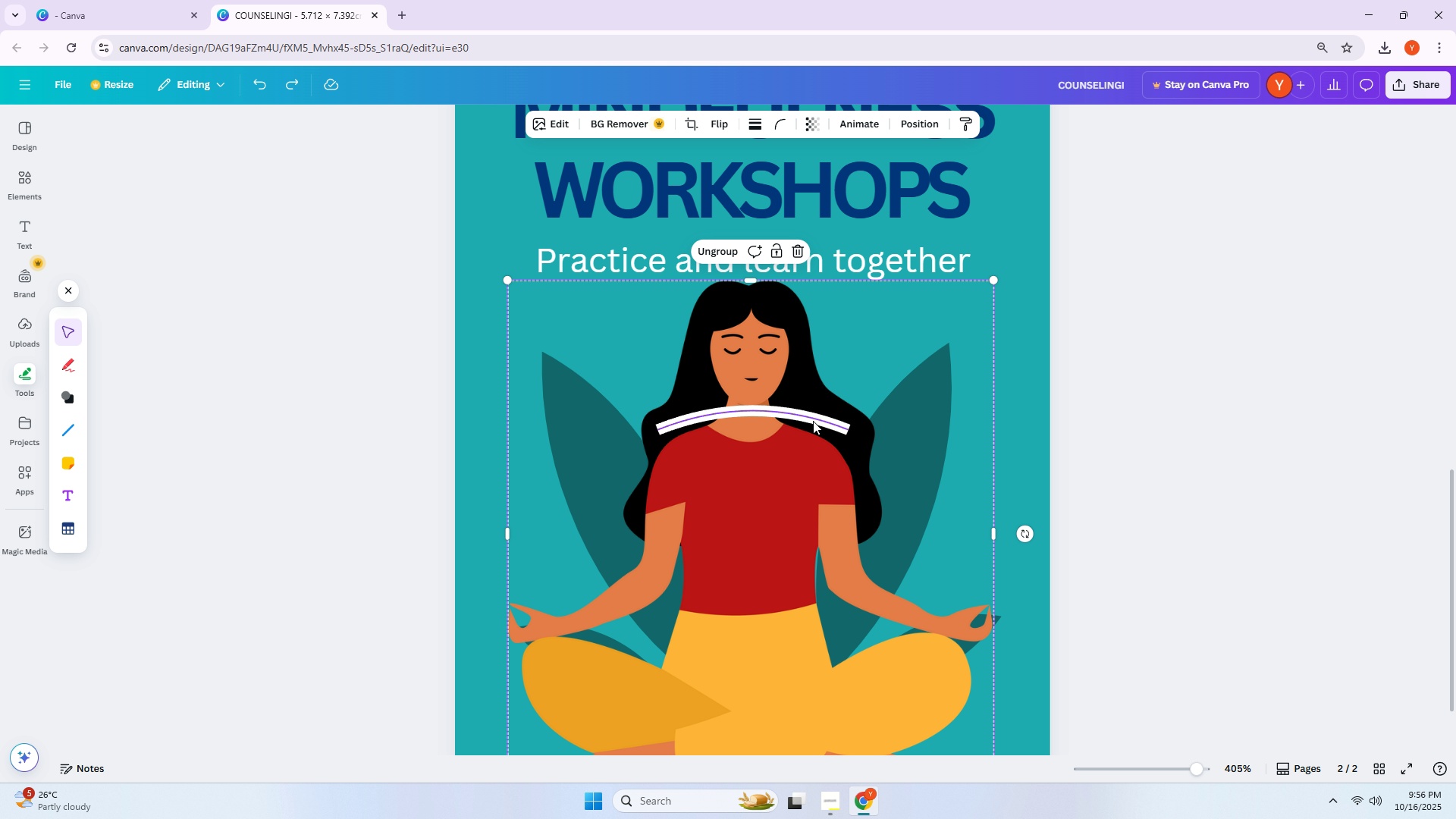 
left_click_drag(start_coordinate=[808, 417], to_coordinate=[781, 461])
 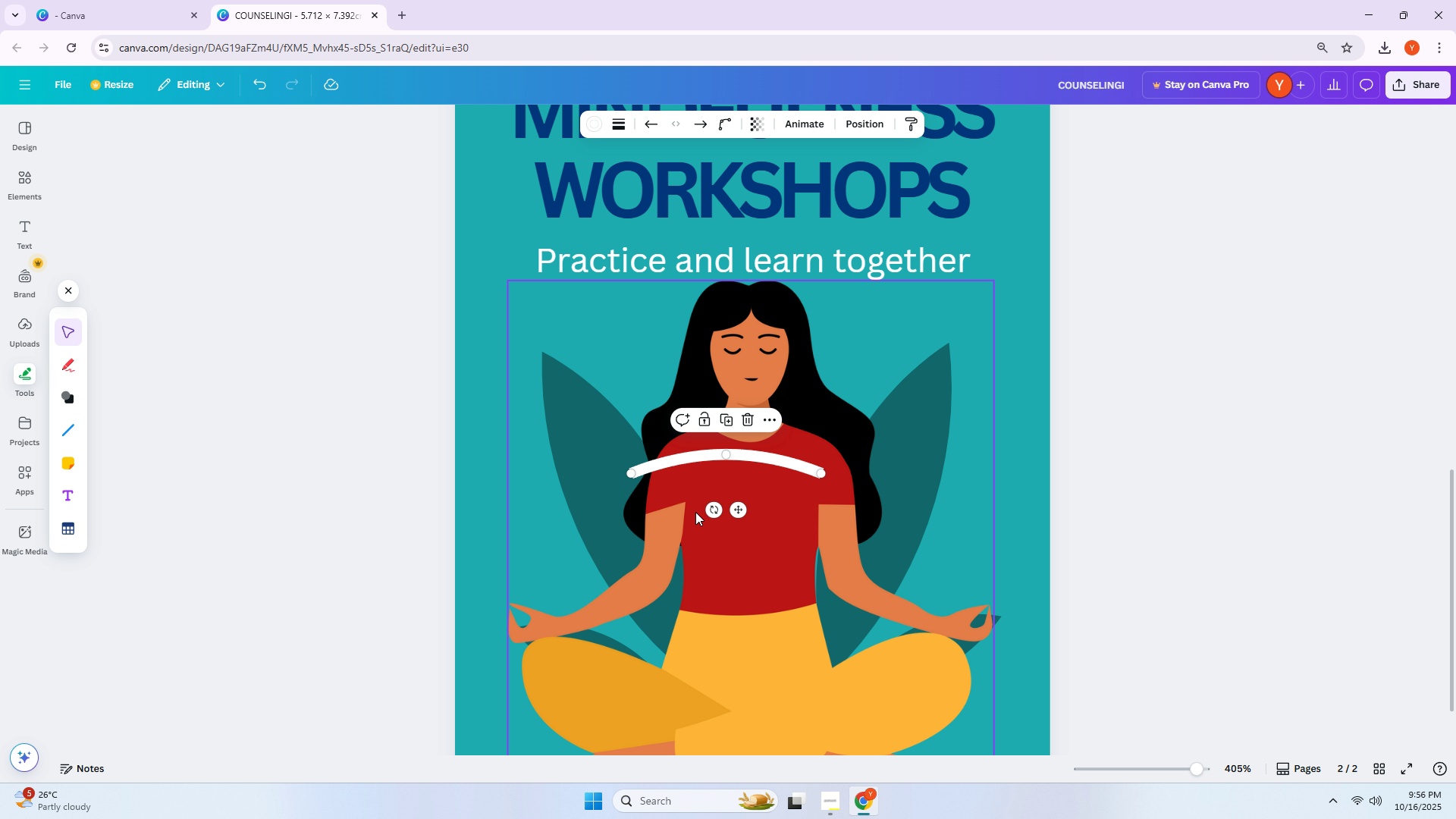 
left_click_drag(start_coordinate=[711, 507], to_coordinate=[1128, 270])
 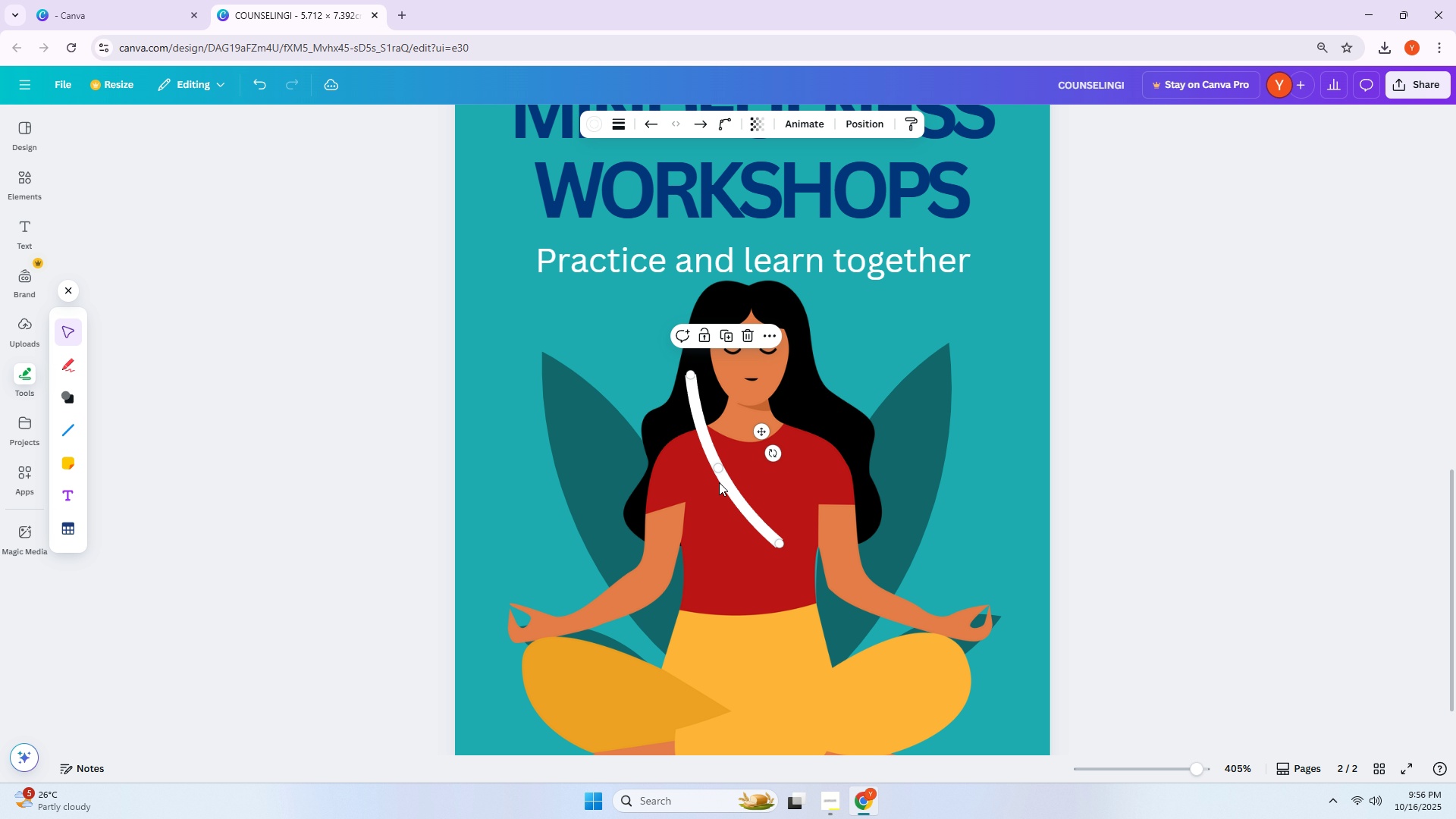 
left_click_drag(start_coordinate=[726, 484], to_coordinate=[617, 510])
 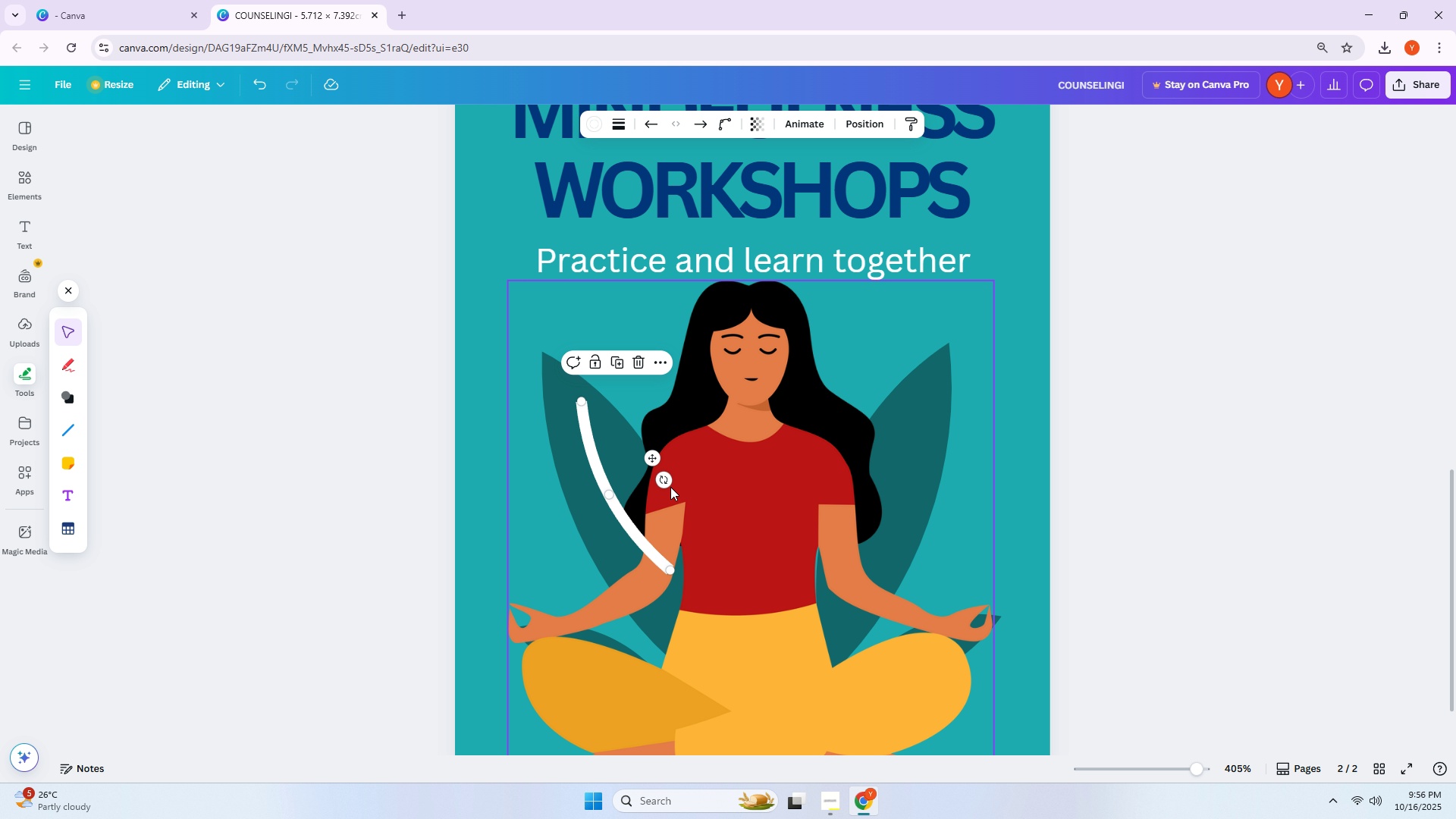 
left_click_drag(start_coordinate=[667, 485], to_coordinate=[689, 472])
 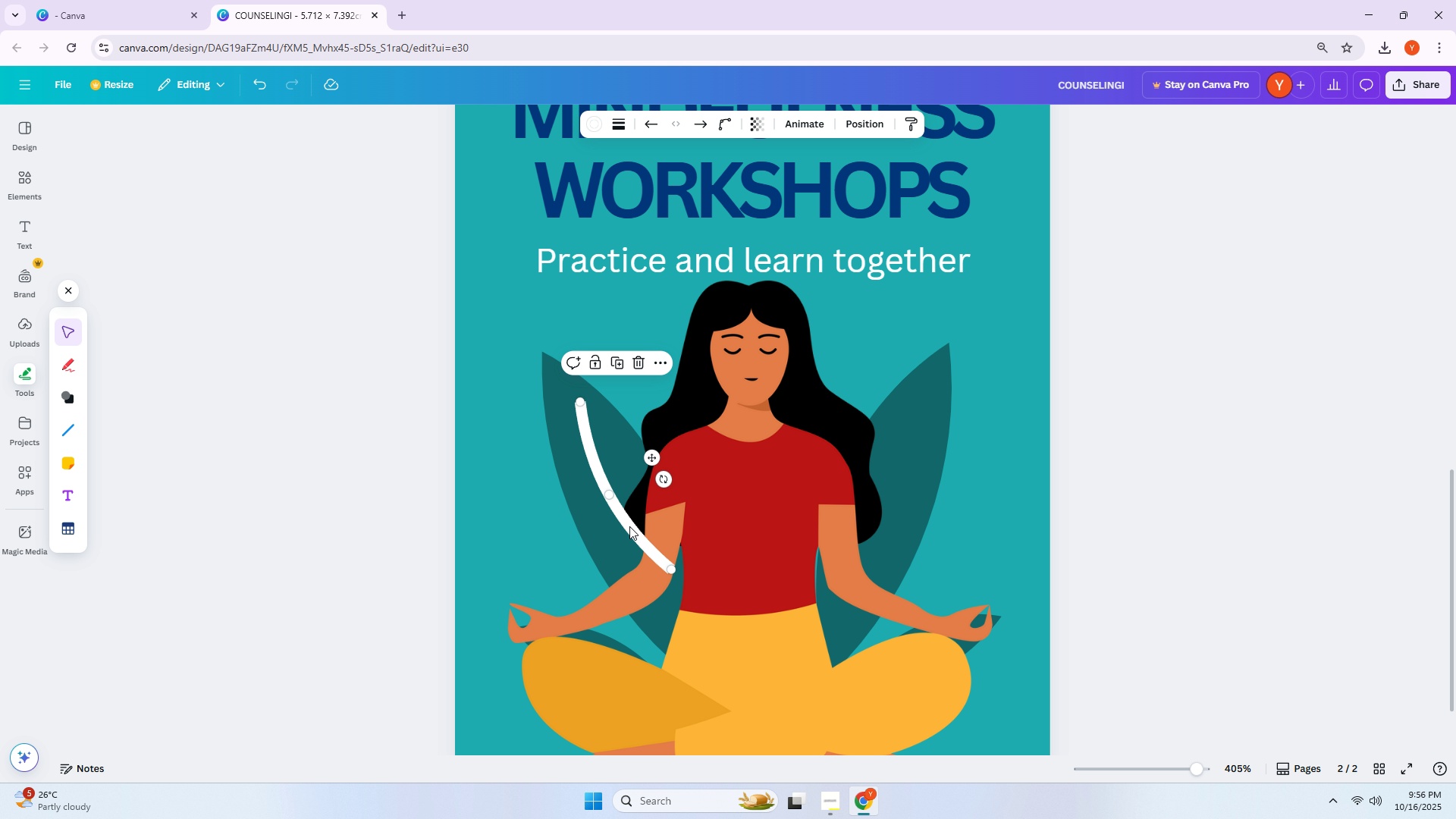 
wait(6.12)
 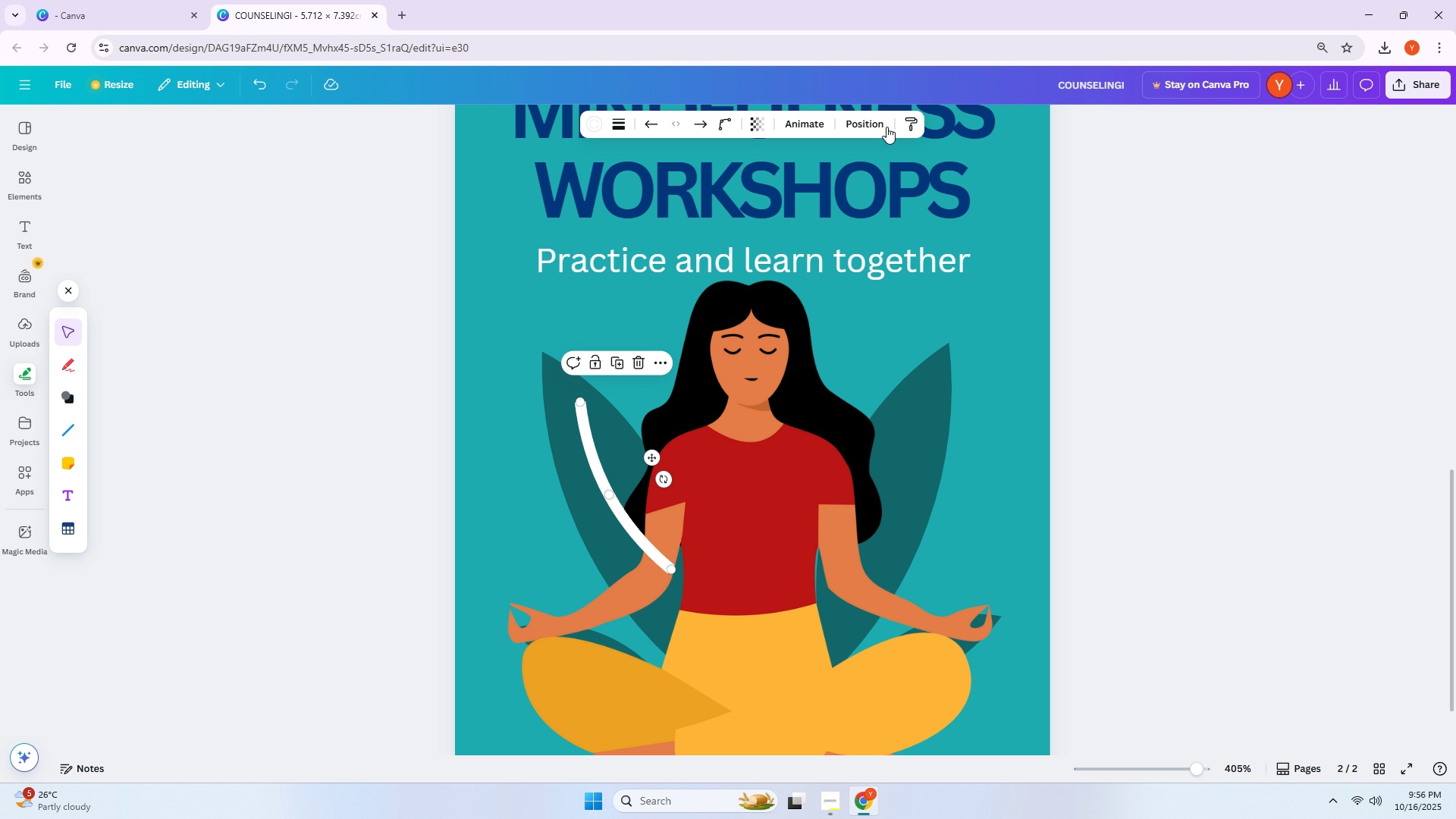 
left_click([585, 126])
 